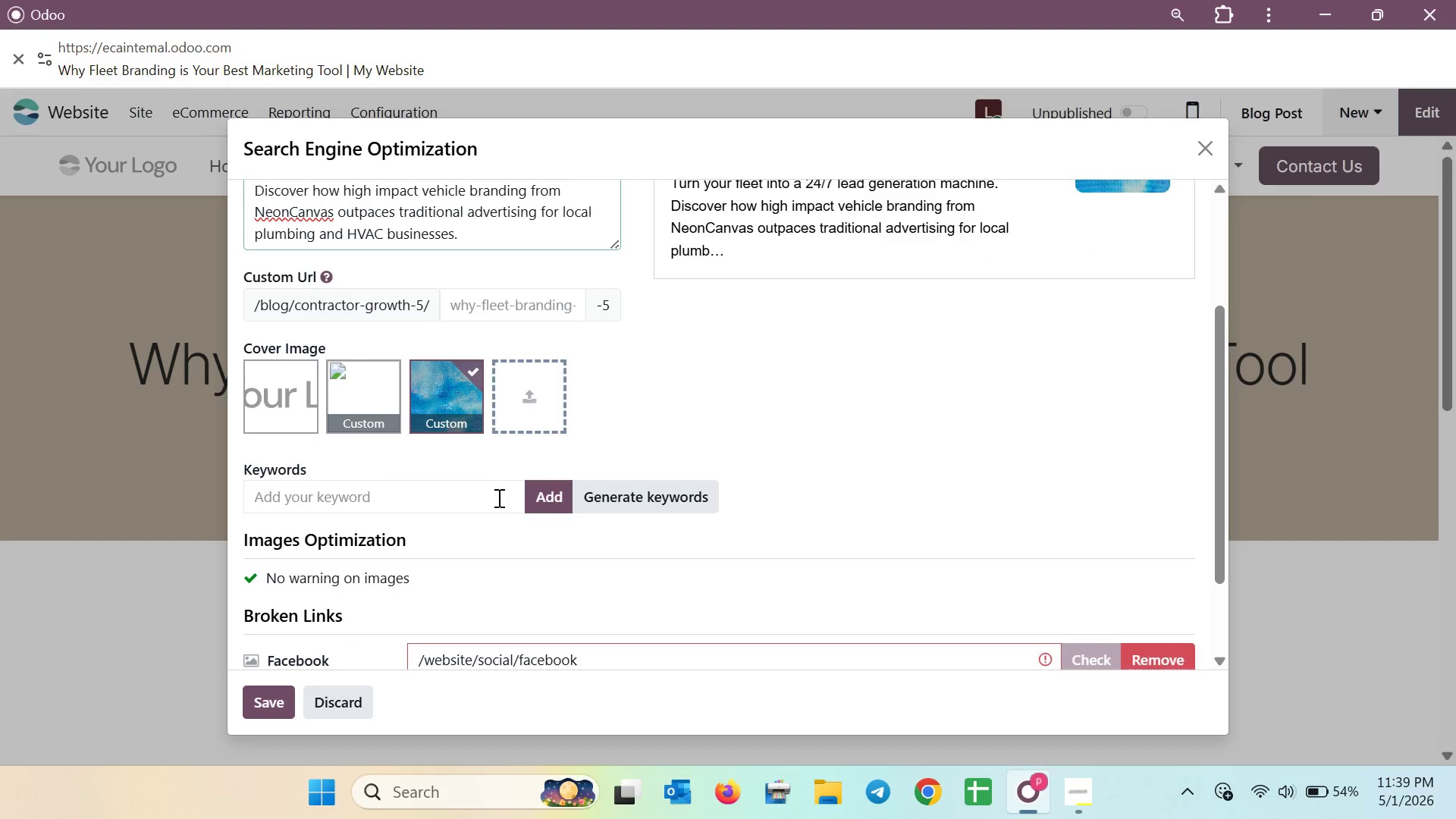 
left_click([496, 504])
 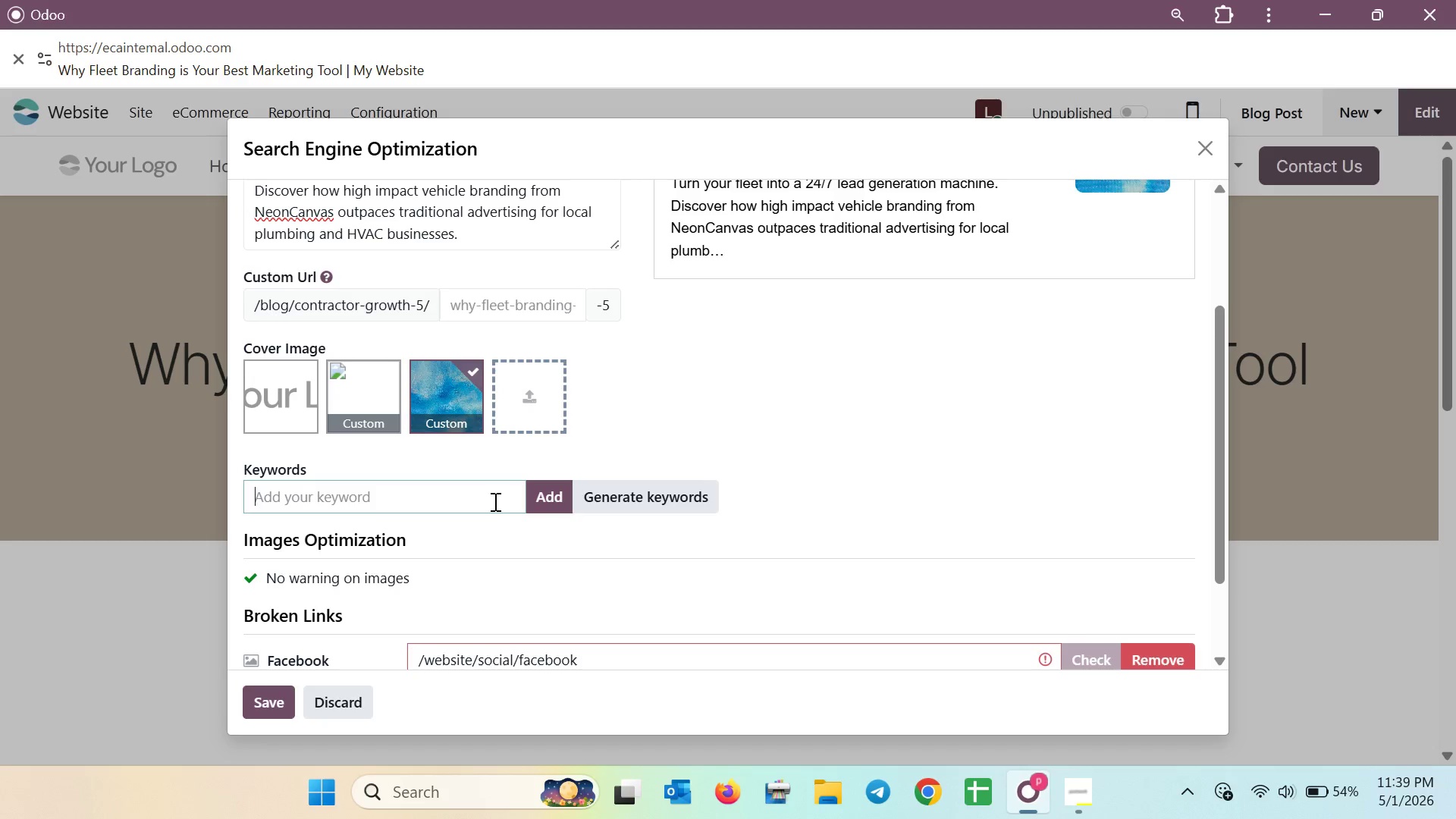 
wait(14.03)
 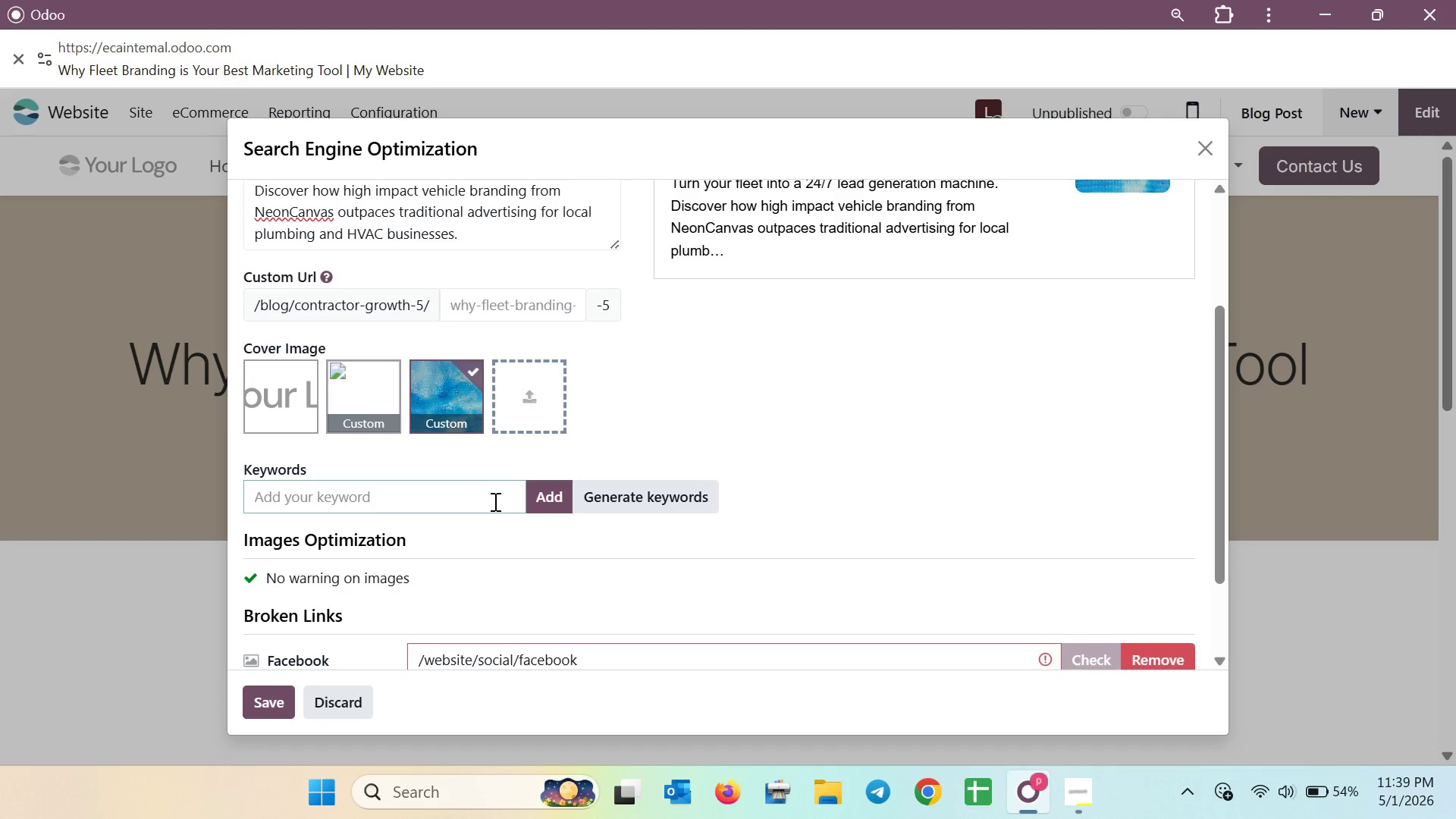 
type(Fleet Branding )
 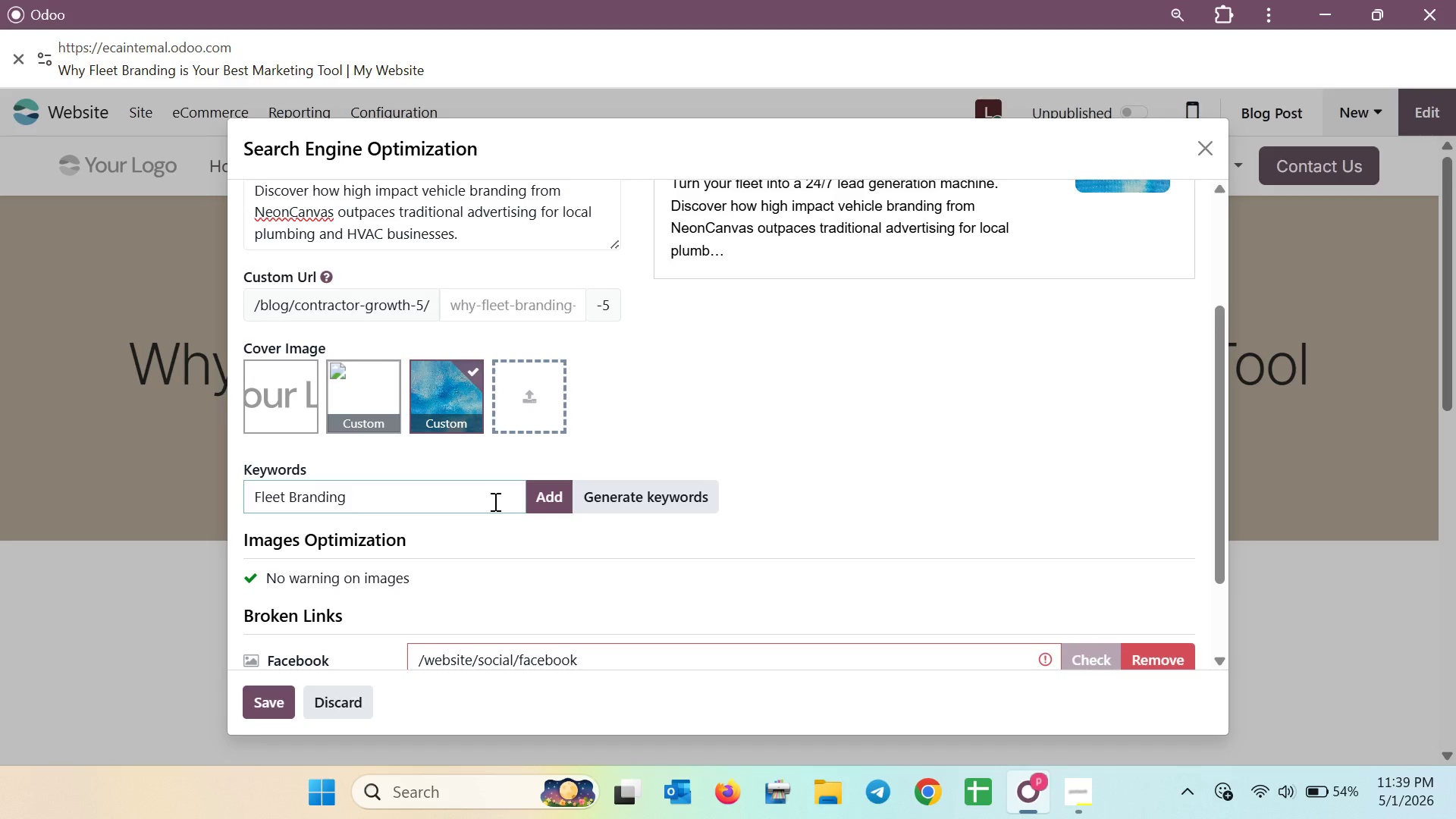 
left_click([541, 500])
 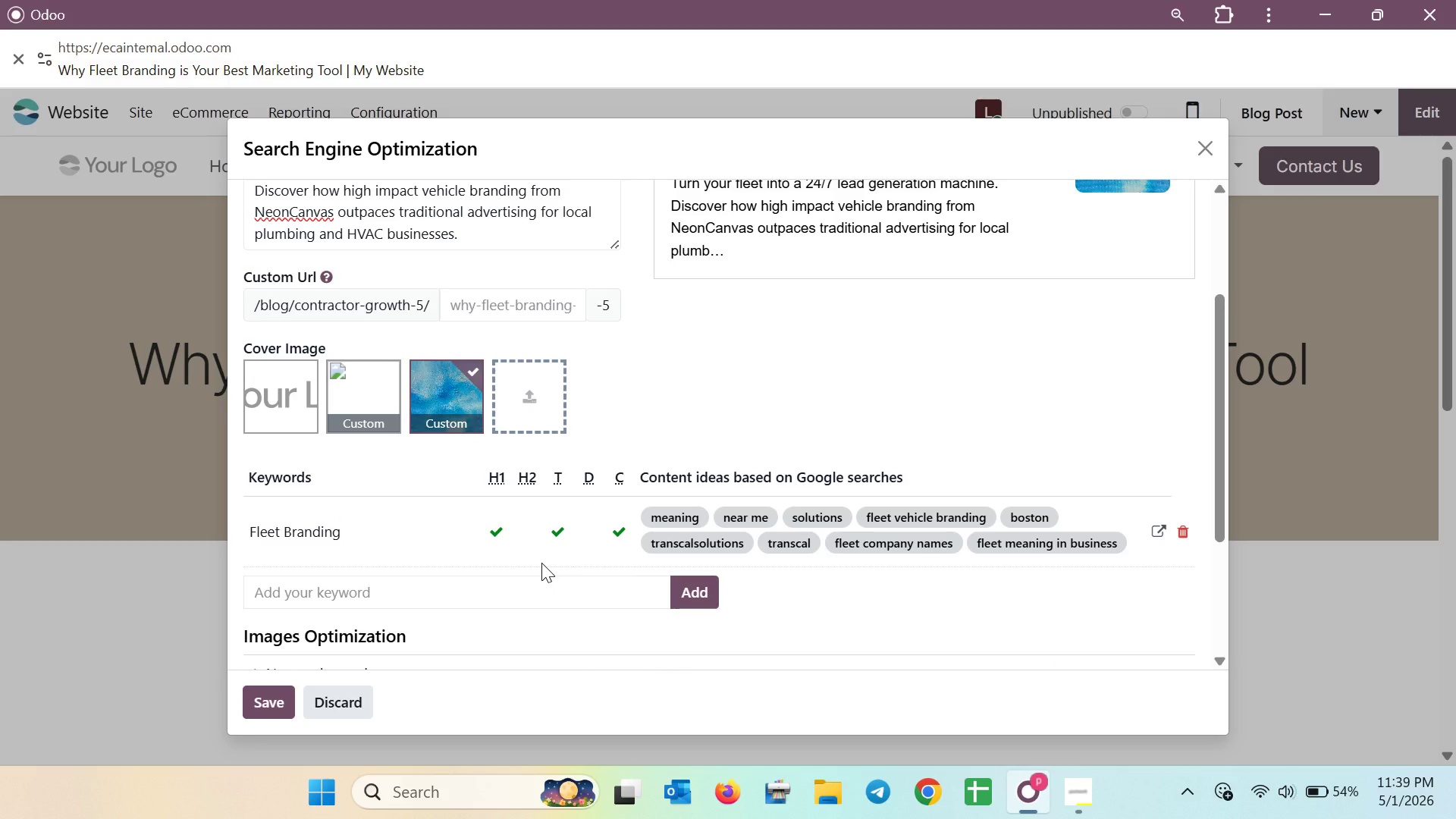 
wait(10.06)
 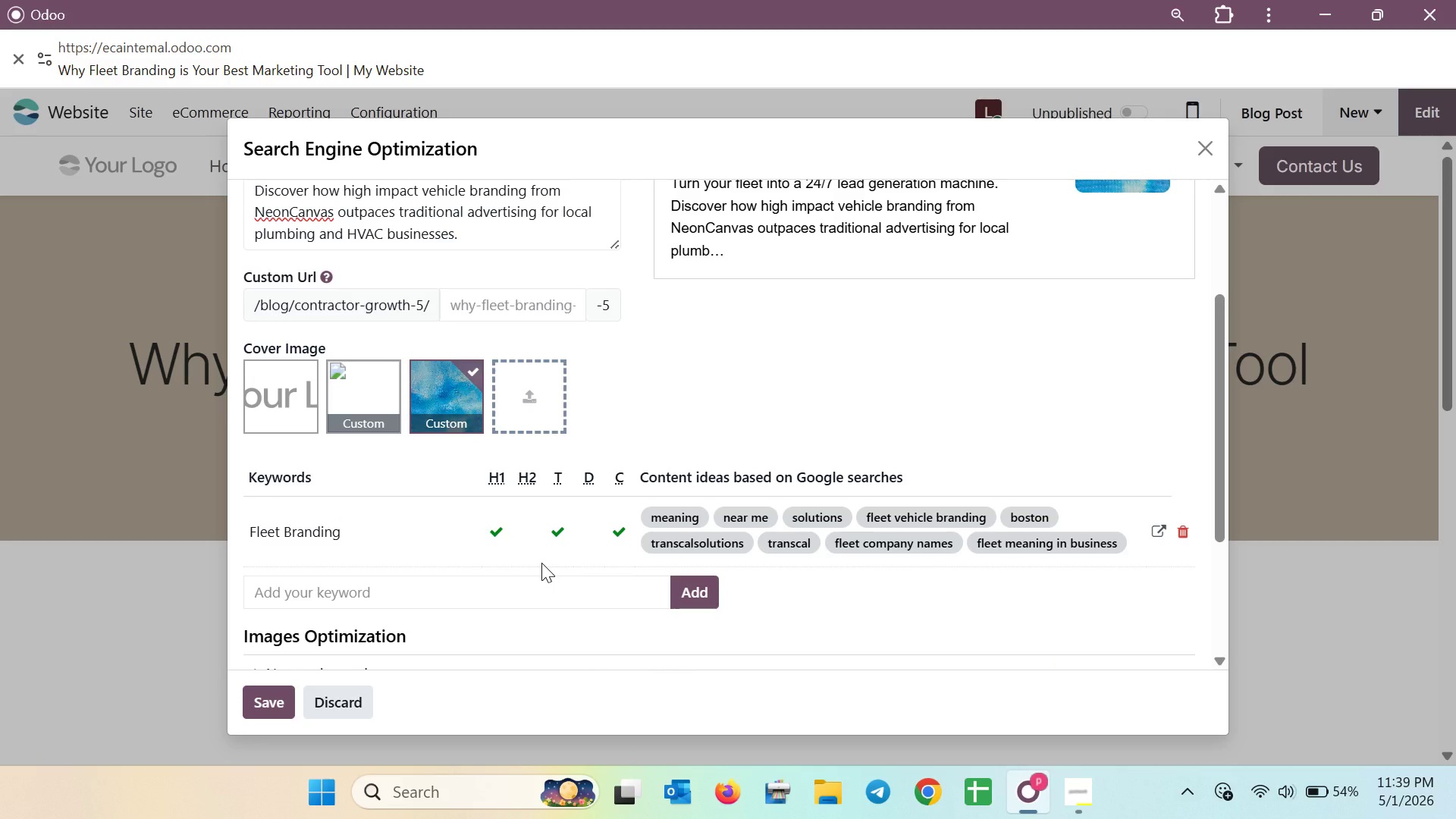 
left_click([571, 593])
 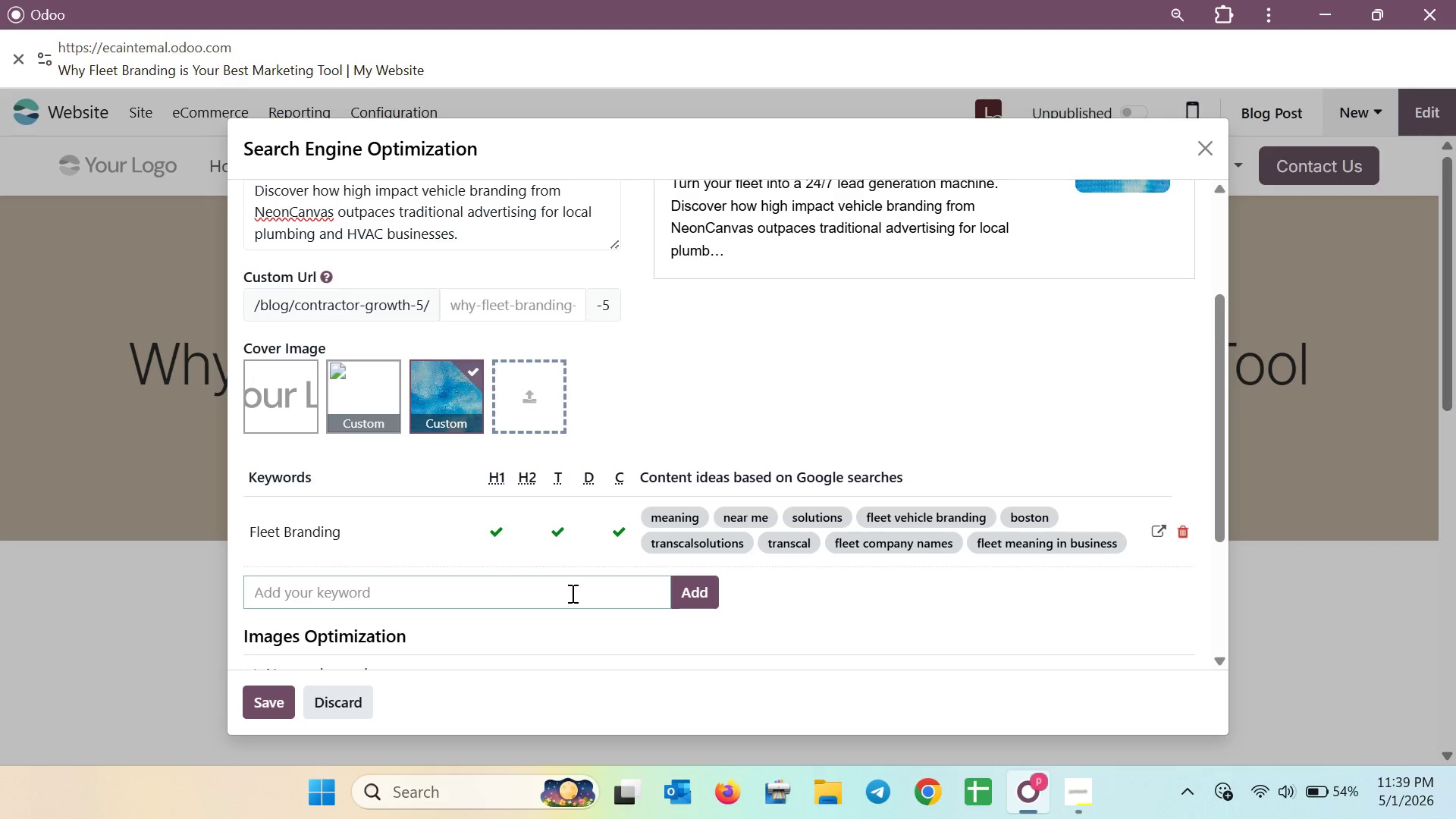 
type(contractor Mar)
 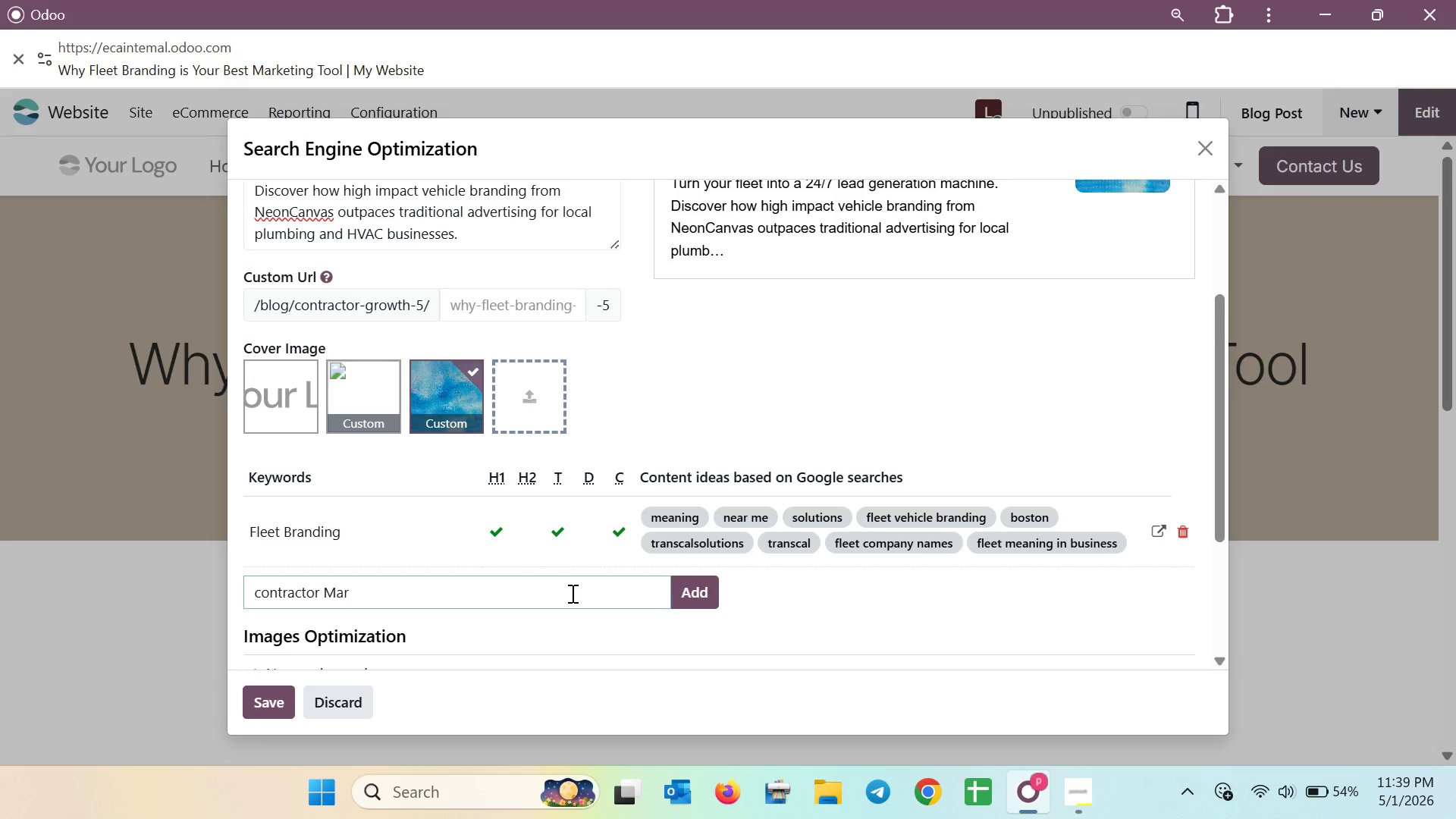 
type(keting Lead )
 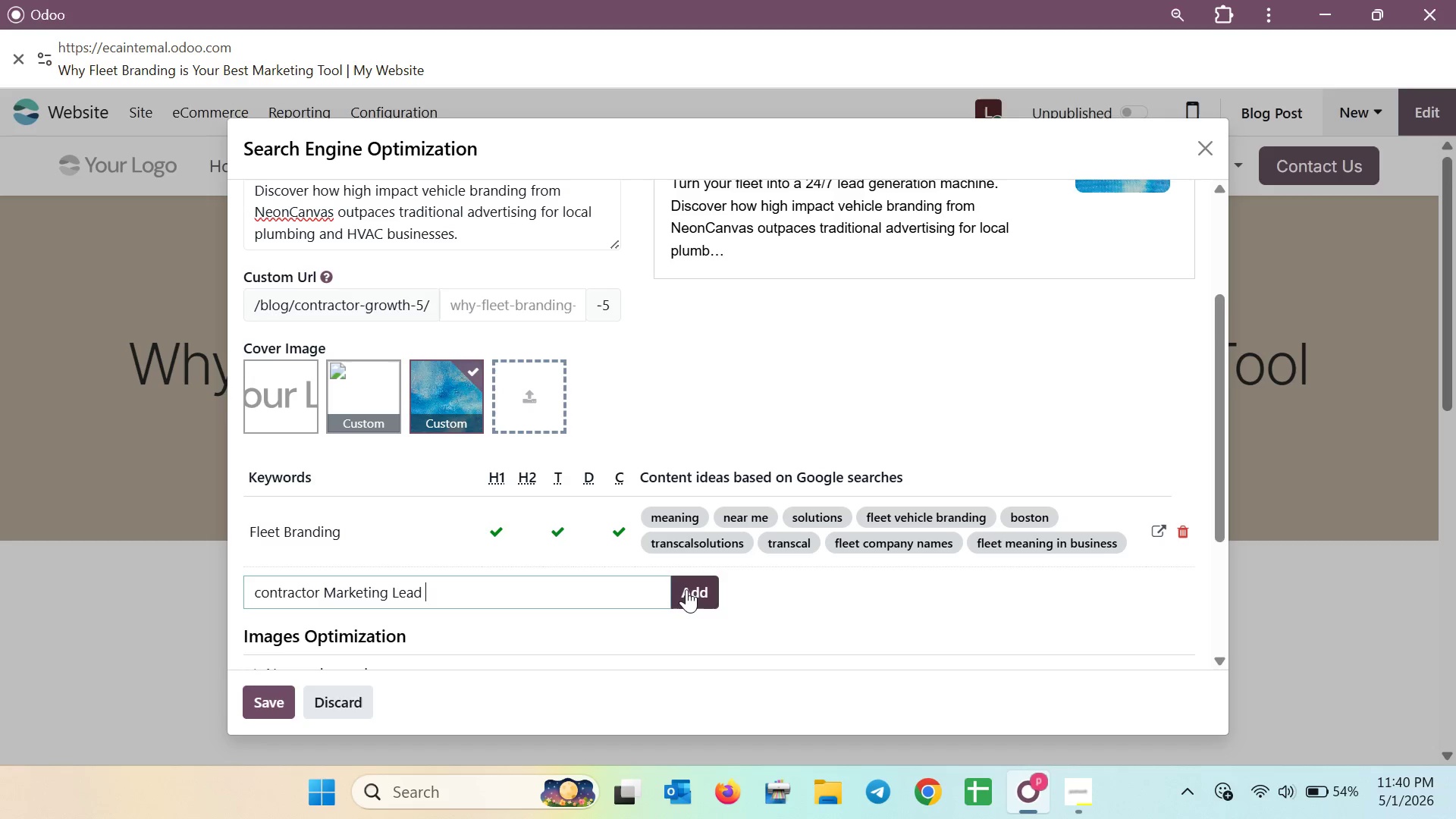 
left_click([688, 590])
 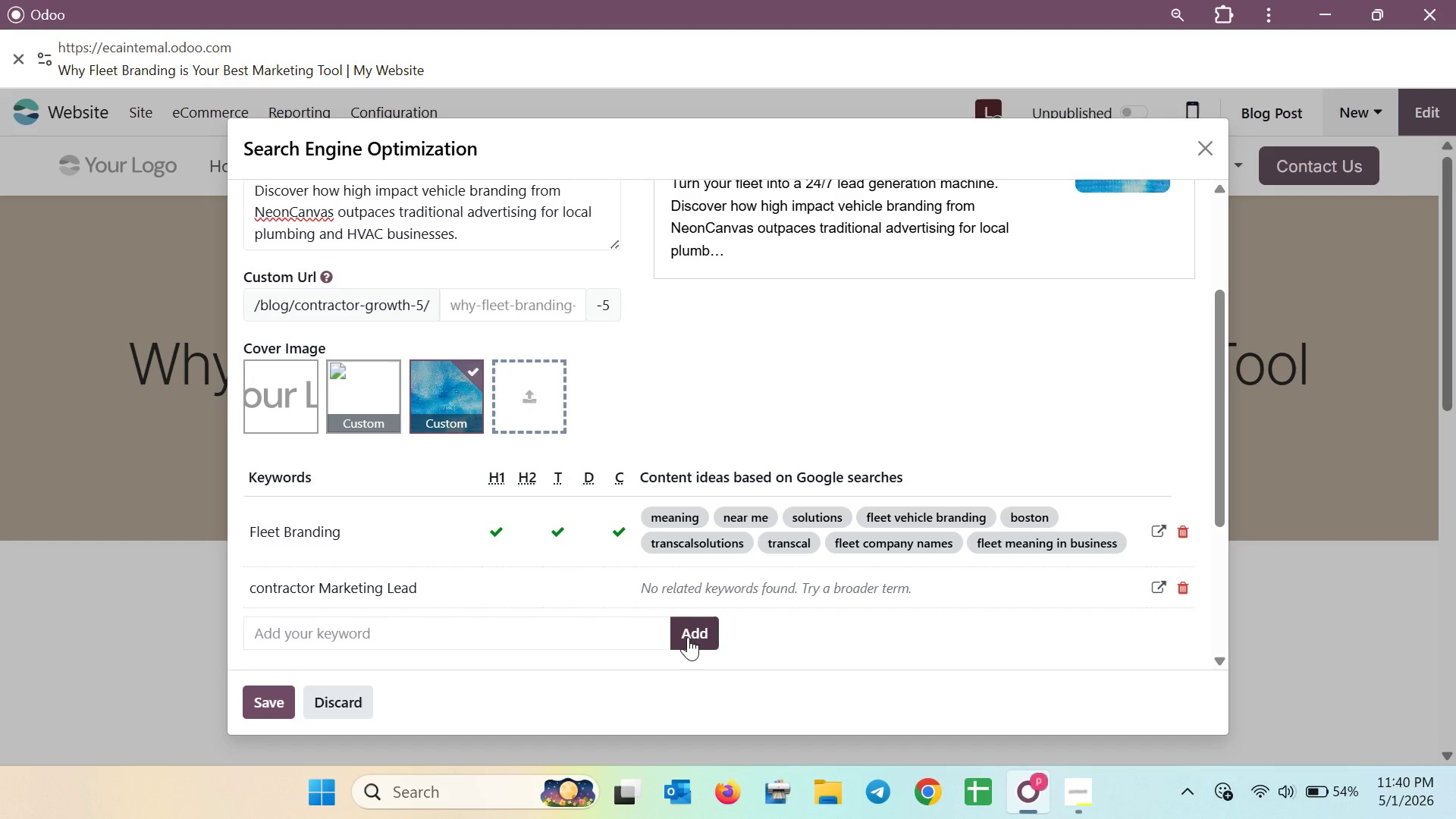 
wait(6.89)
 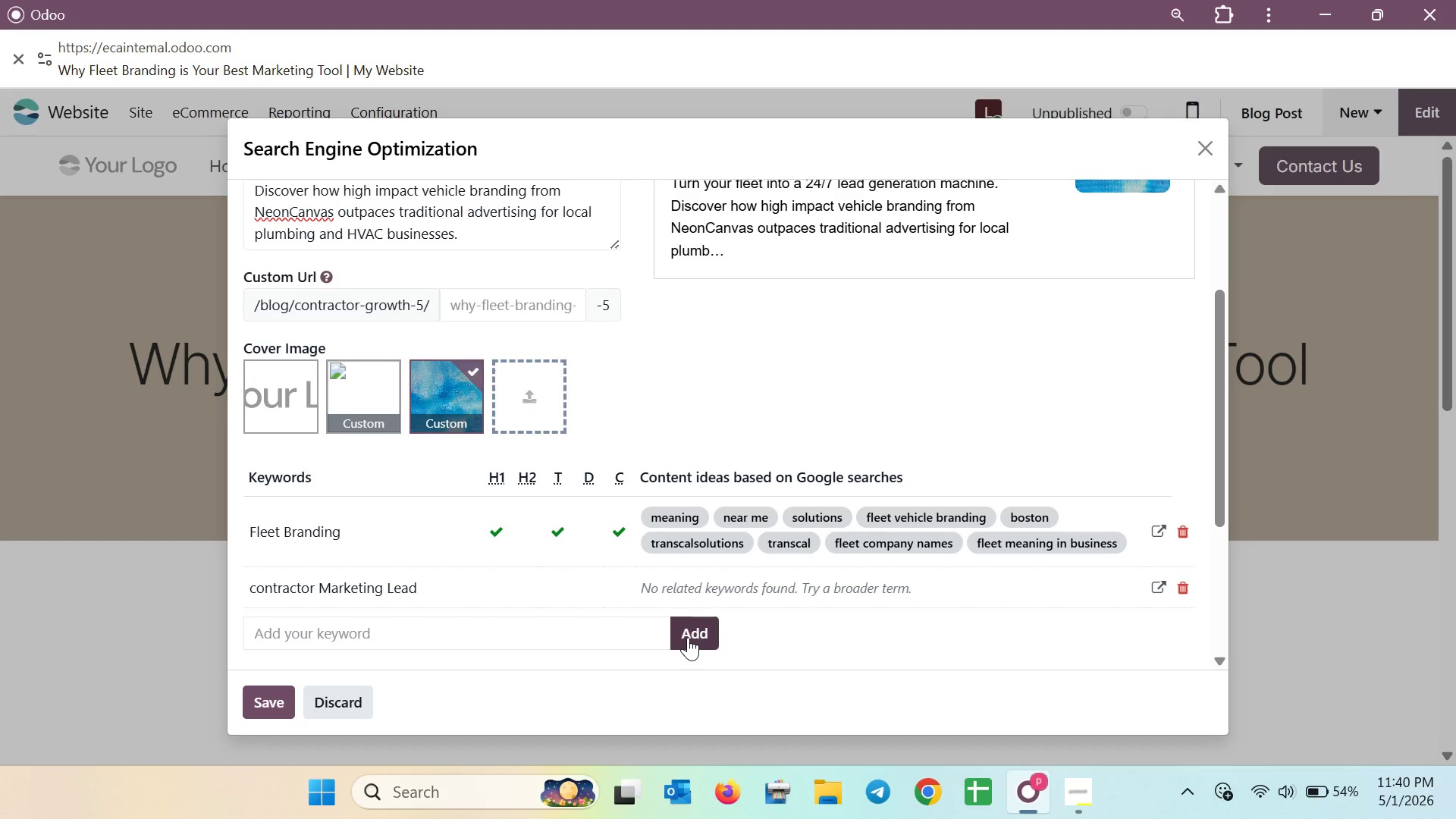 
left_click([514, 588])
 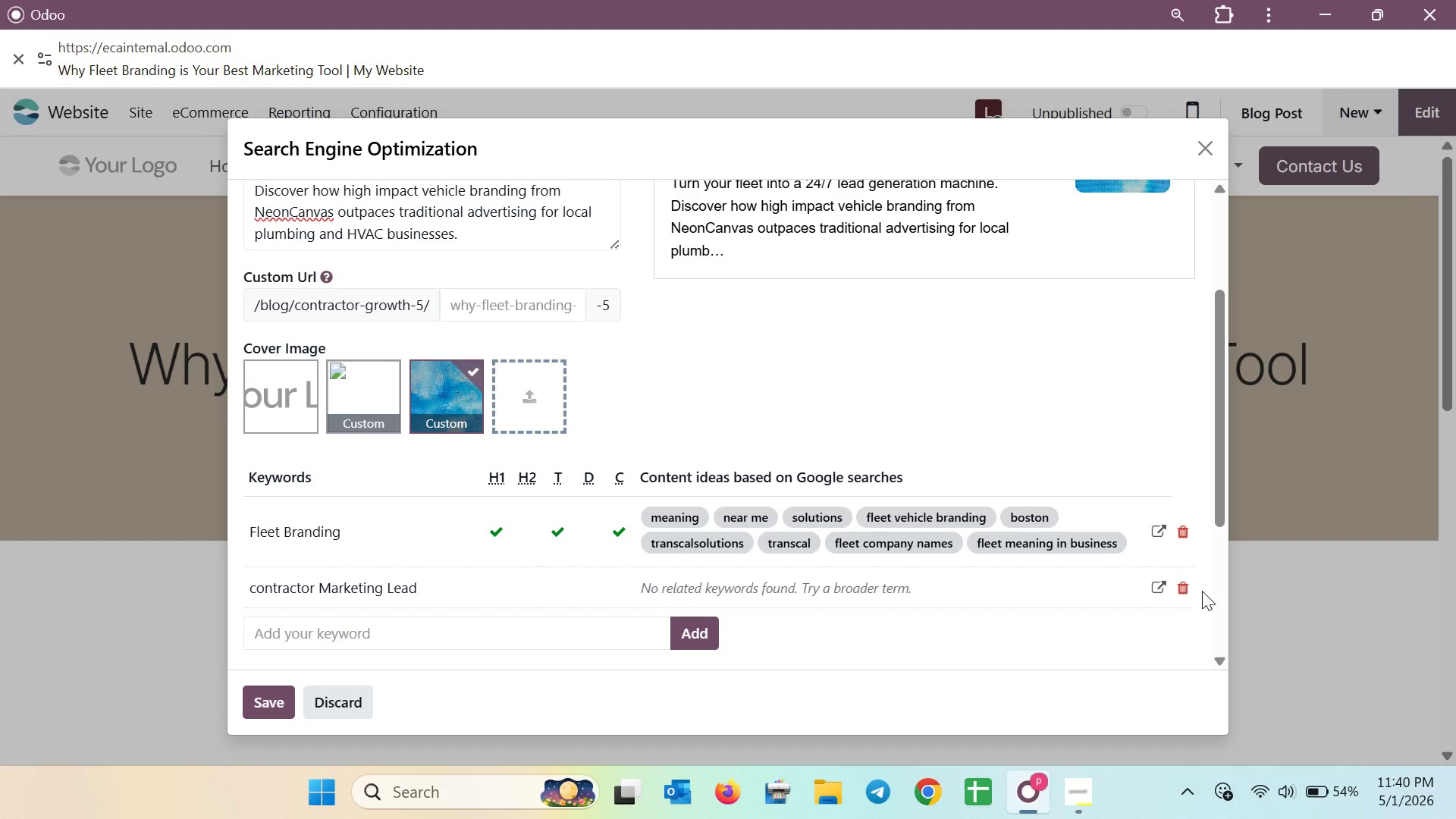 
left_click([1170, 585])
 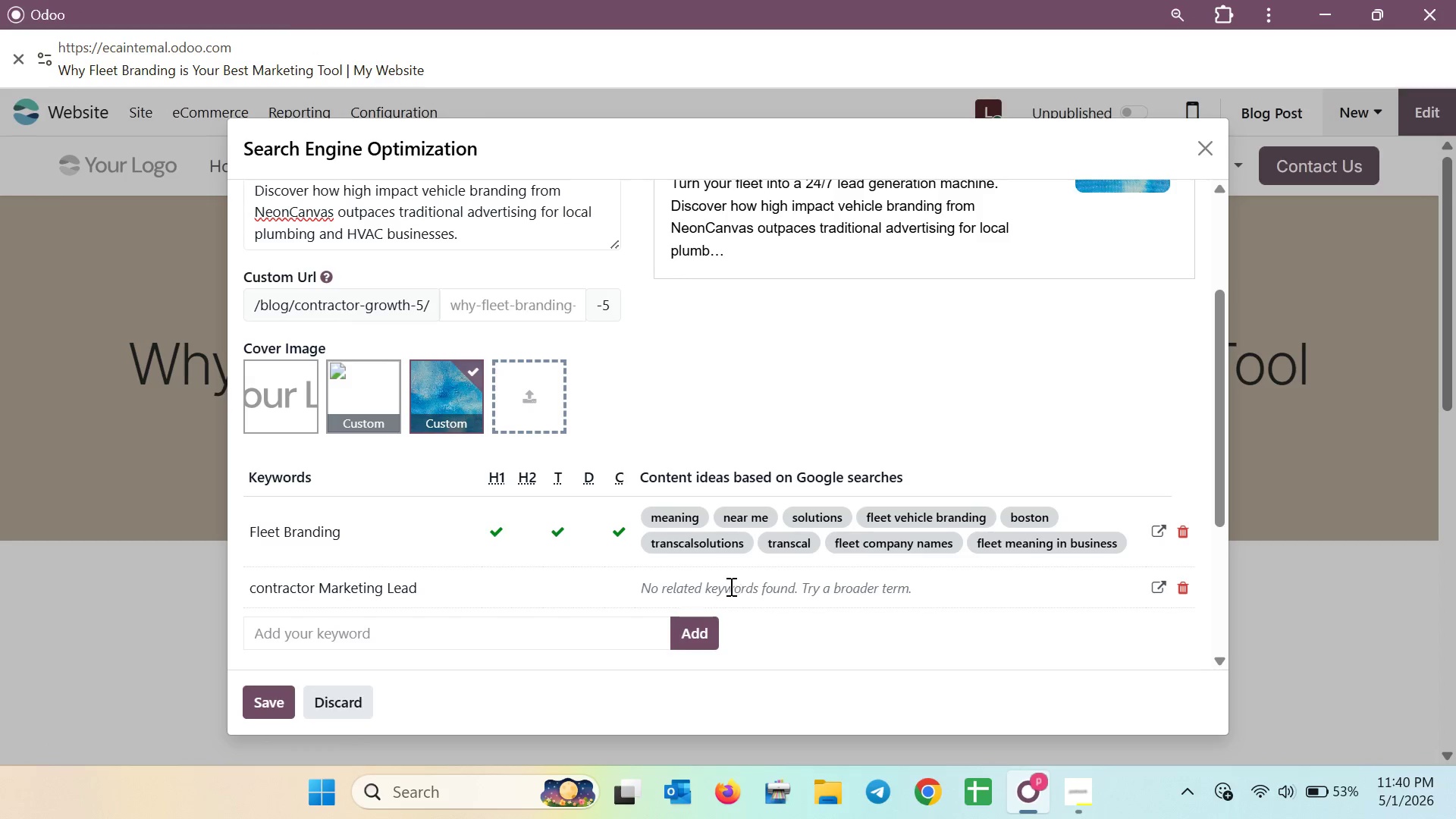 
left_click([1187, 582])
 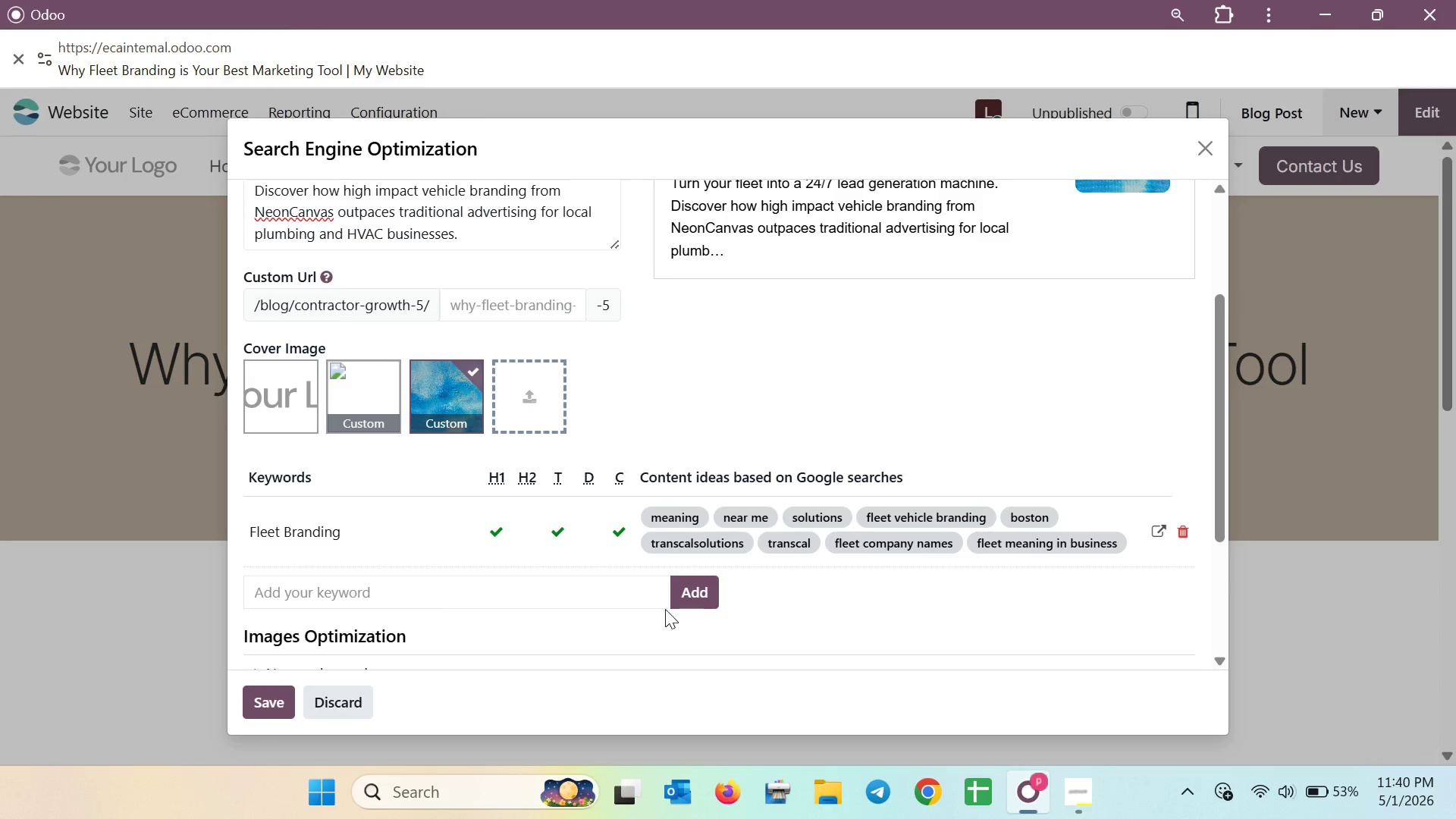 
left_click([560, 588])
 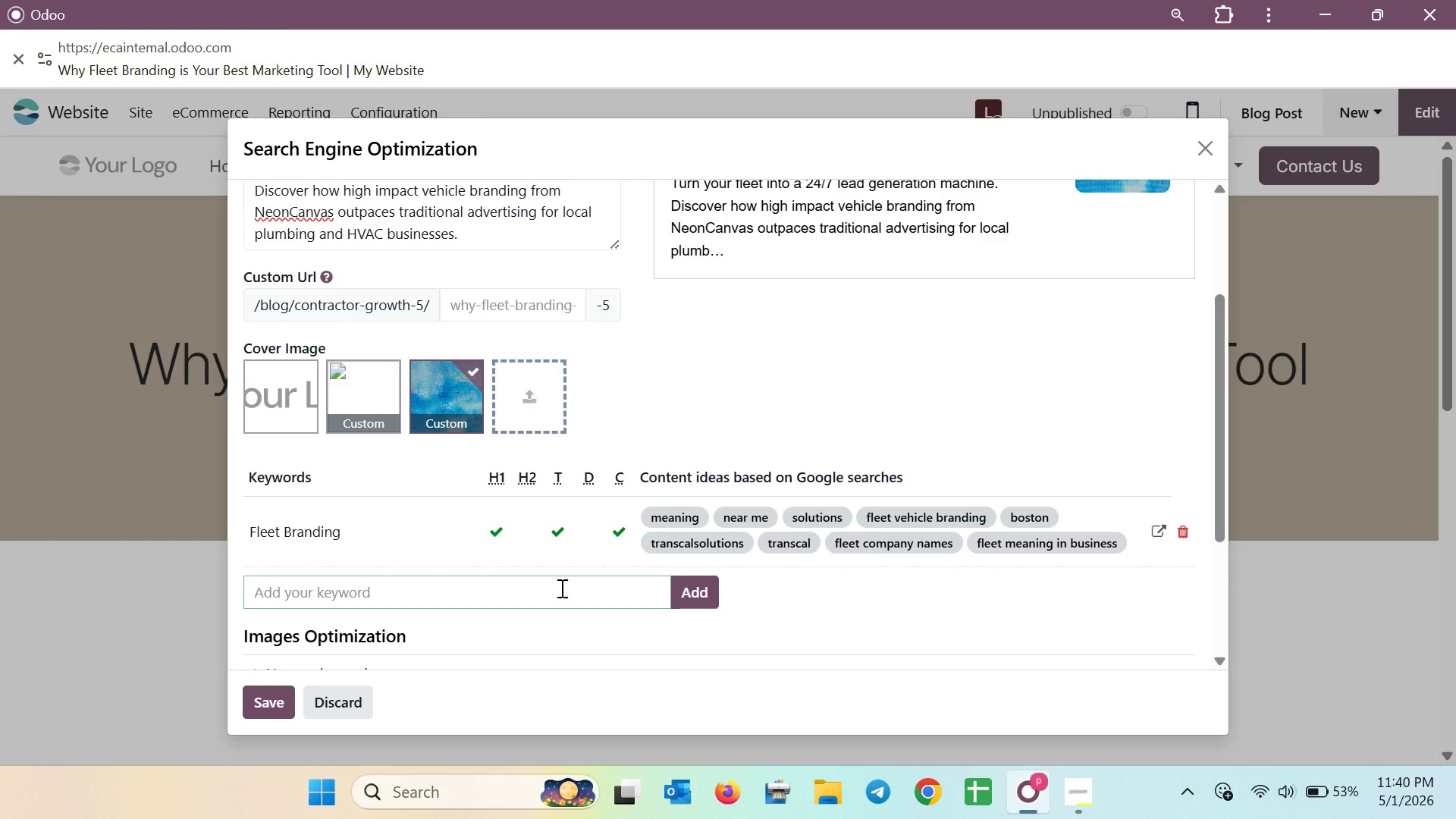 
type(con)
key(Backspace)
key(Backspace)
key(Backspace)
type(Contractor m)
key(Backspace)
key(Backspace)
type( Marketing )
 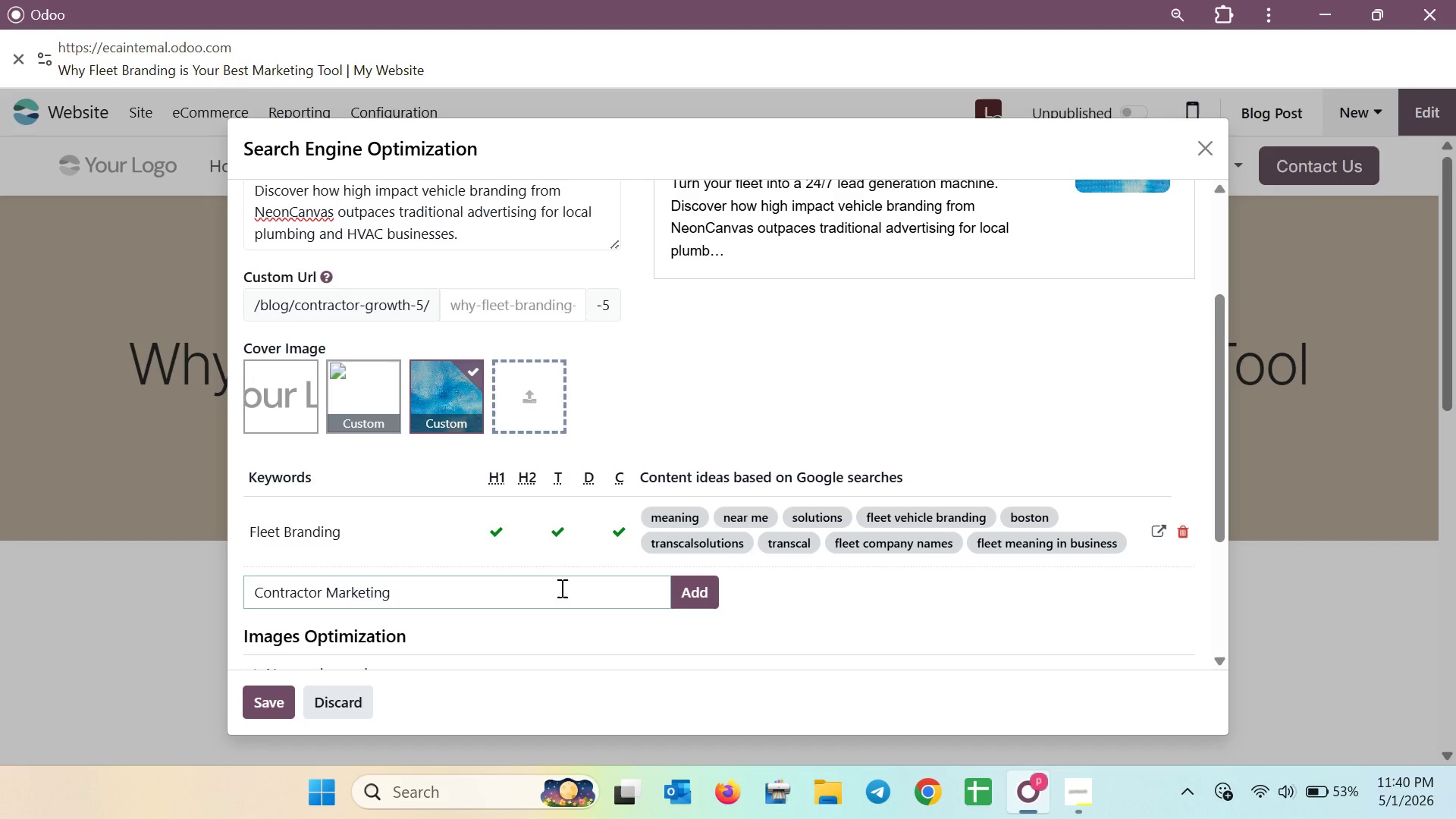 
left_click([700, 585])
 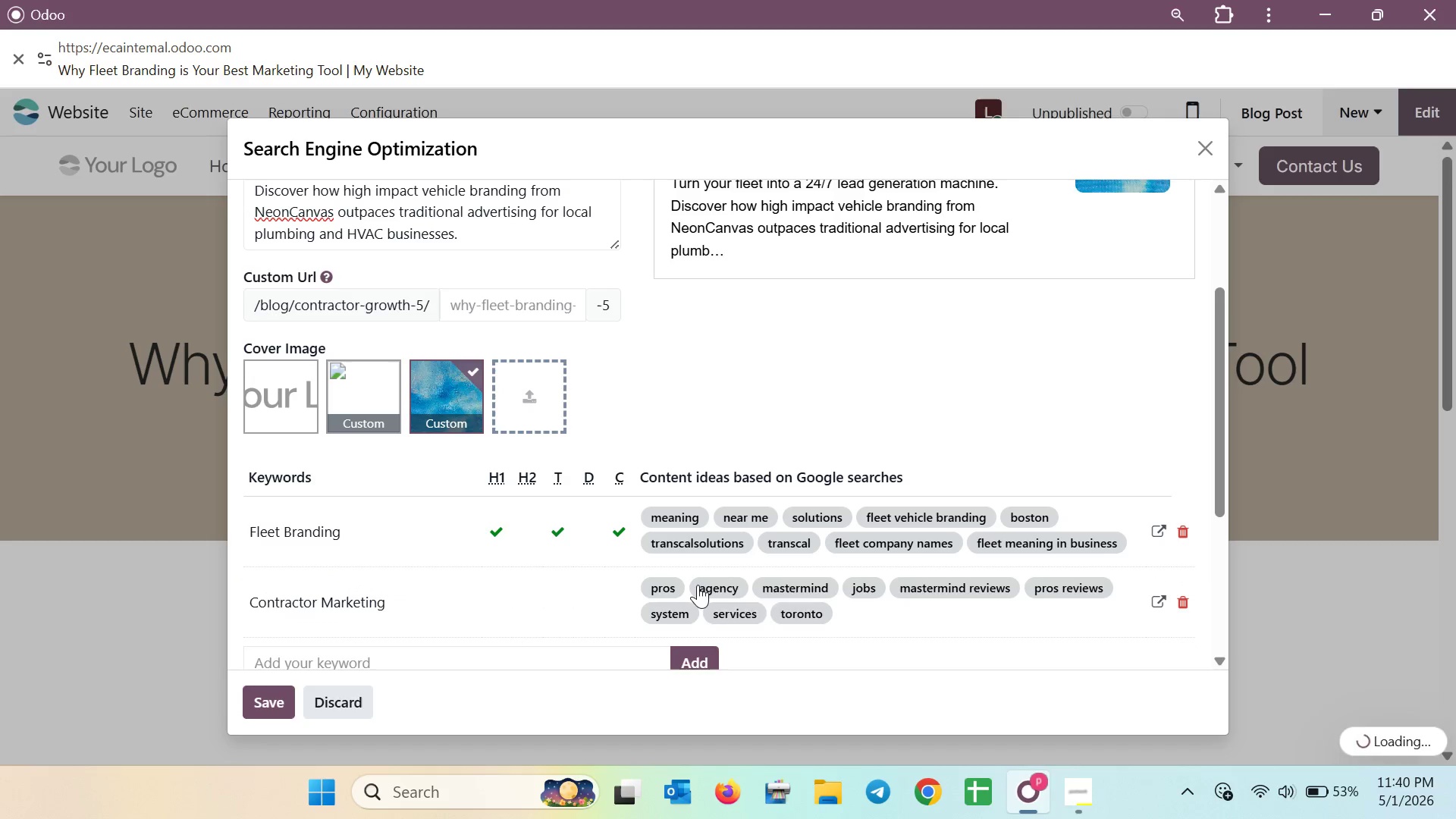 
scroll: coordinate [666, 579], scroll_direction: down, amount: 2.0
 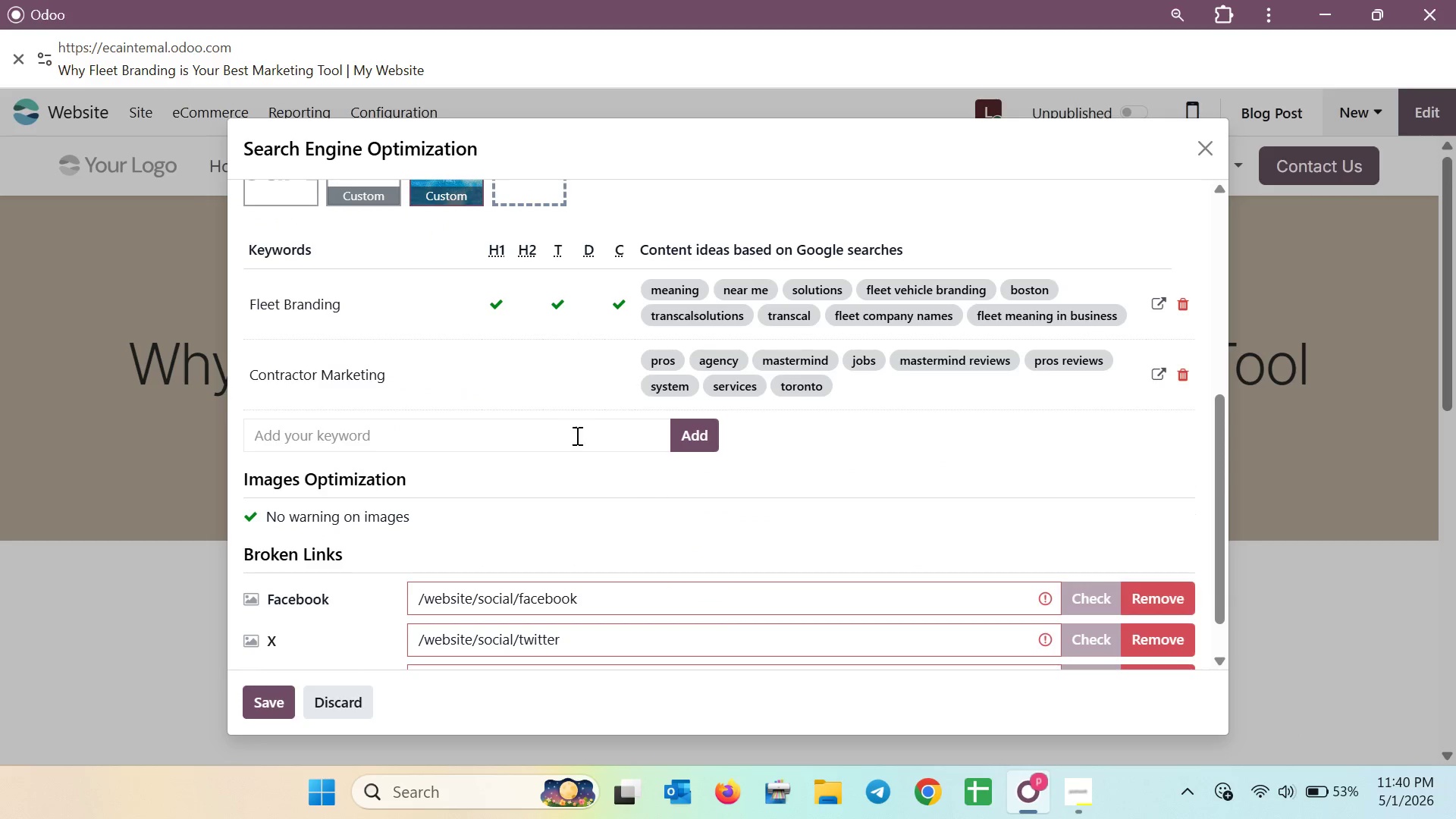 
left_click([572, 441])
 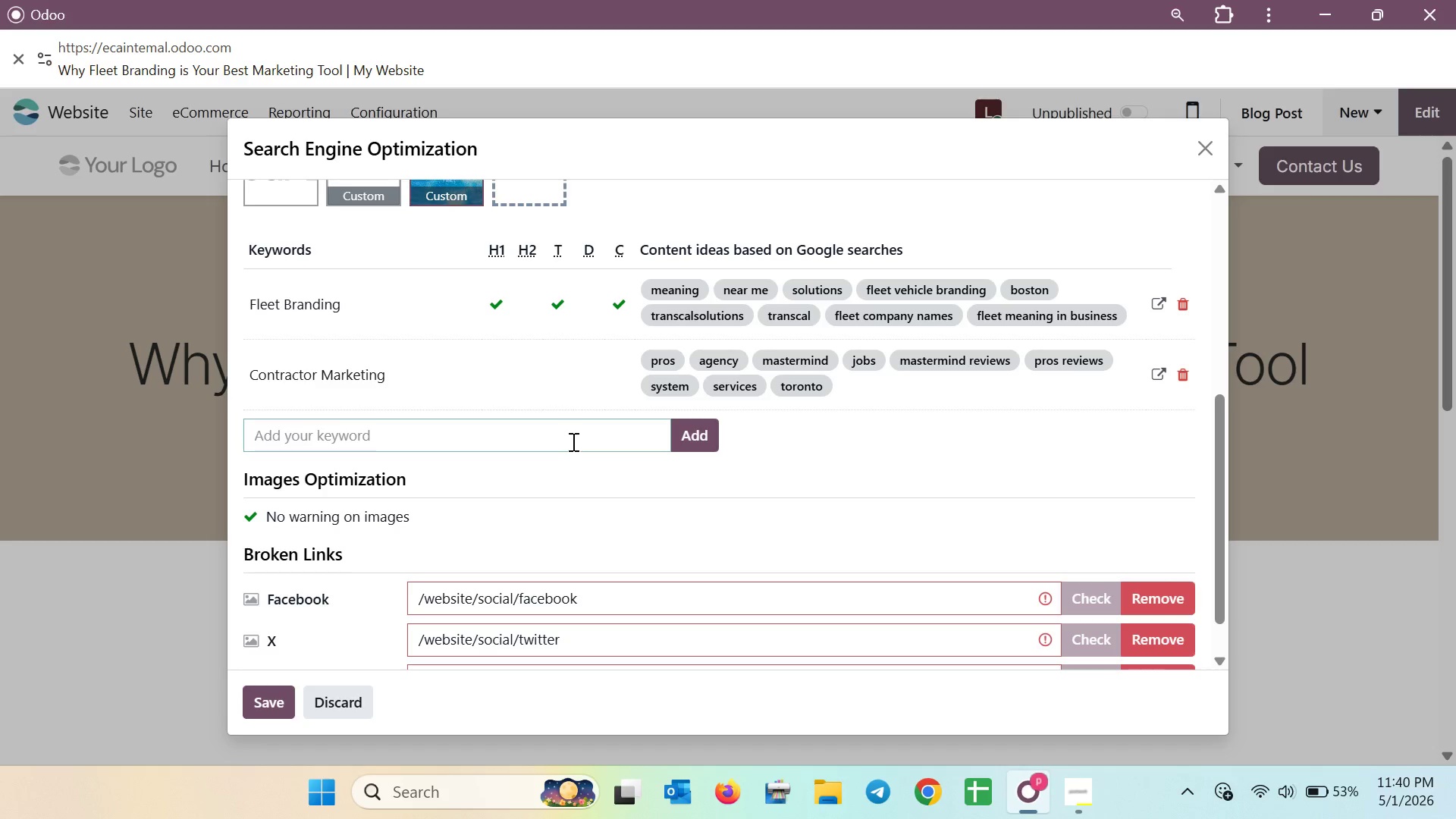 
wait(6.02)
 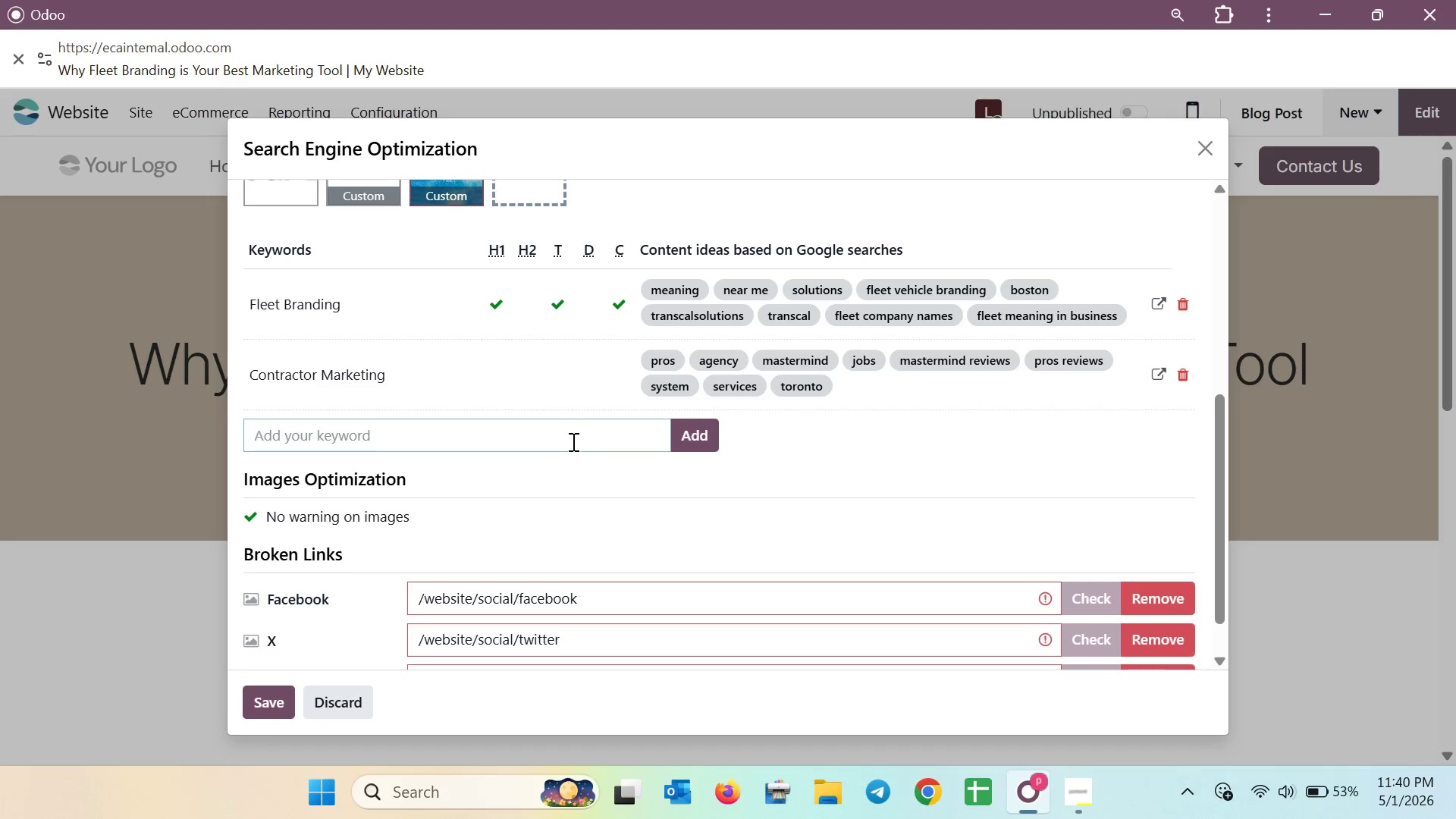 
type(Local ROI)
 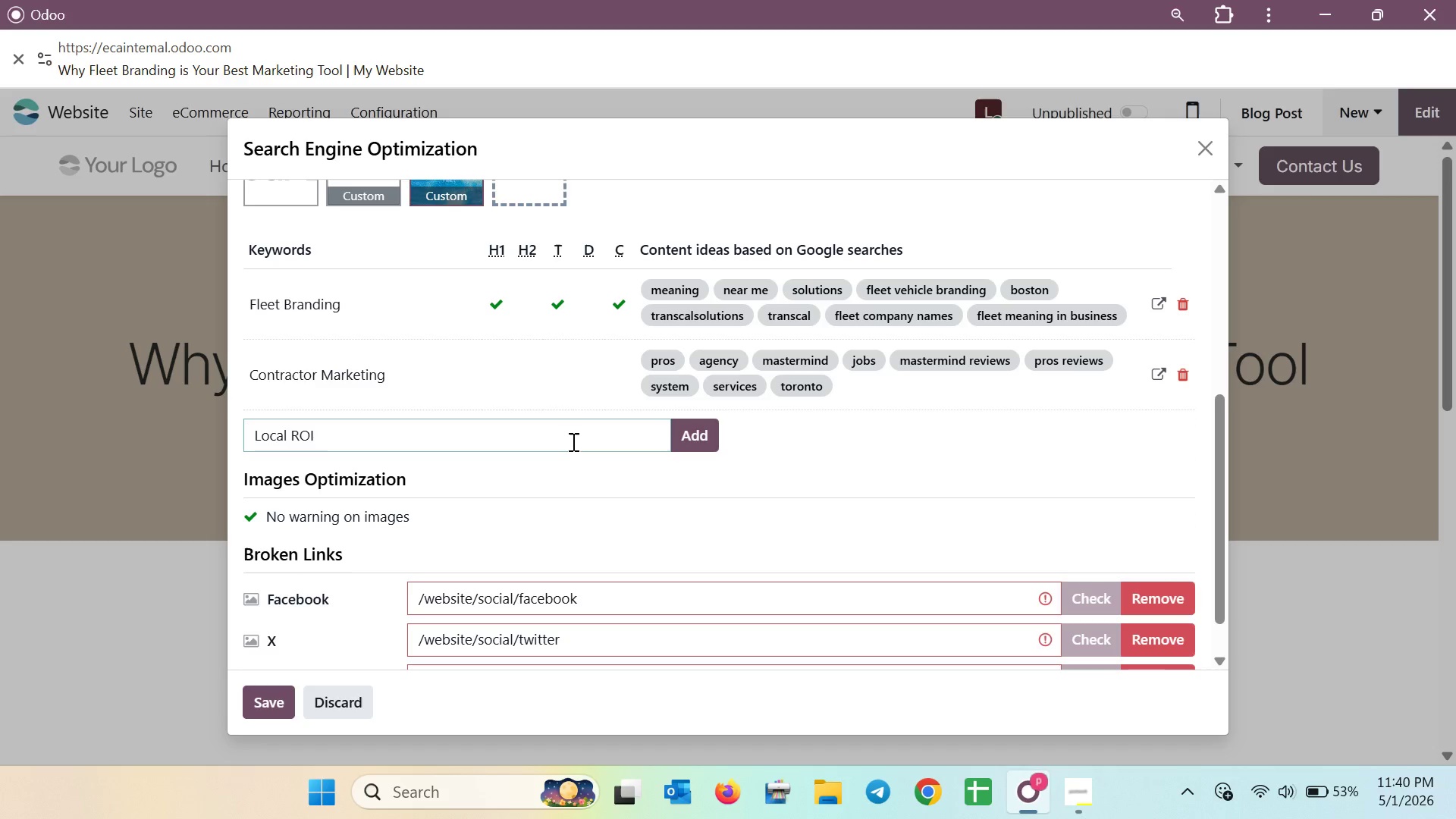 
left_click([707, 439])
 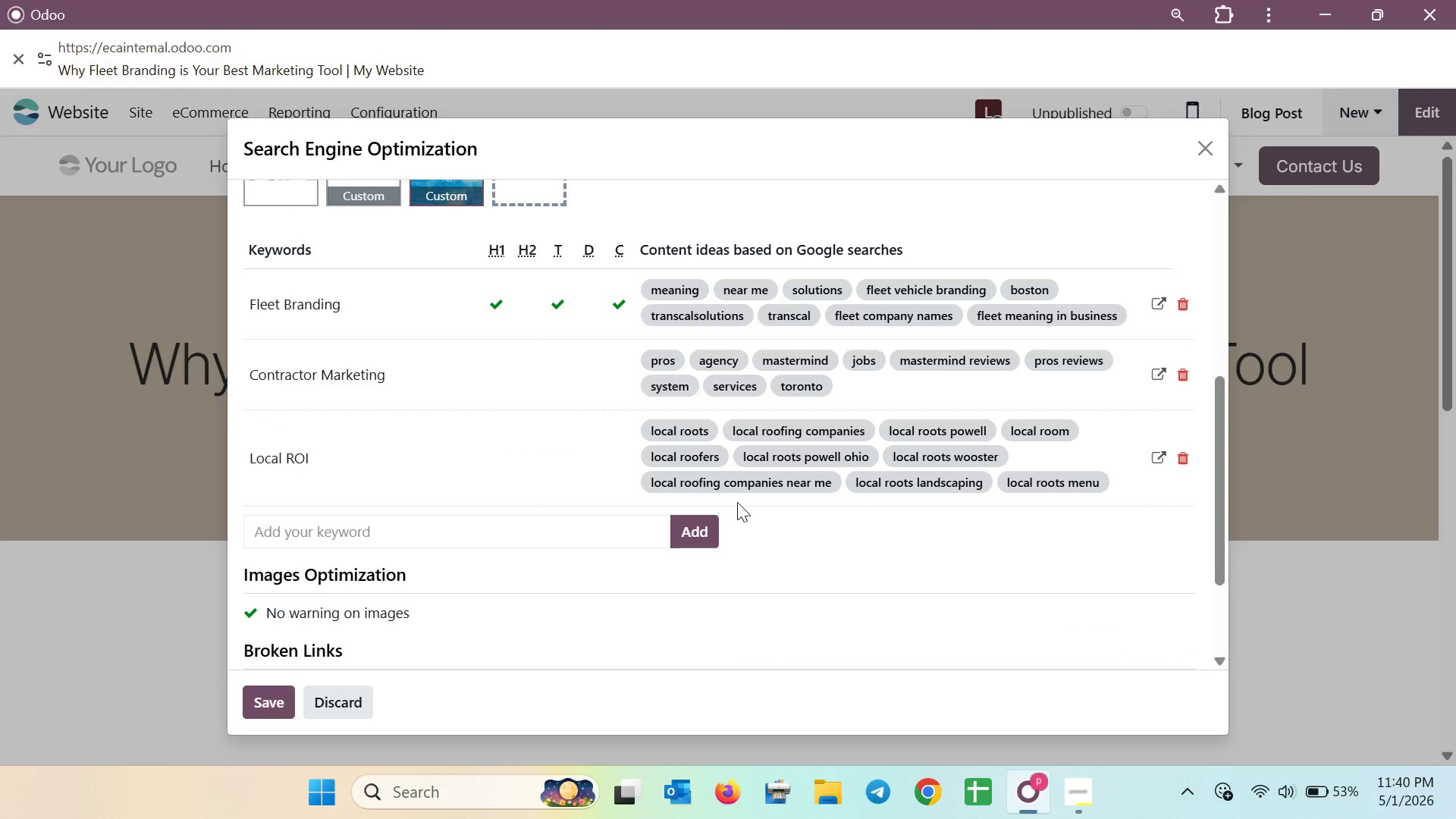 
wait(6.77)
 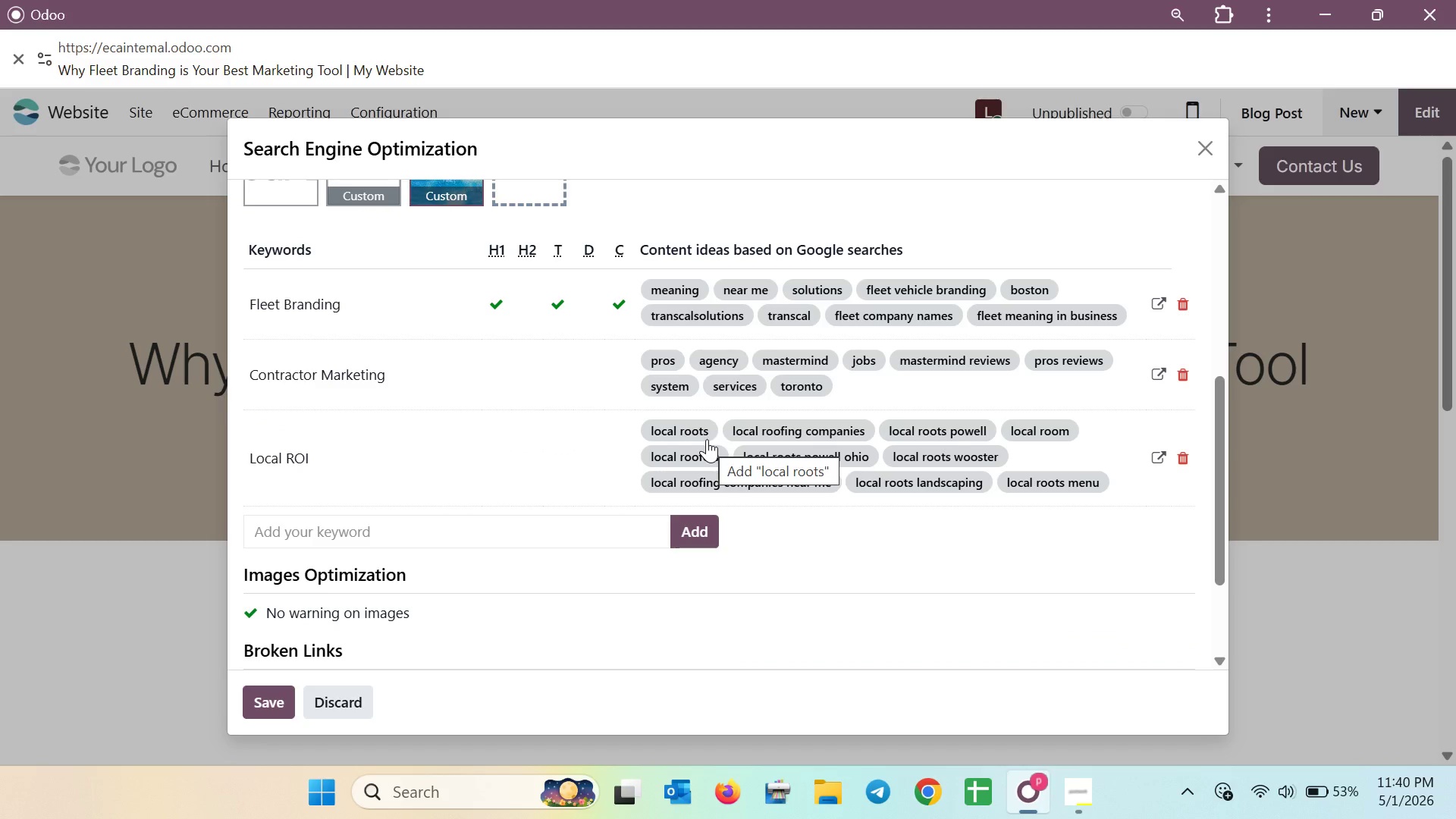 
scroll: coordinate [770, 494], scroll_direction: up, amount: 2.0
 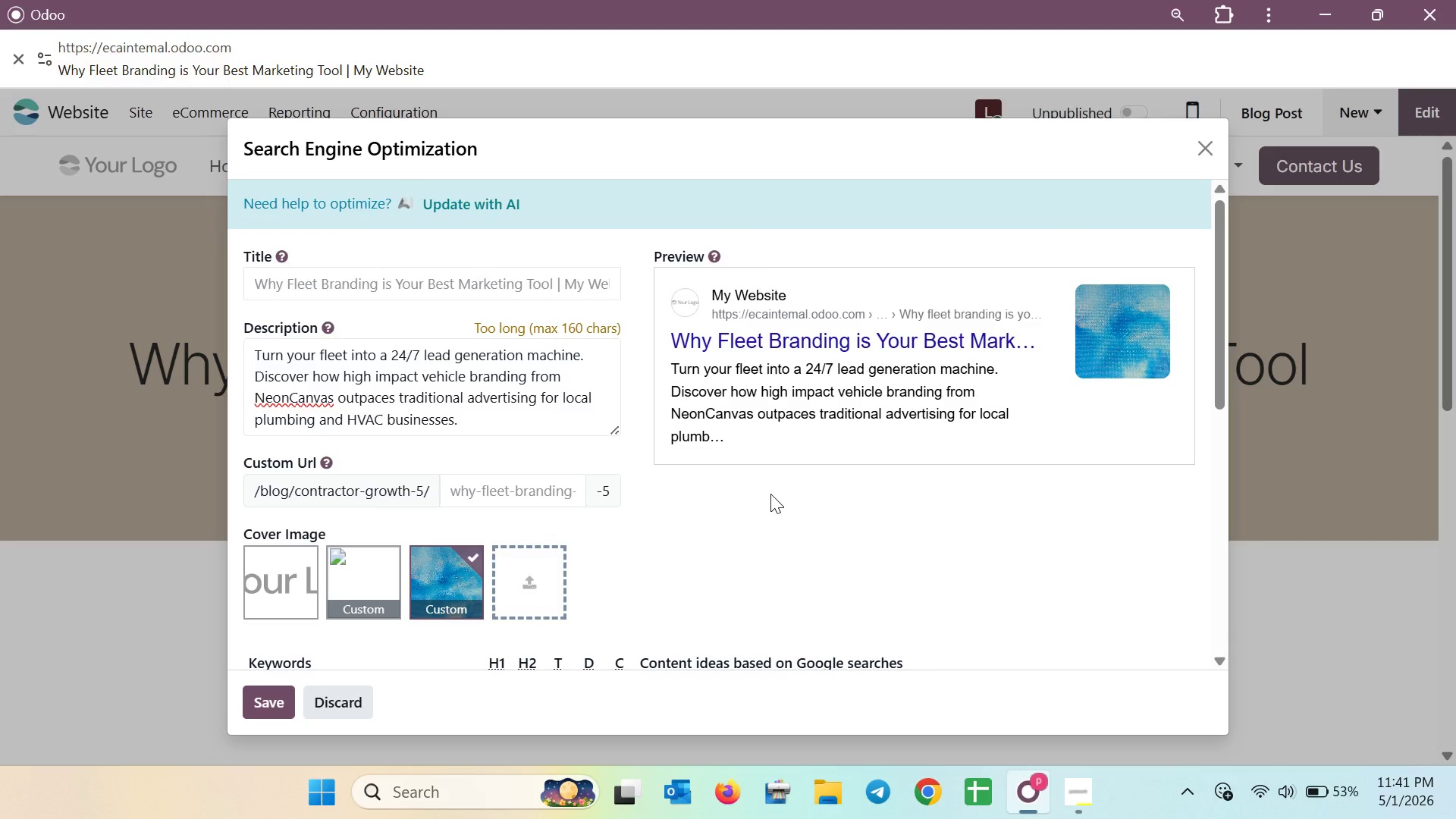 
wait(16.73)
 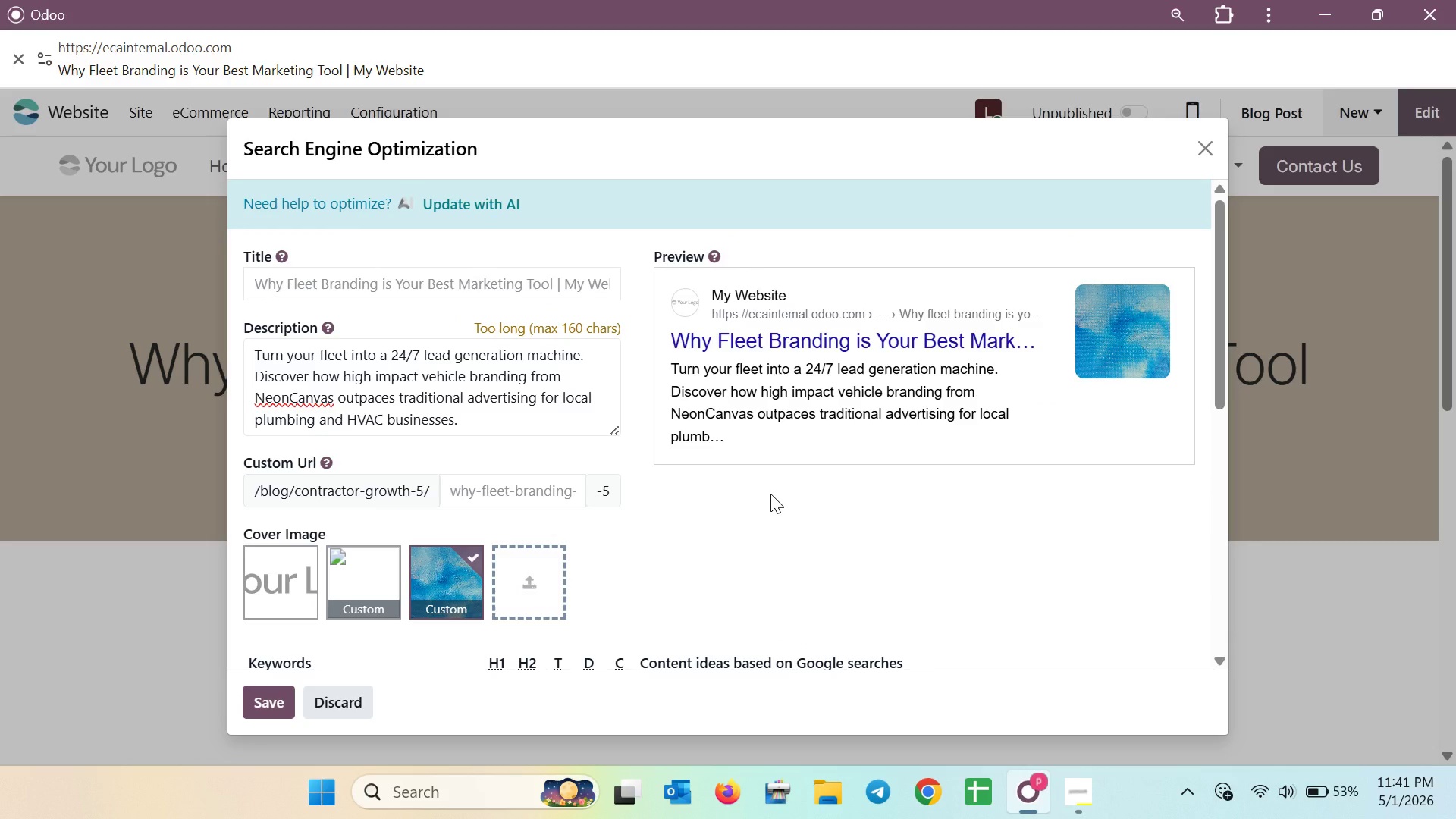 
left_click([274, 698])
 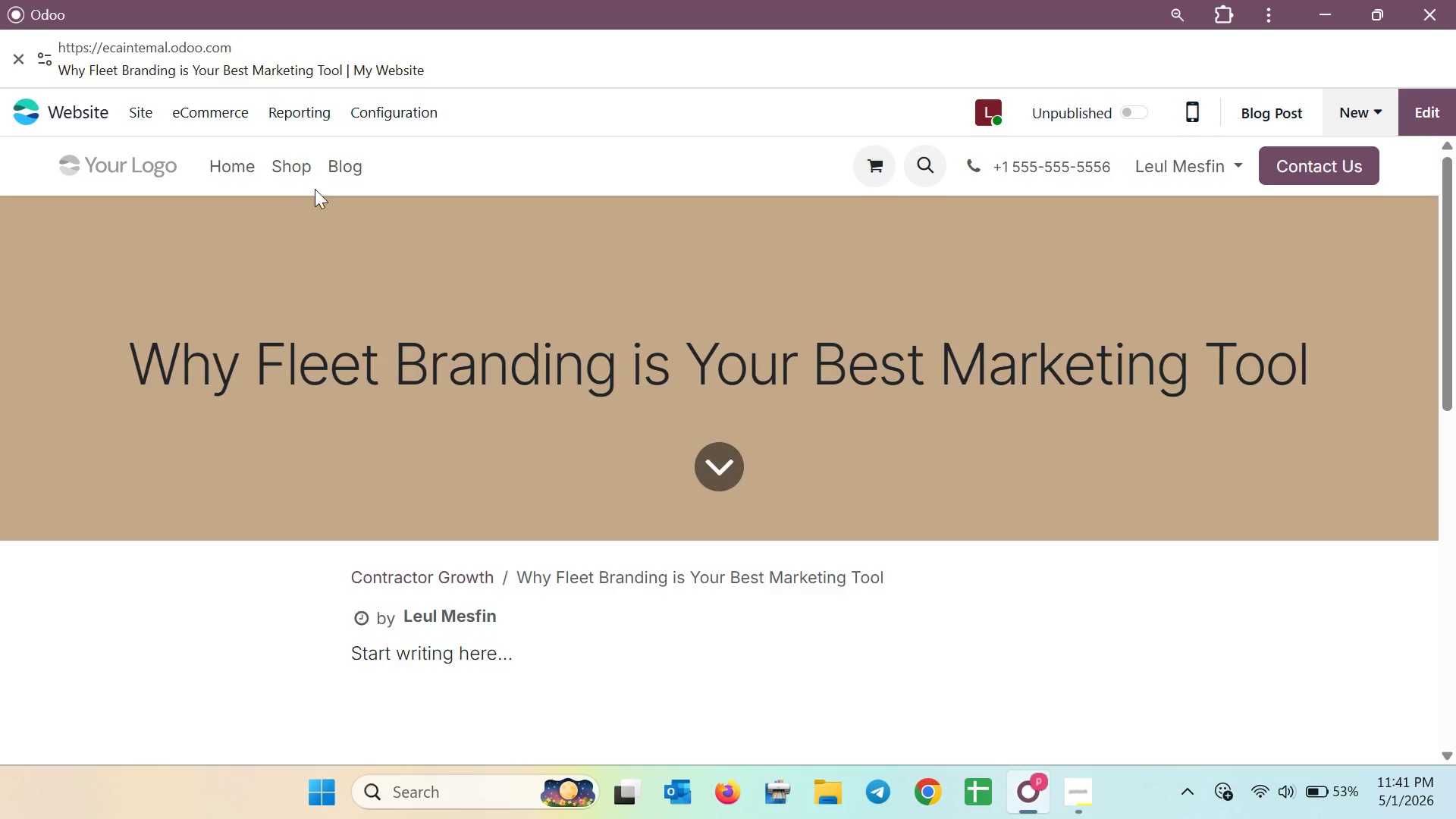 
wait(6.34)
 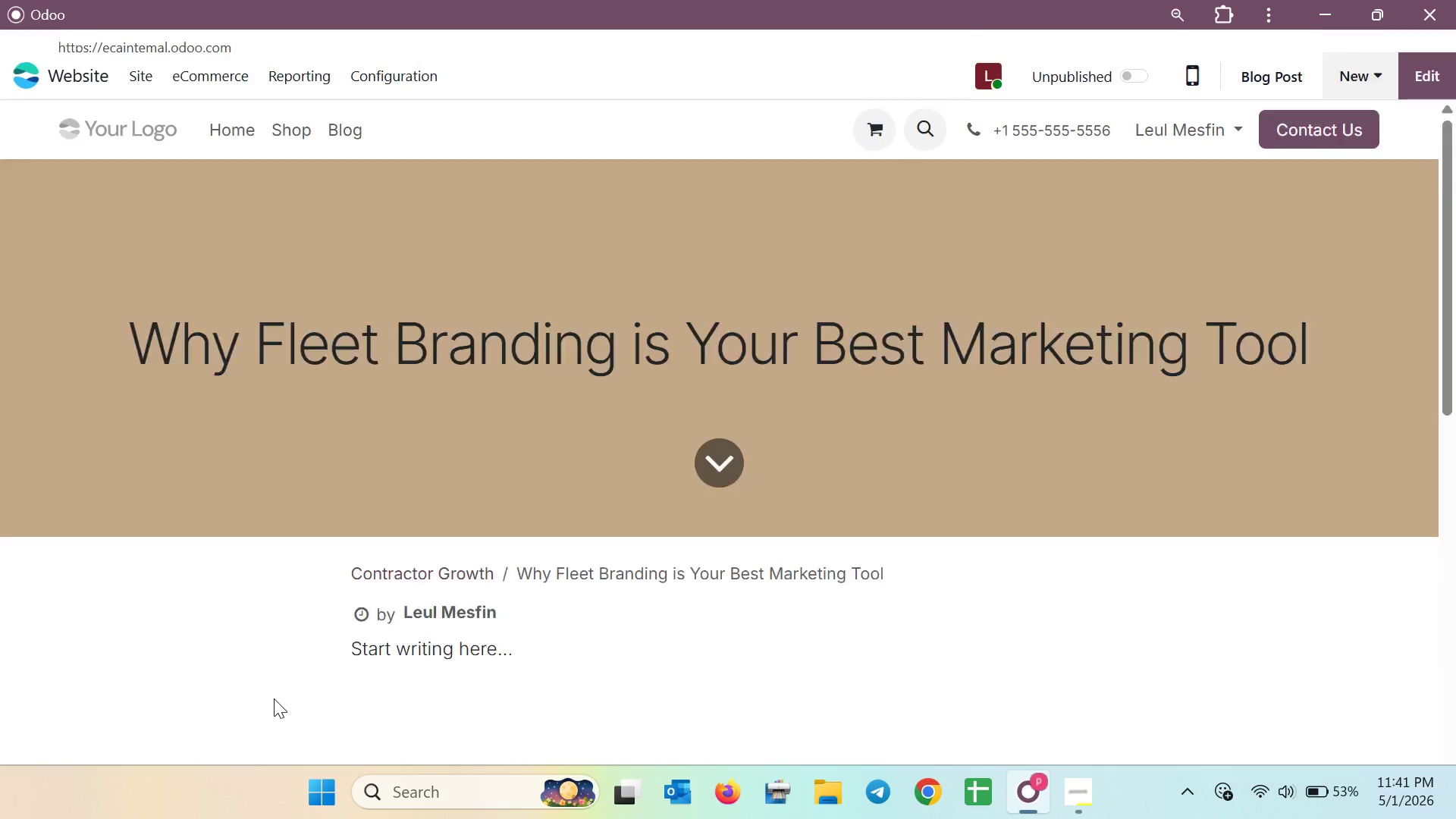 
left_click([135, 111])
 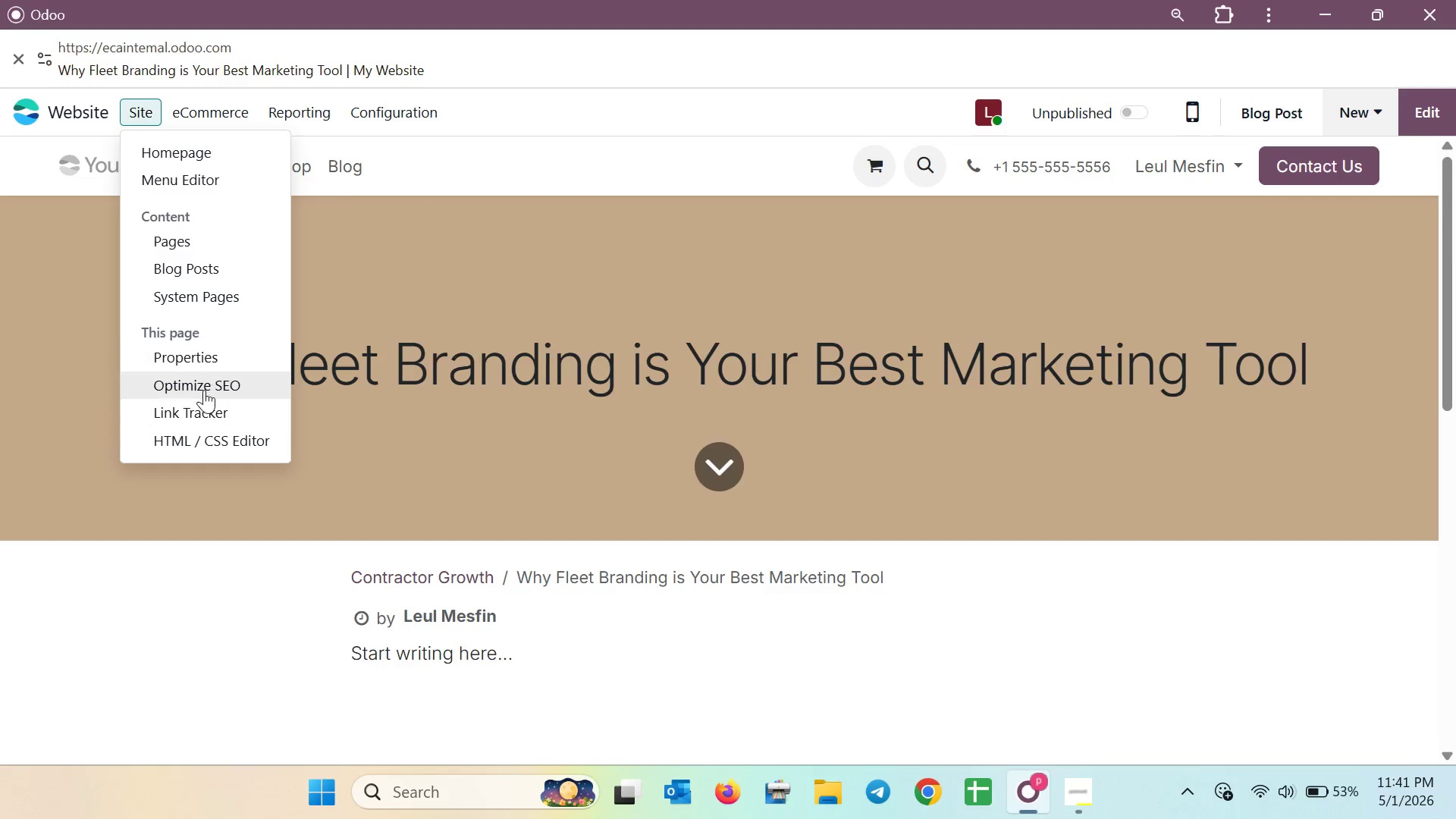 
left_click([204, 390])
 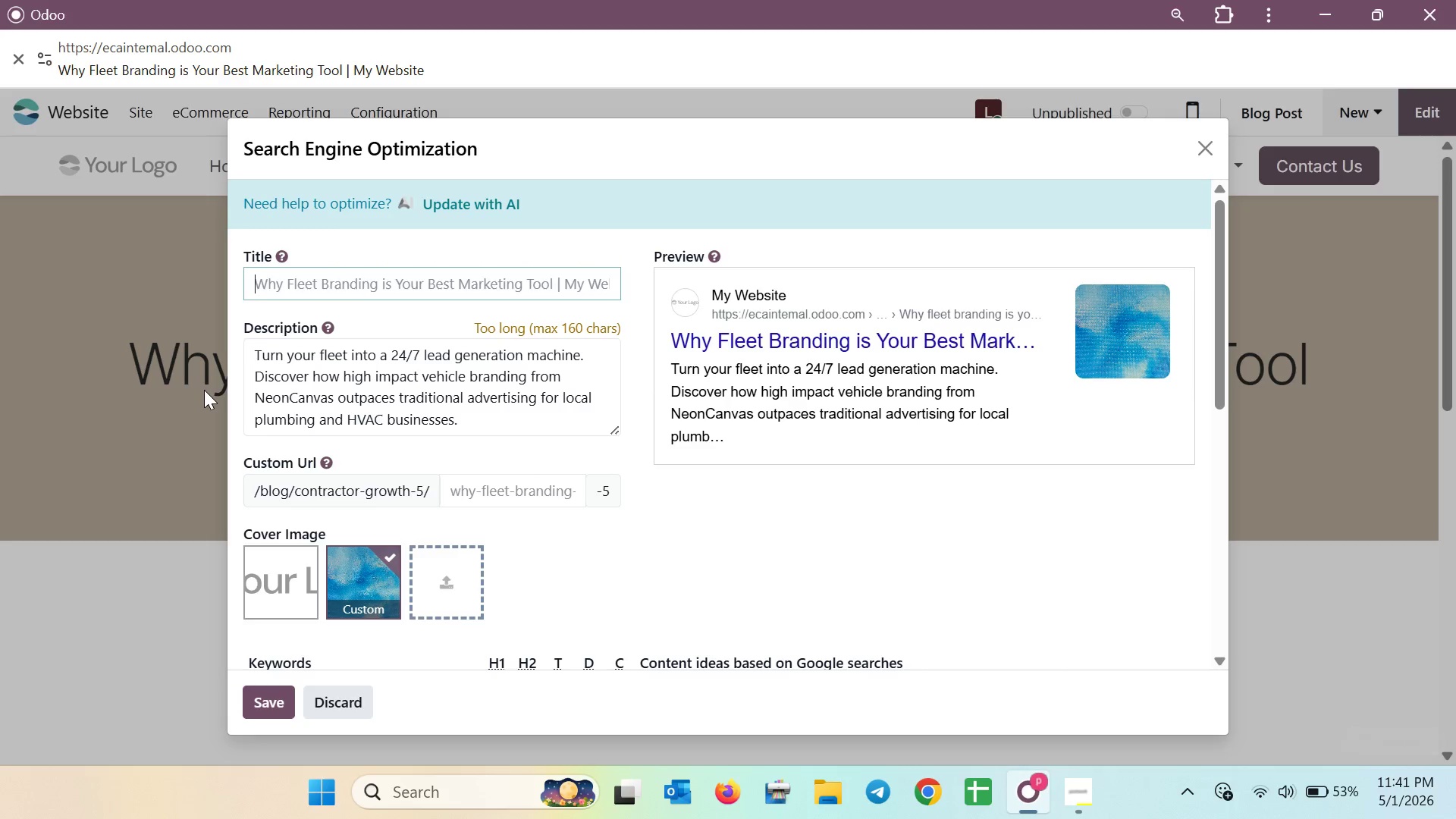 
key(Meta+Shift+S)
 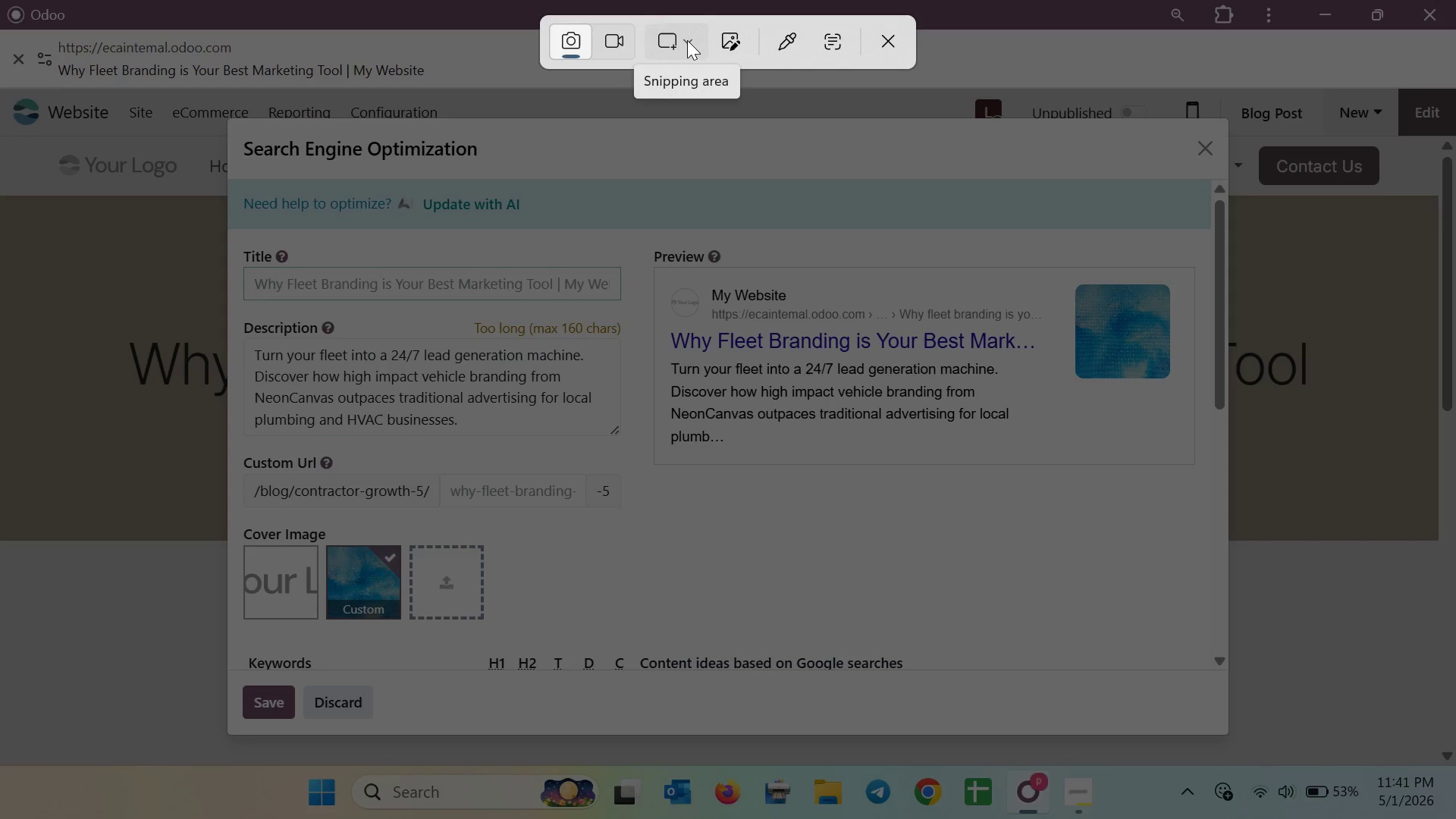 
wait(5.23)
 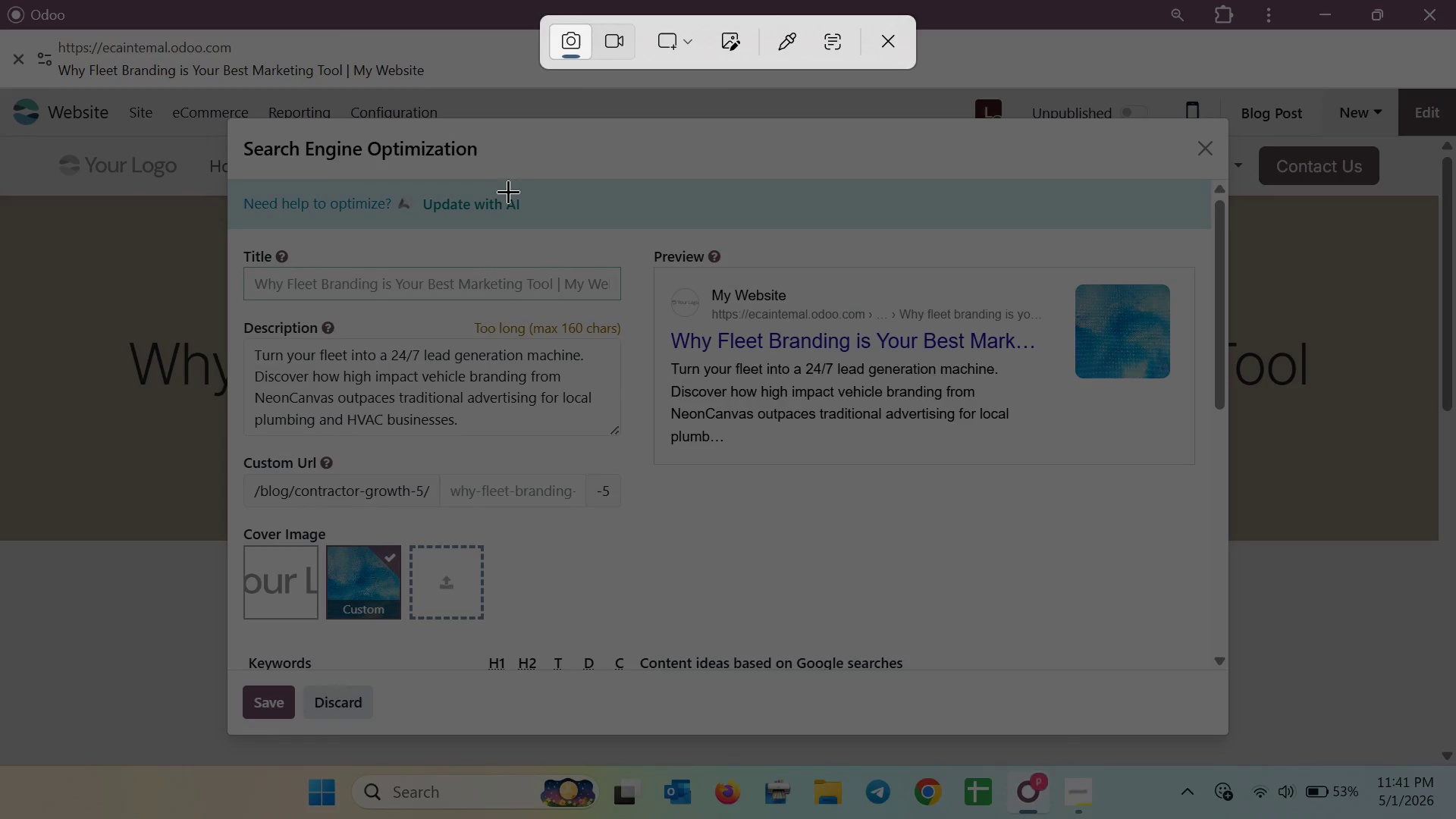 
left_click([687, 40])
 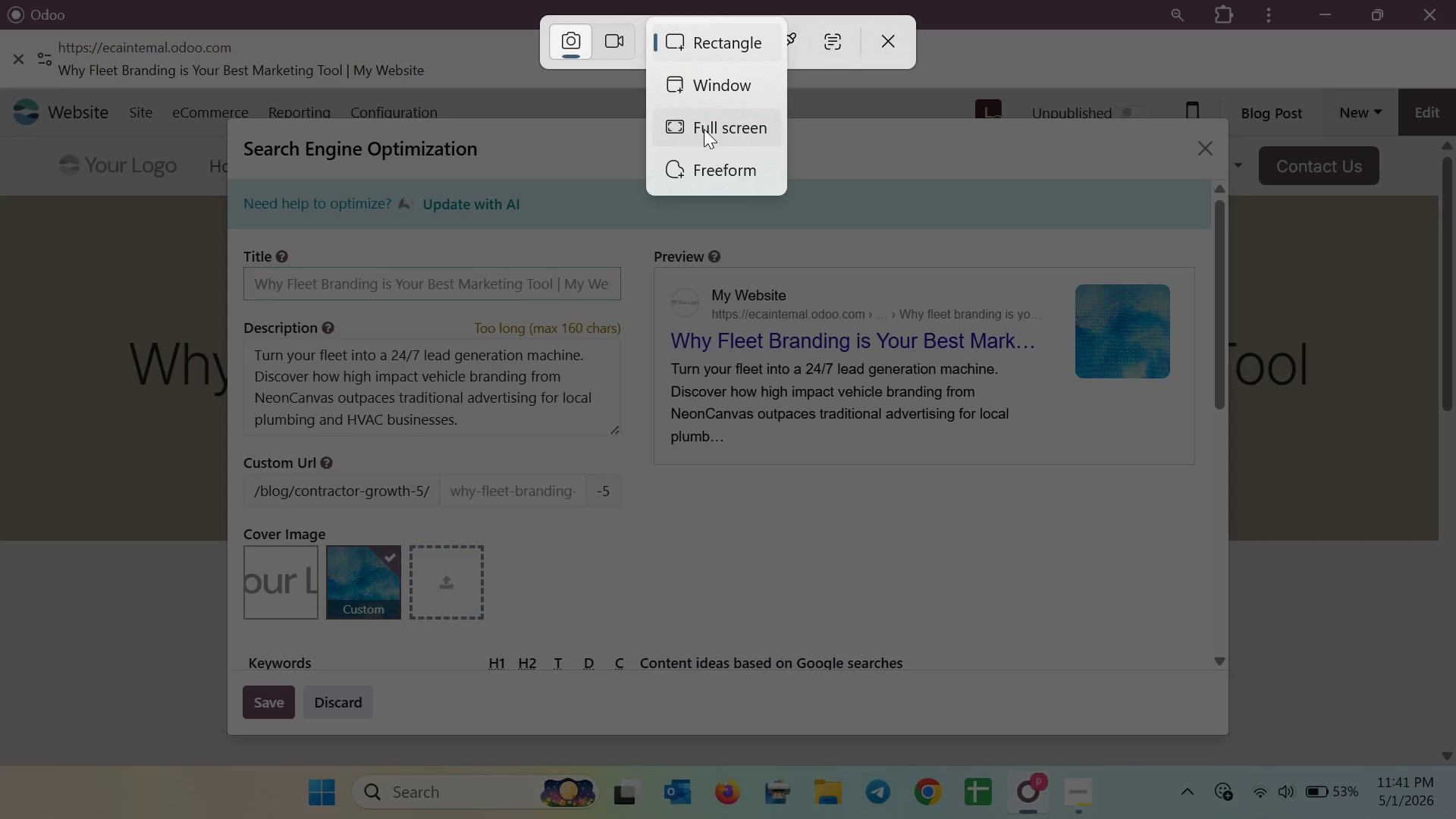 
left_click([704, 129])
 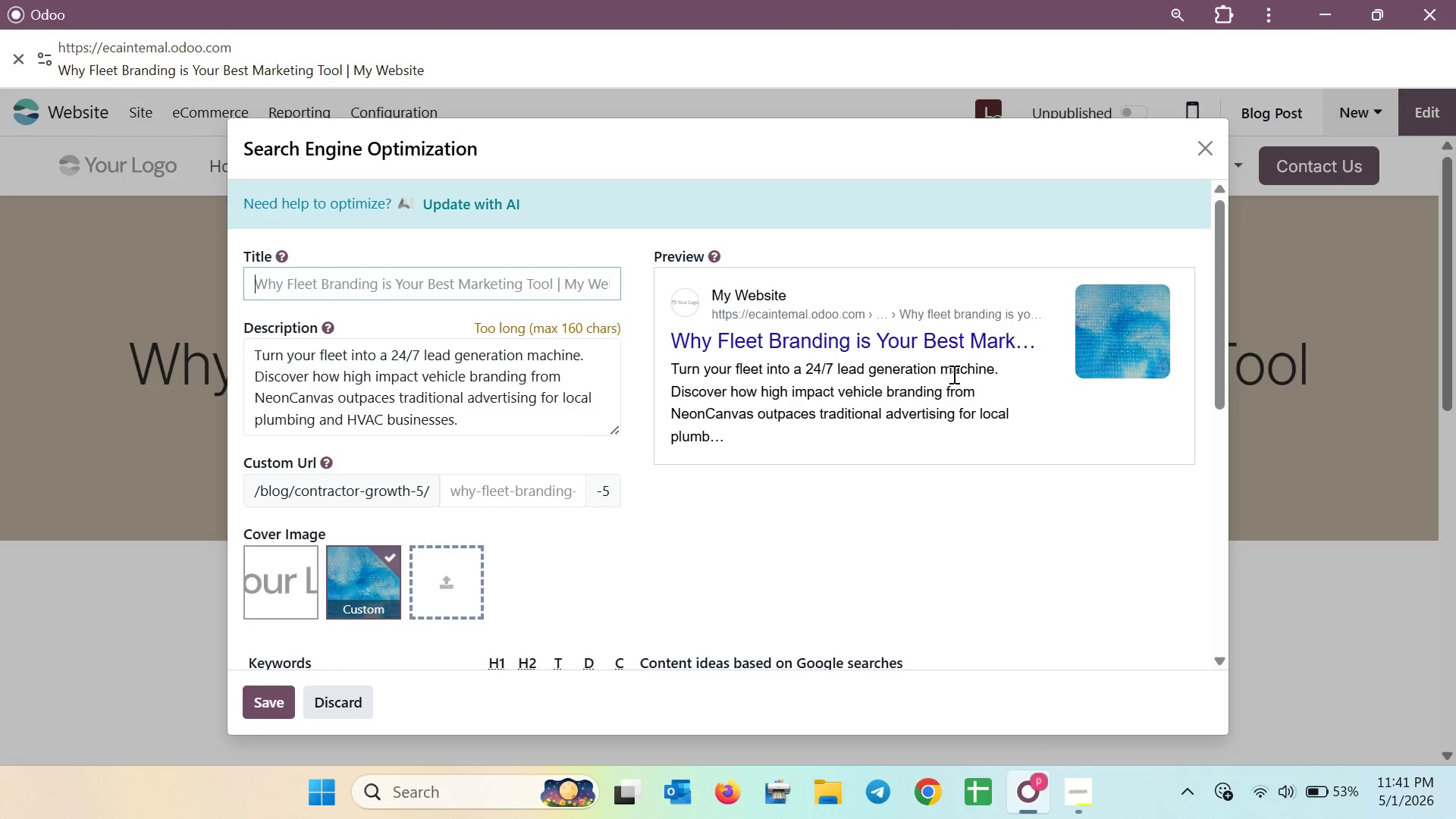 
scroll: coordinate [955, 381], scroll_direction: down, amount: 1.0
 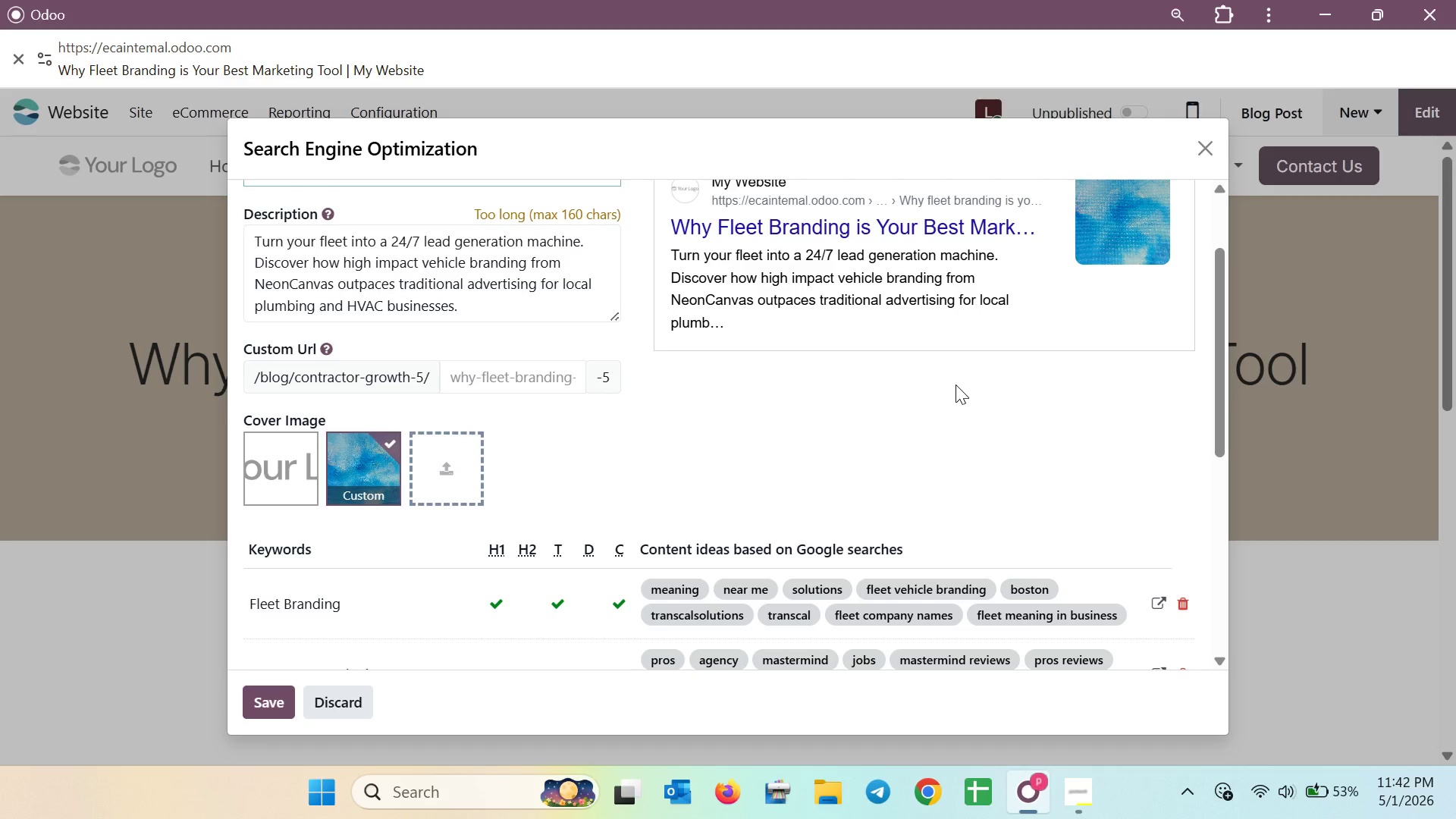 
wait(28.93)
 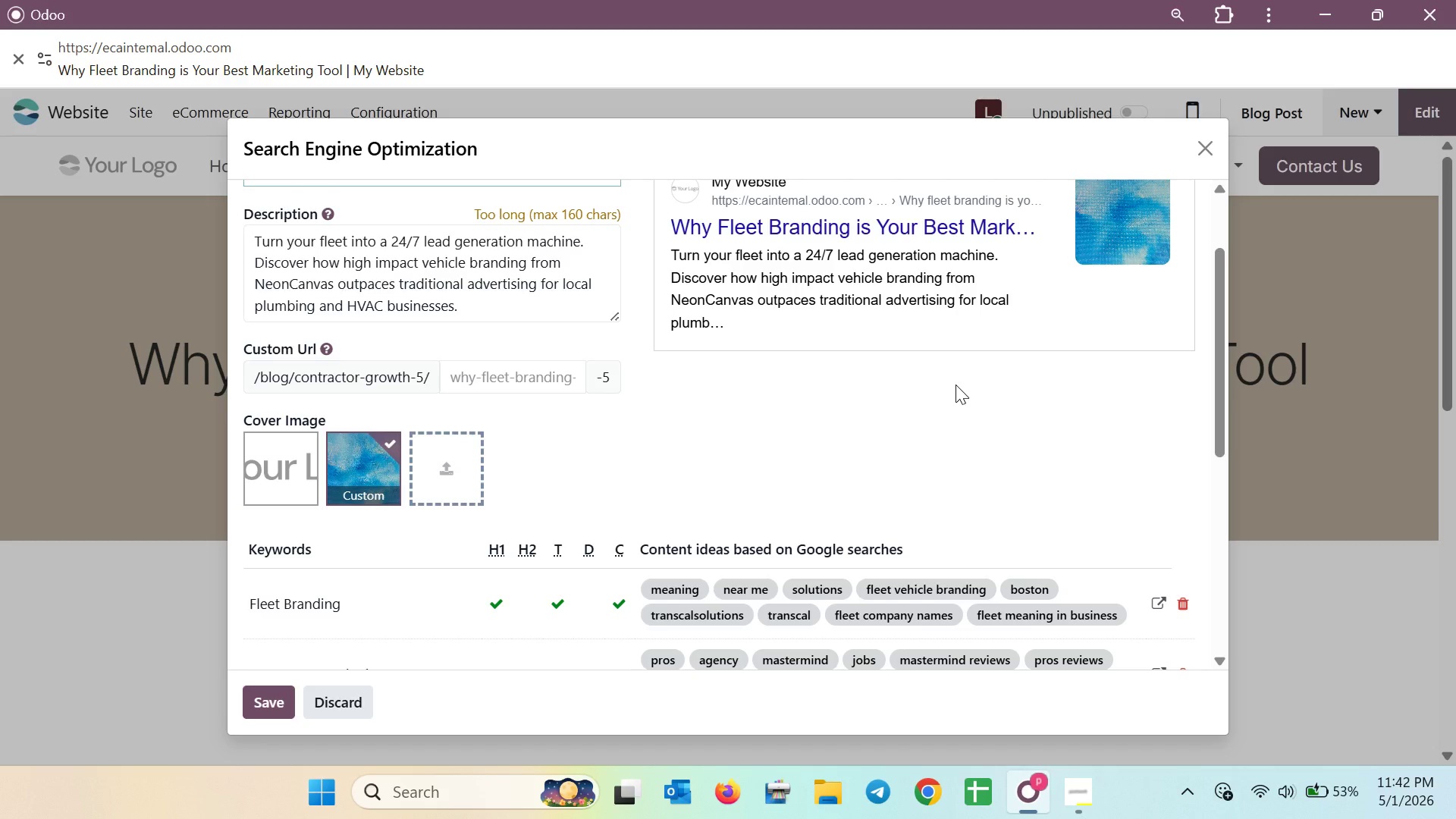 
left_click([286, 714])
 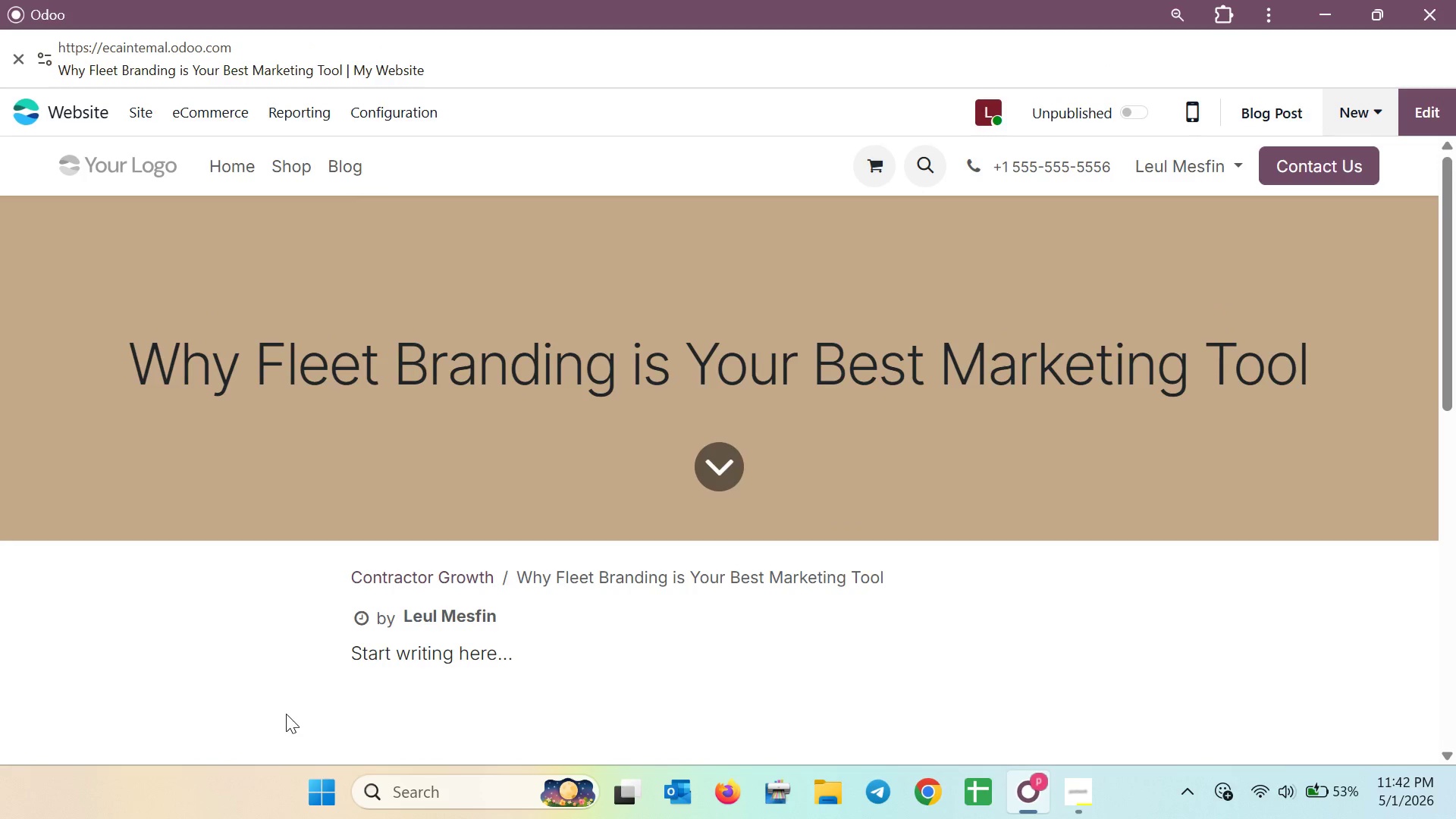 
wait(6.0)
 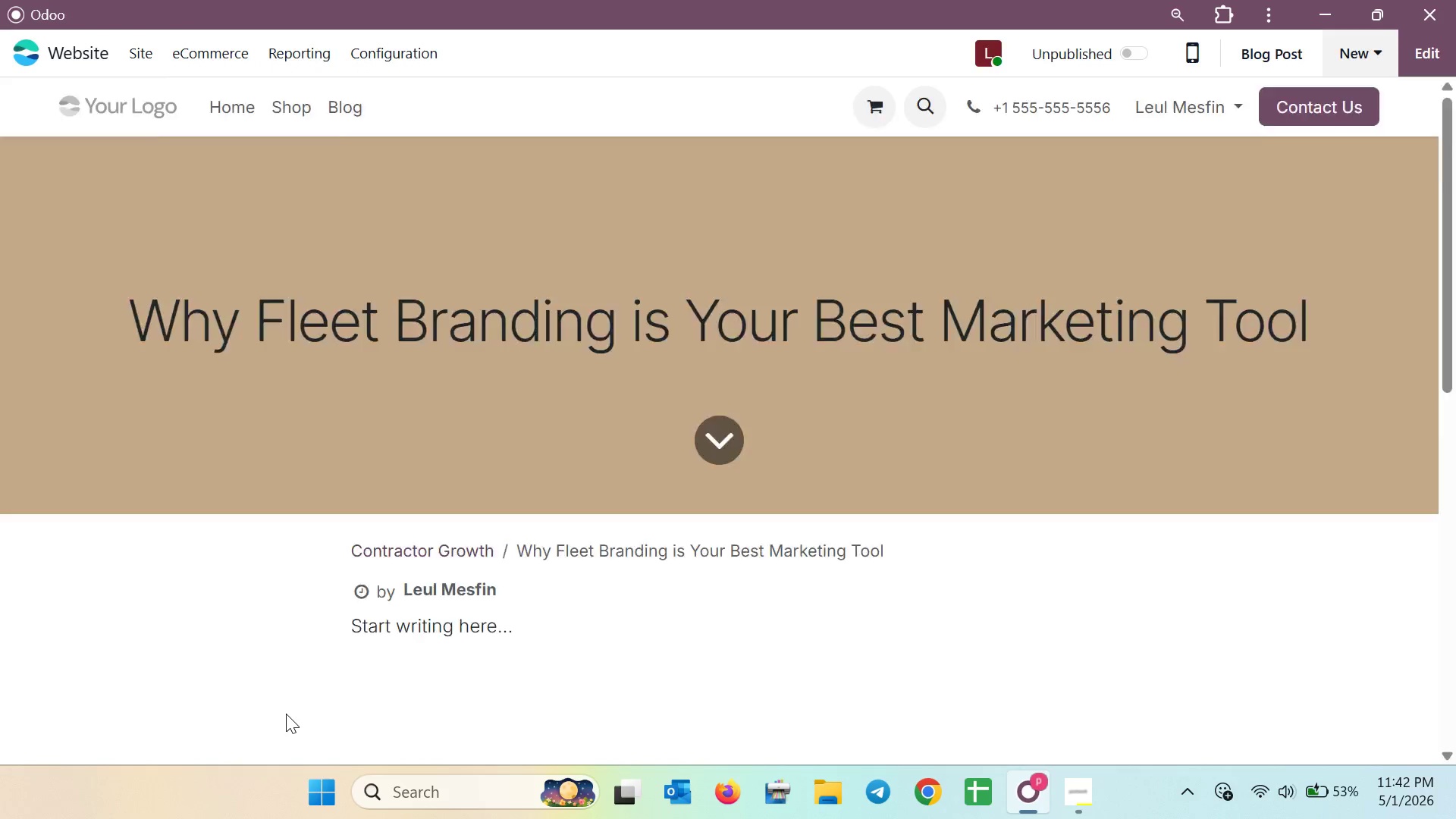 
left_click([130, 108])
 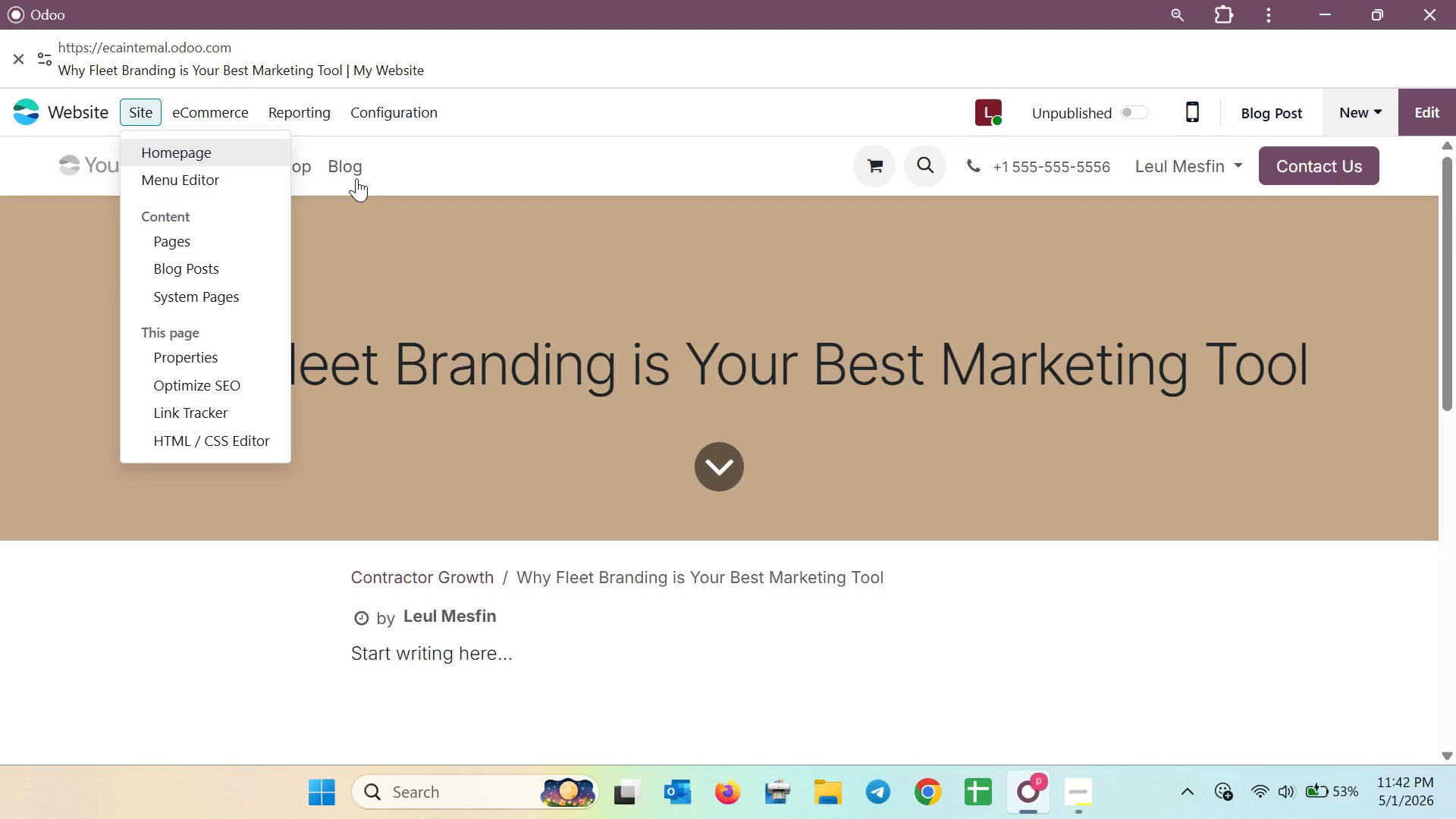 
left_click([356, 178])
 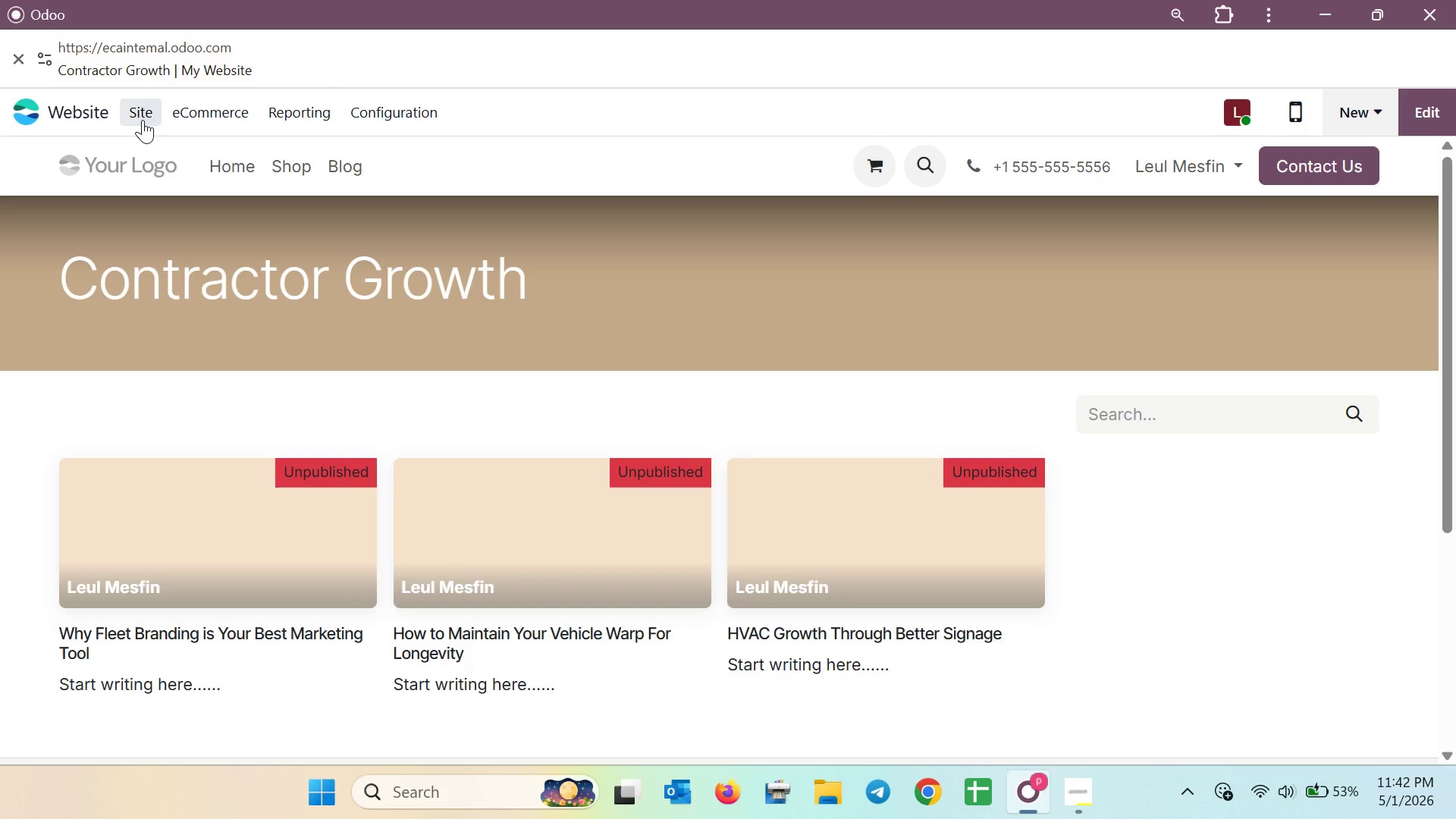 
left_click([139, 119])
 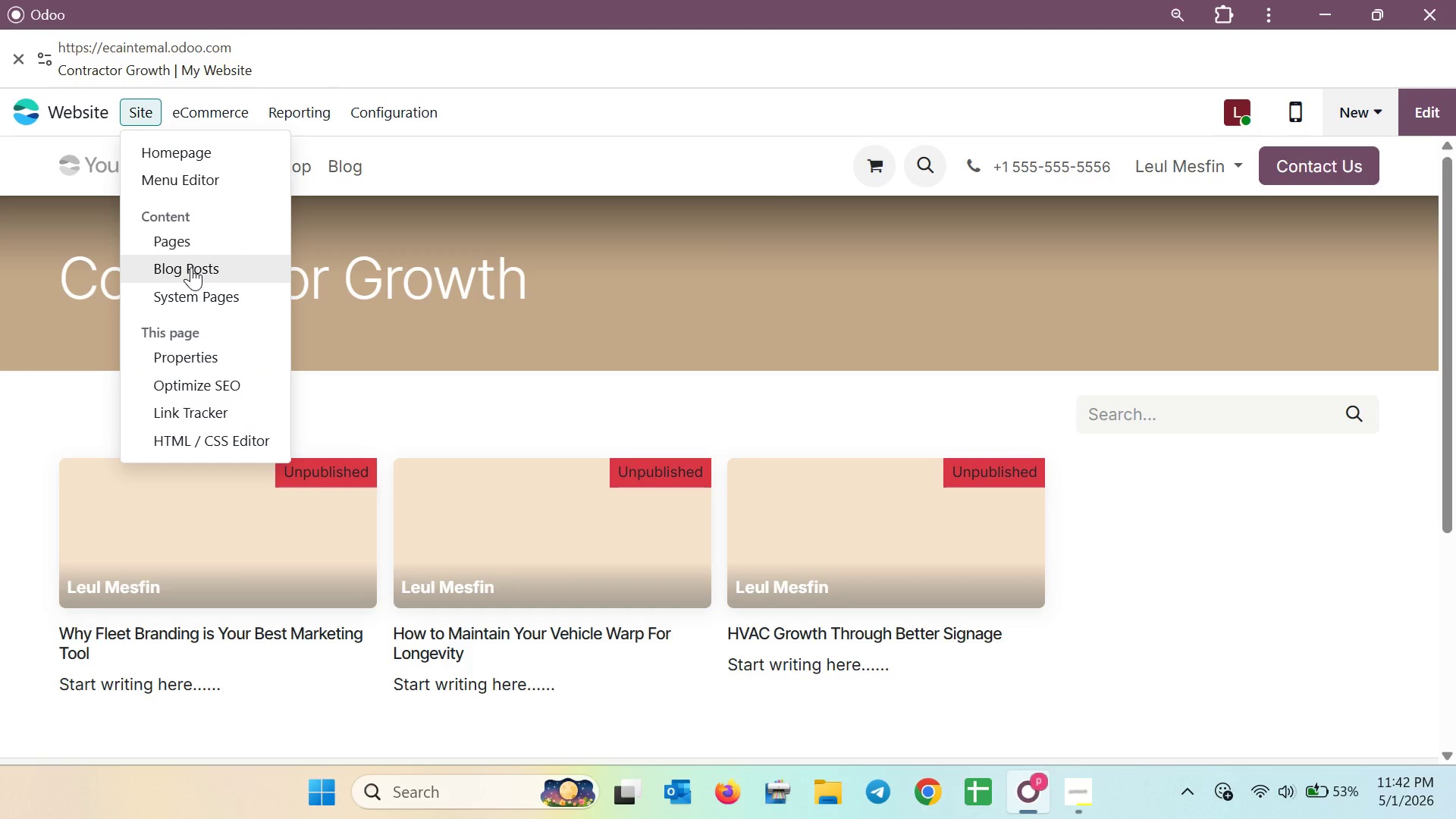 
left_click([191, 267])
 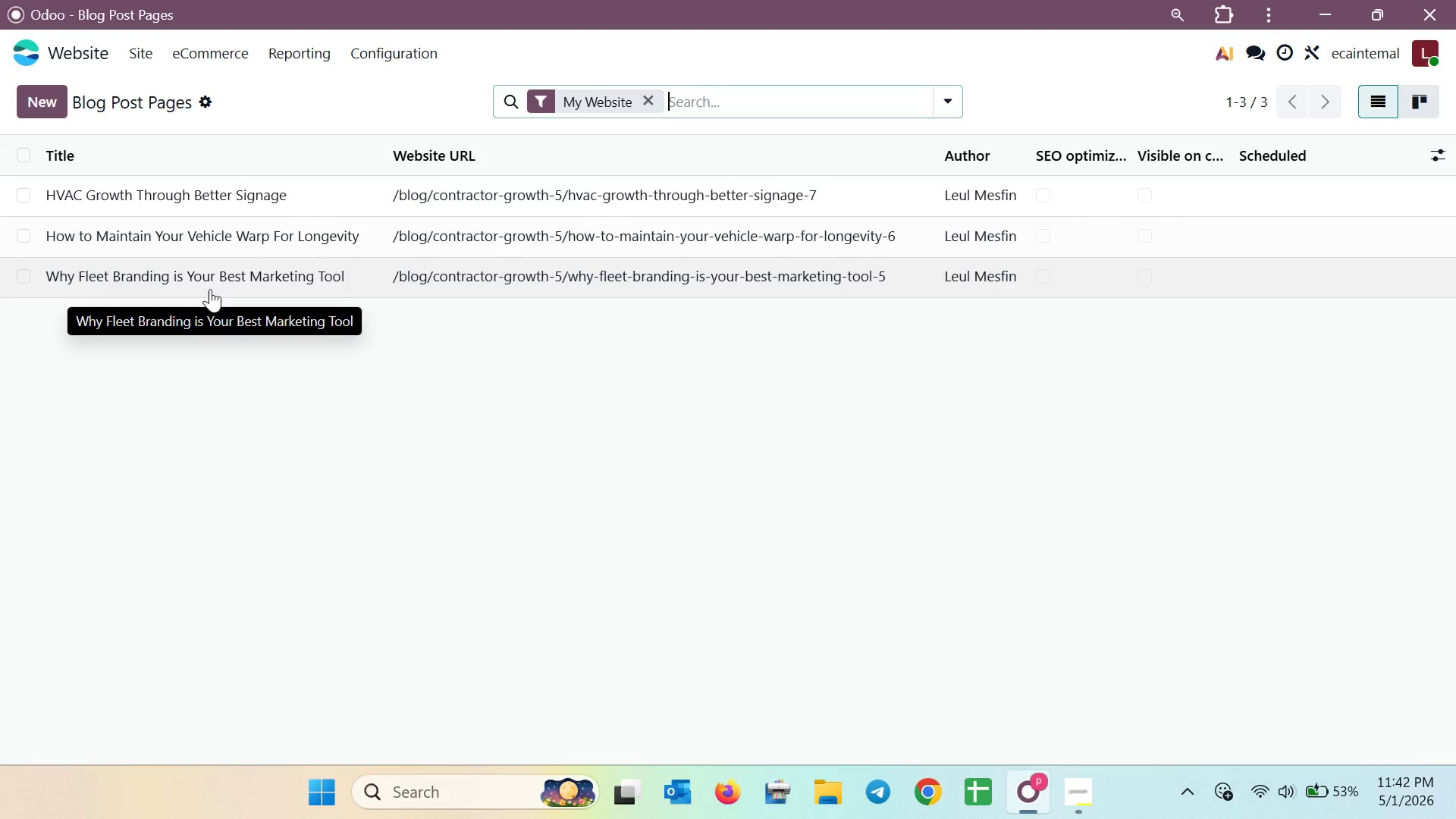 
wait(5.03)
 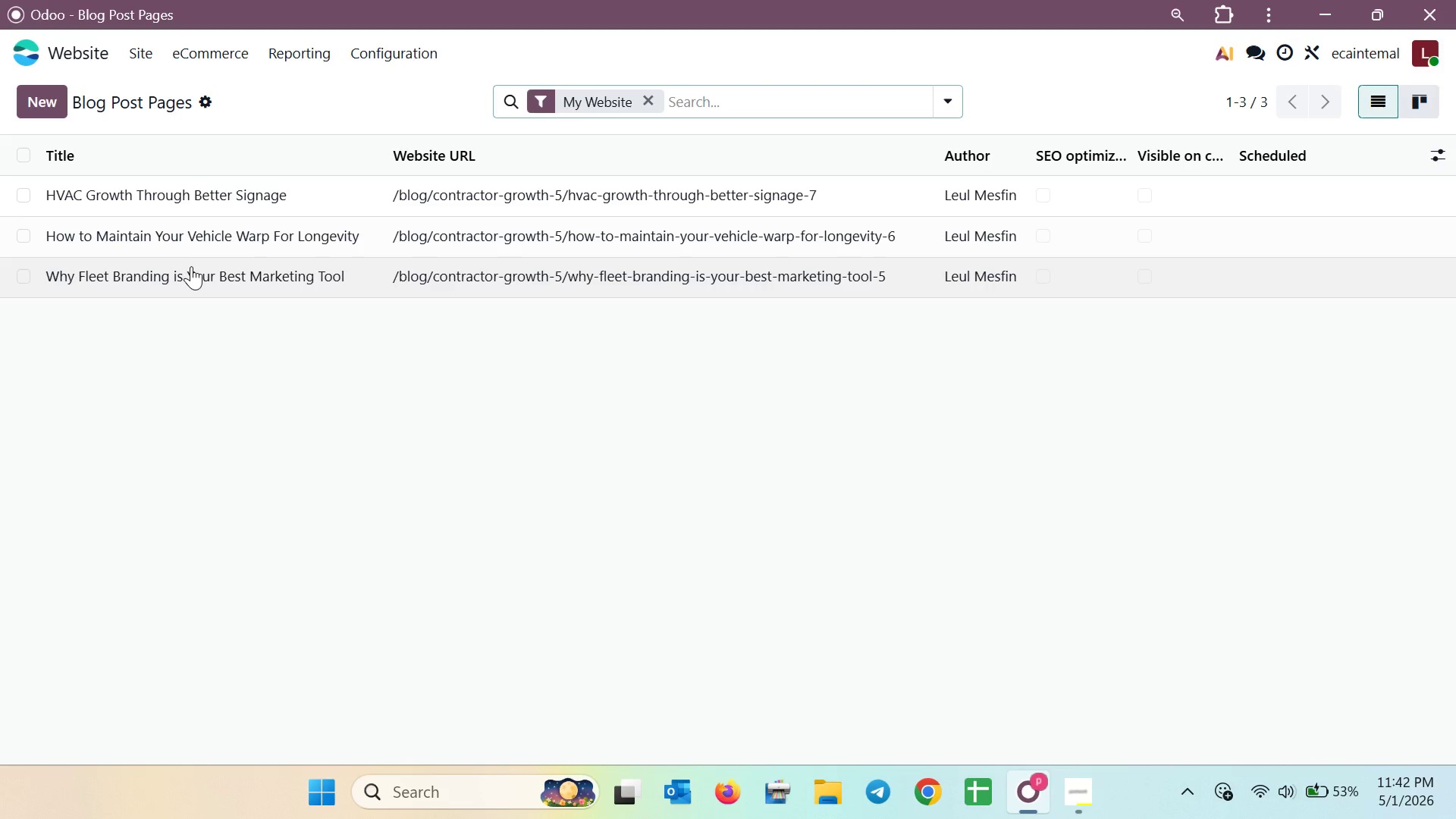 
left_click([230, 229])
 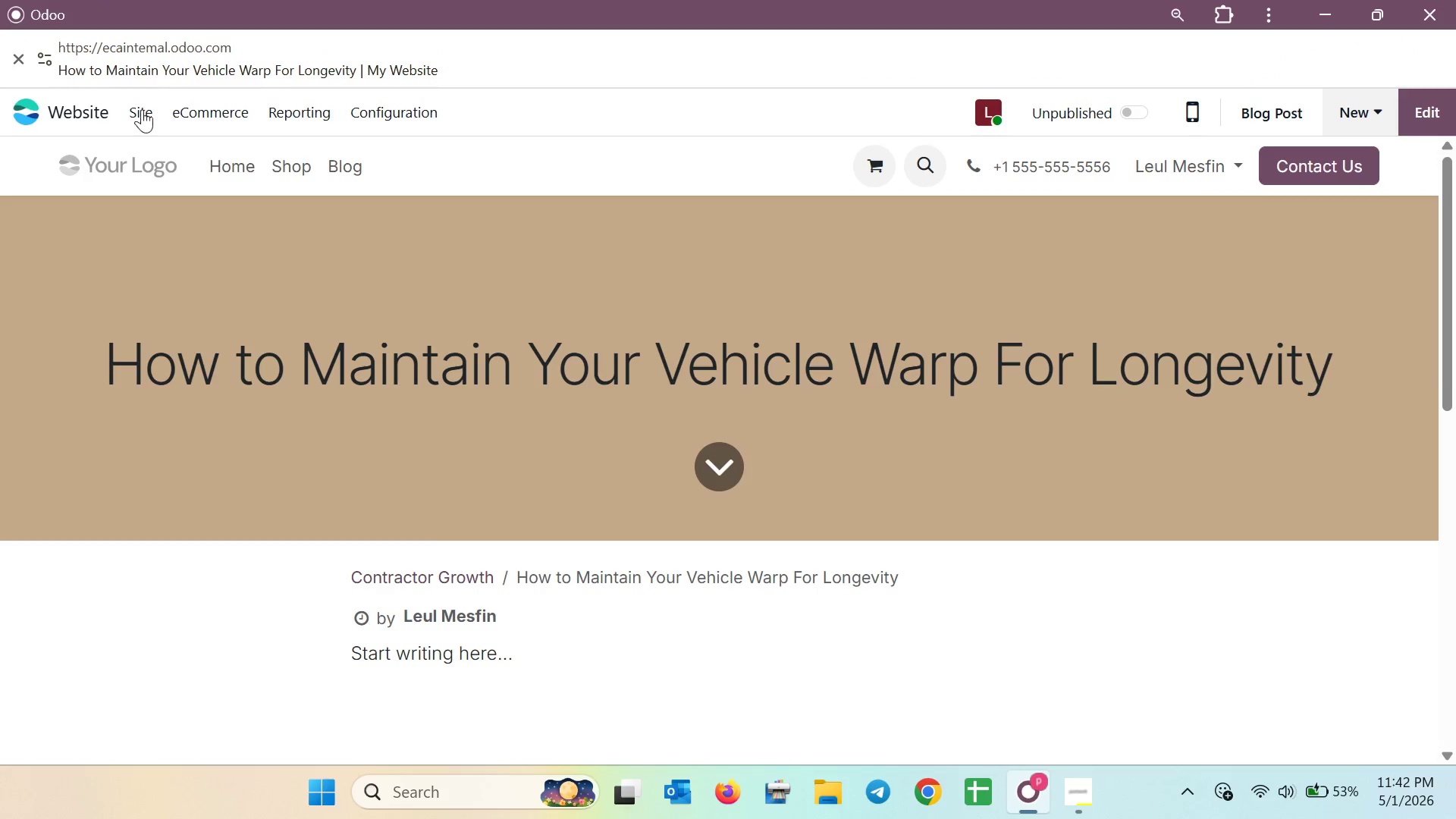 
left_click([128, 118])
 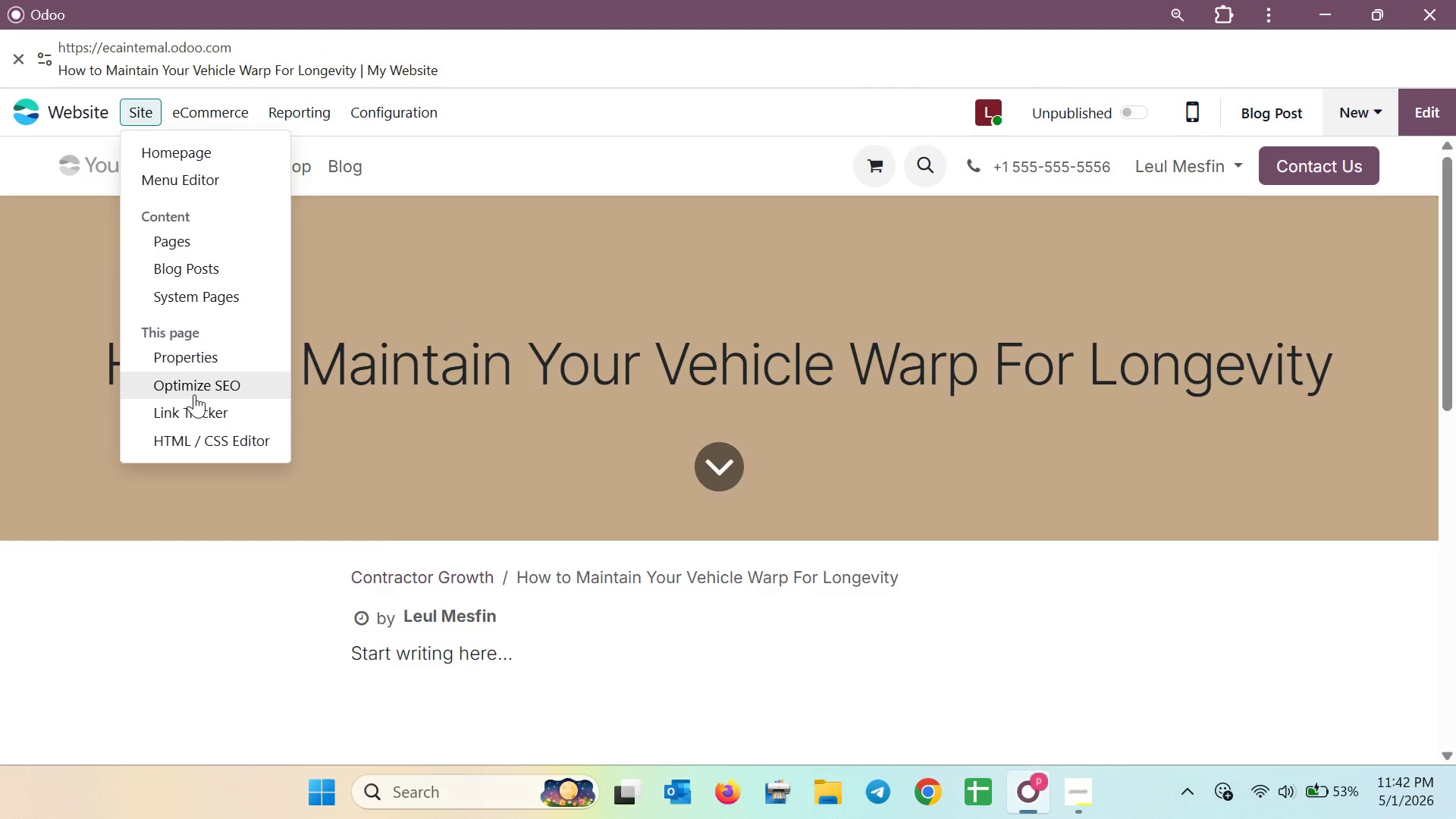 
left_click([194, 394])
 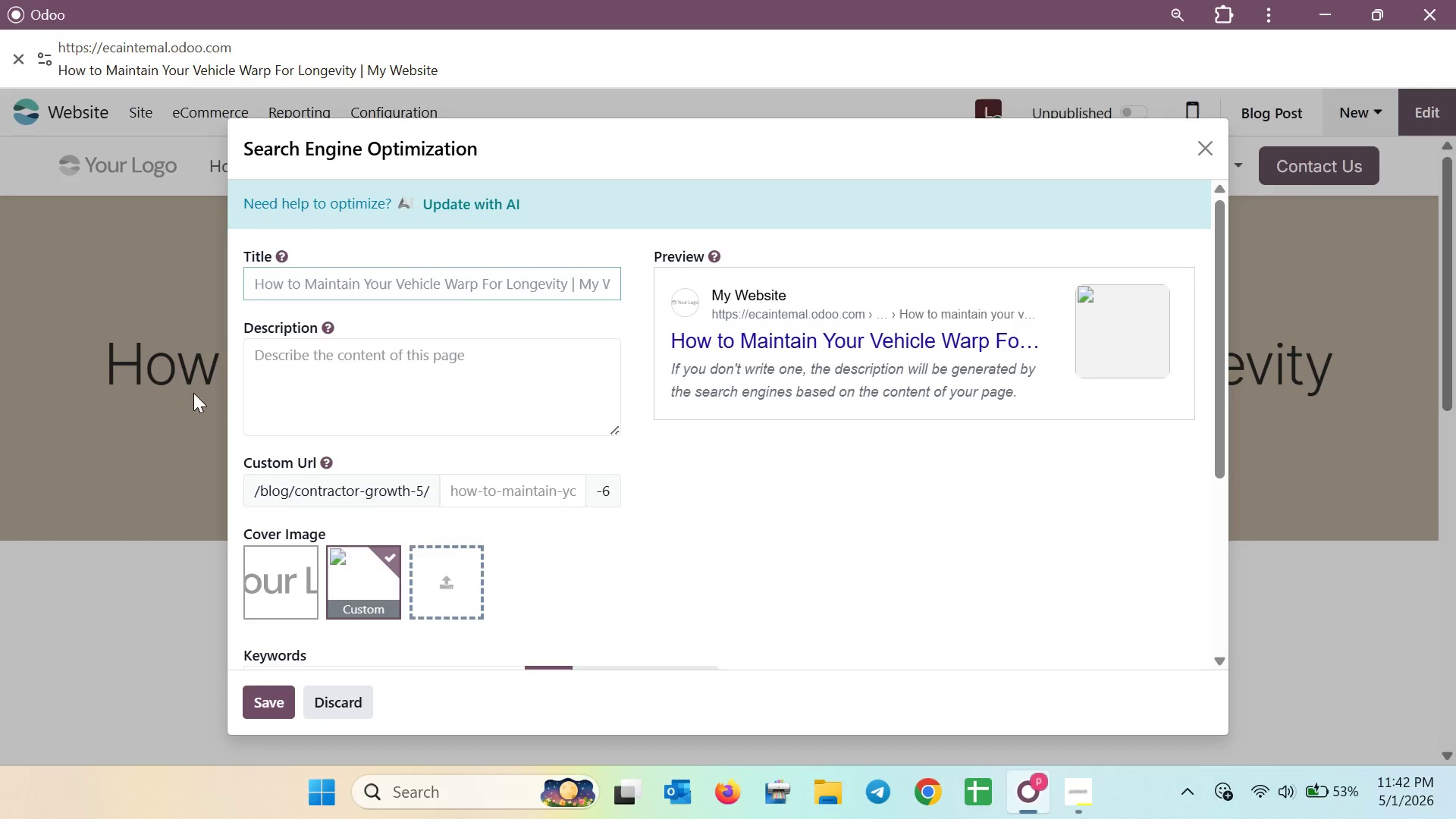 
left_click([324, 394])
 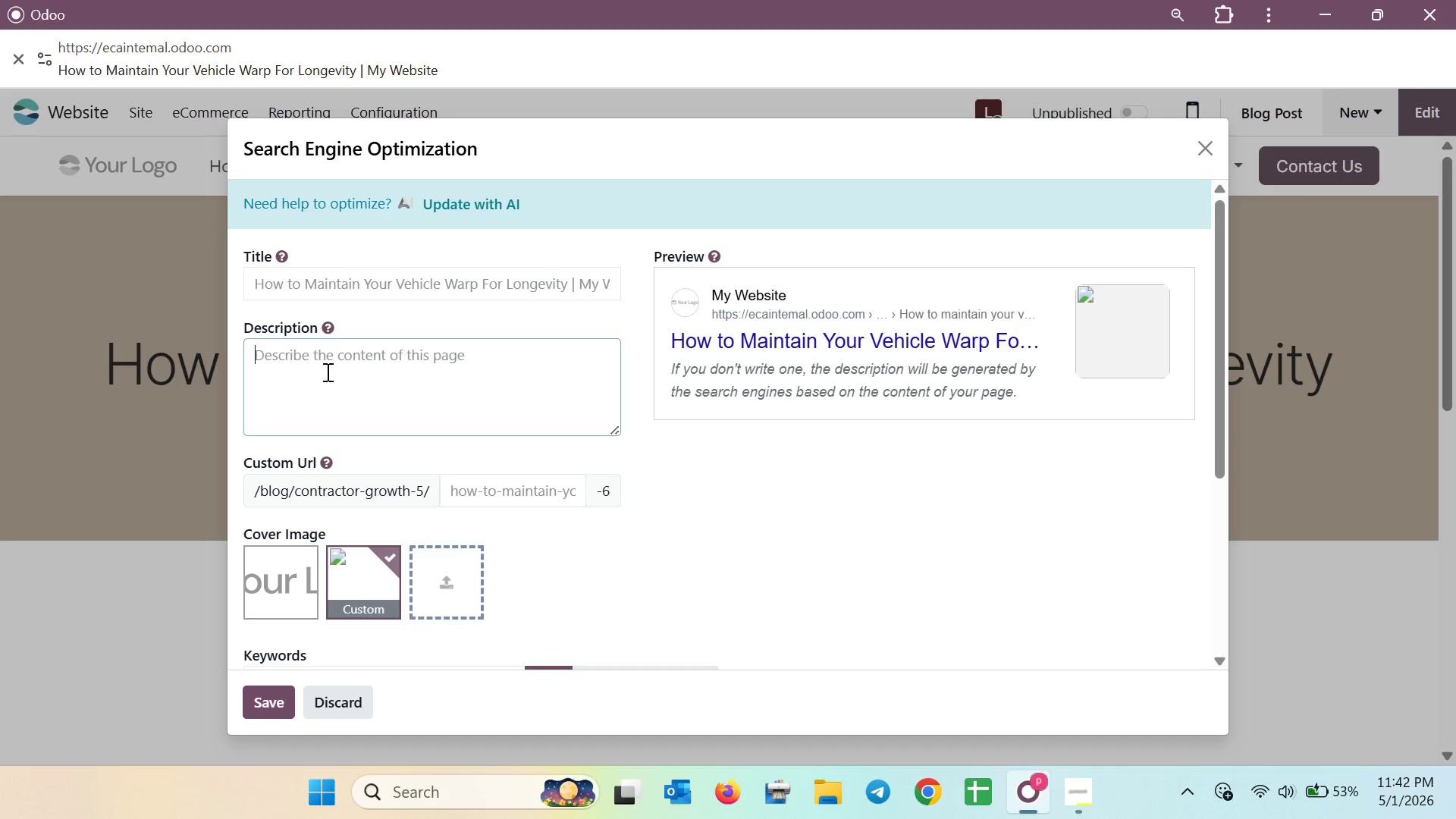 
wait(5.92)
 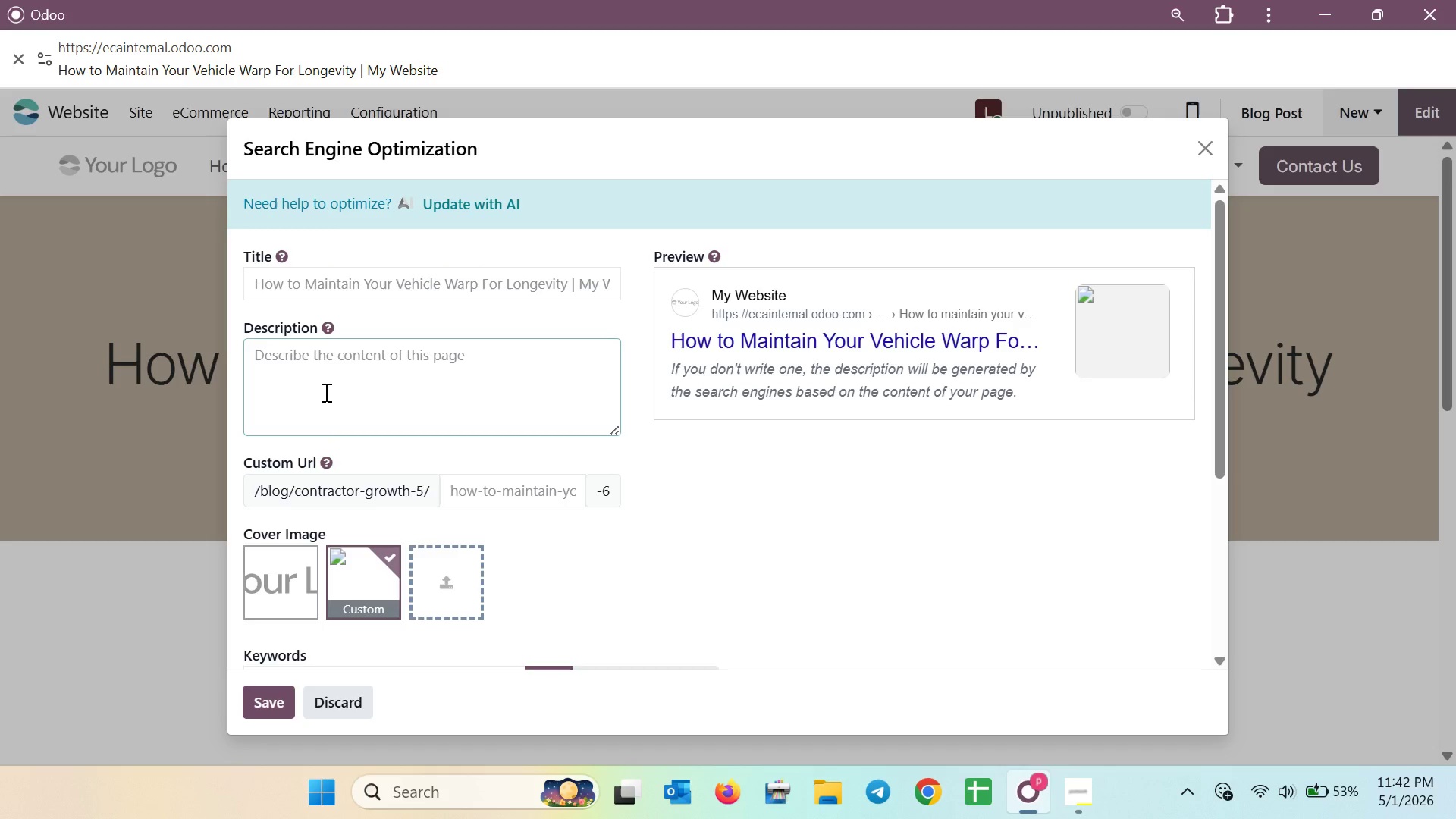 
hold_key(key=ShiftLeft, duration=0.39)
 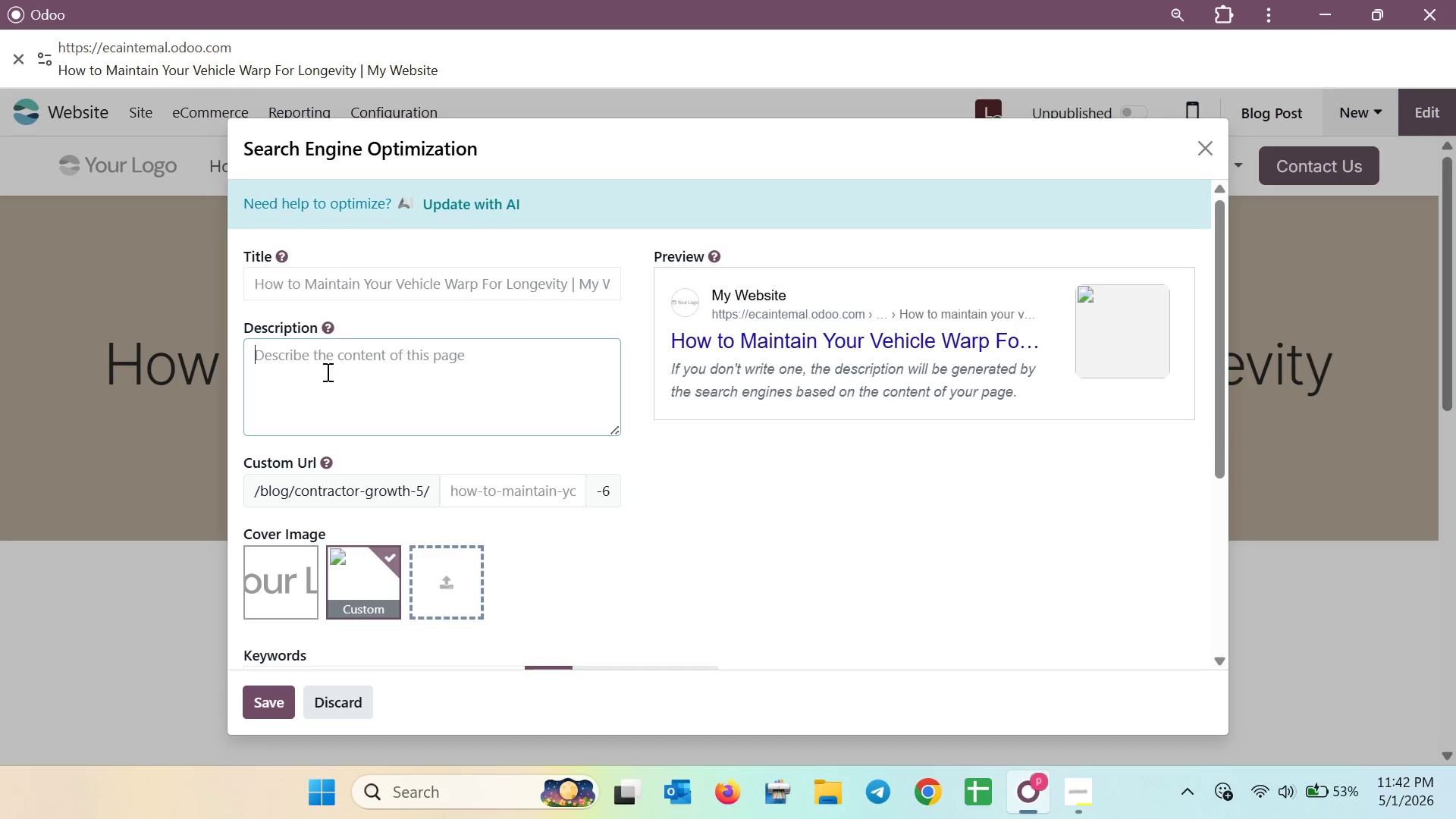 
type(Protect your M)
key(Backspace)
type(markating )
 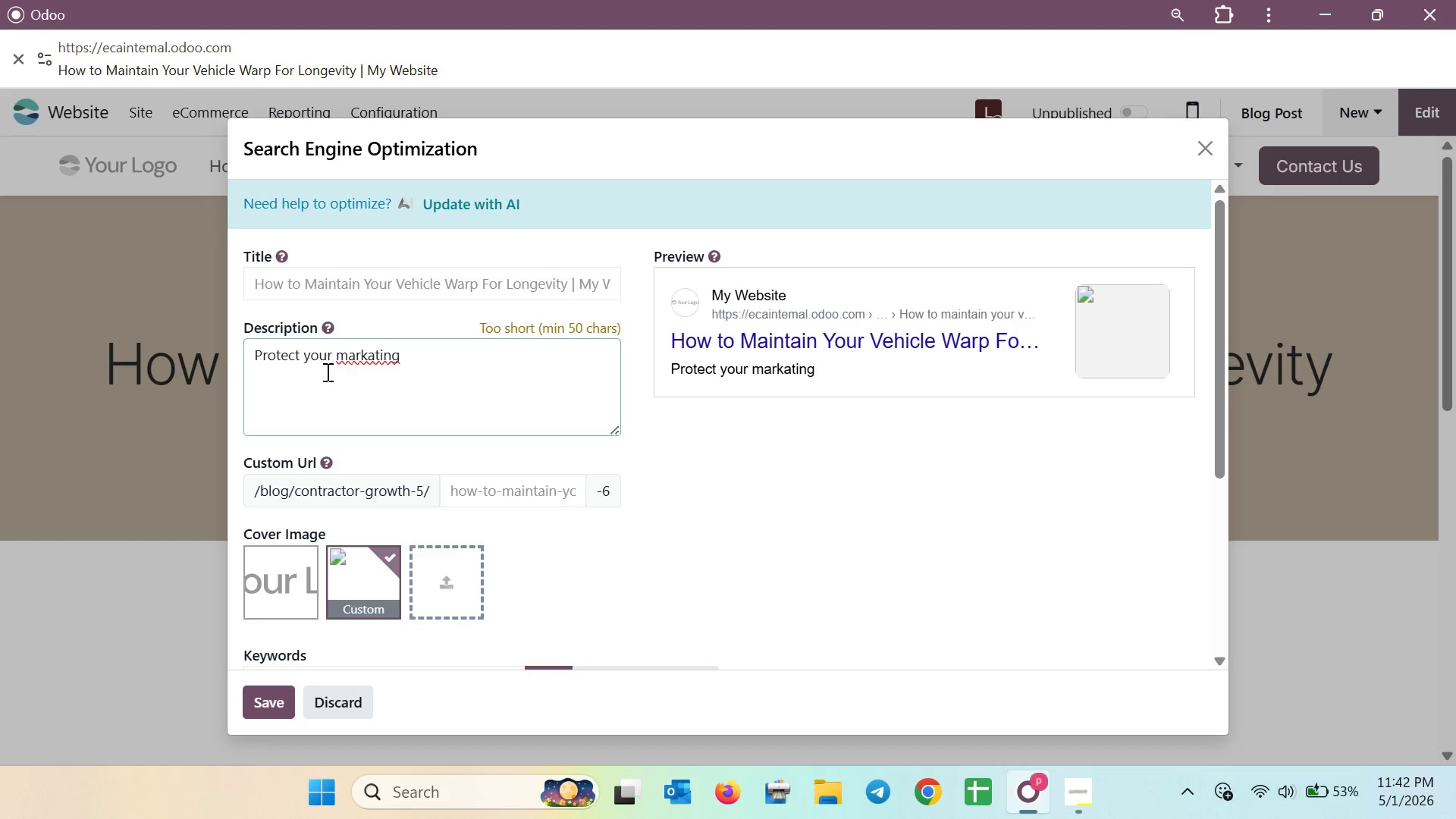 
key(Backspace)
key(Backspace)
key(Backspace)
key(Backspace)
key(Backspace)
key(Backspace)
type(eting investment )
 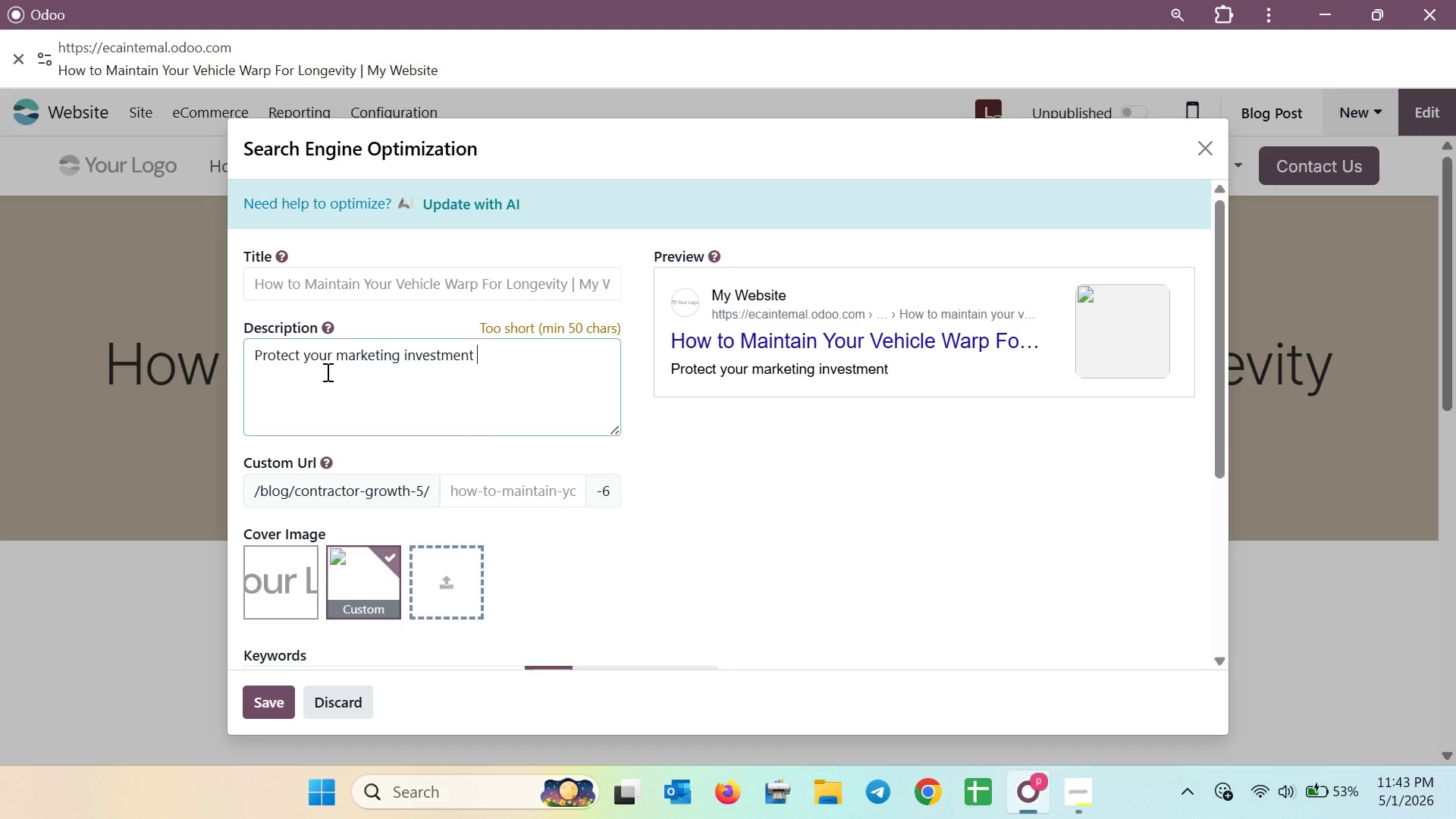 
type(with our )
key(Backspace)
type(.)
key(Backspace)
 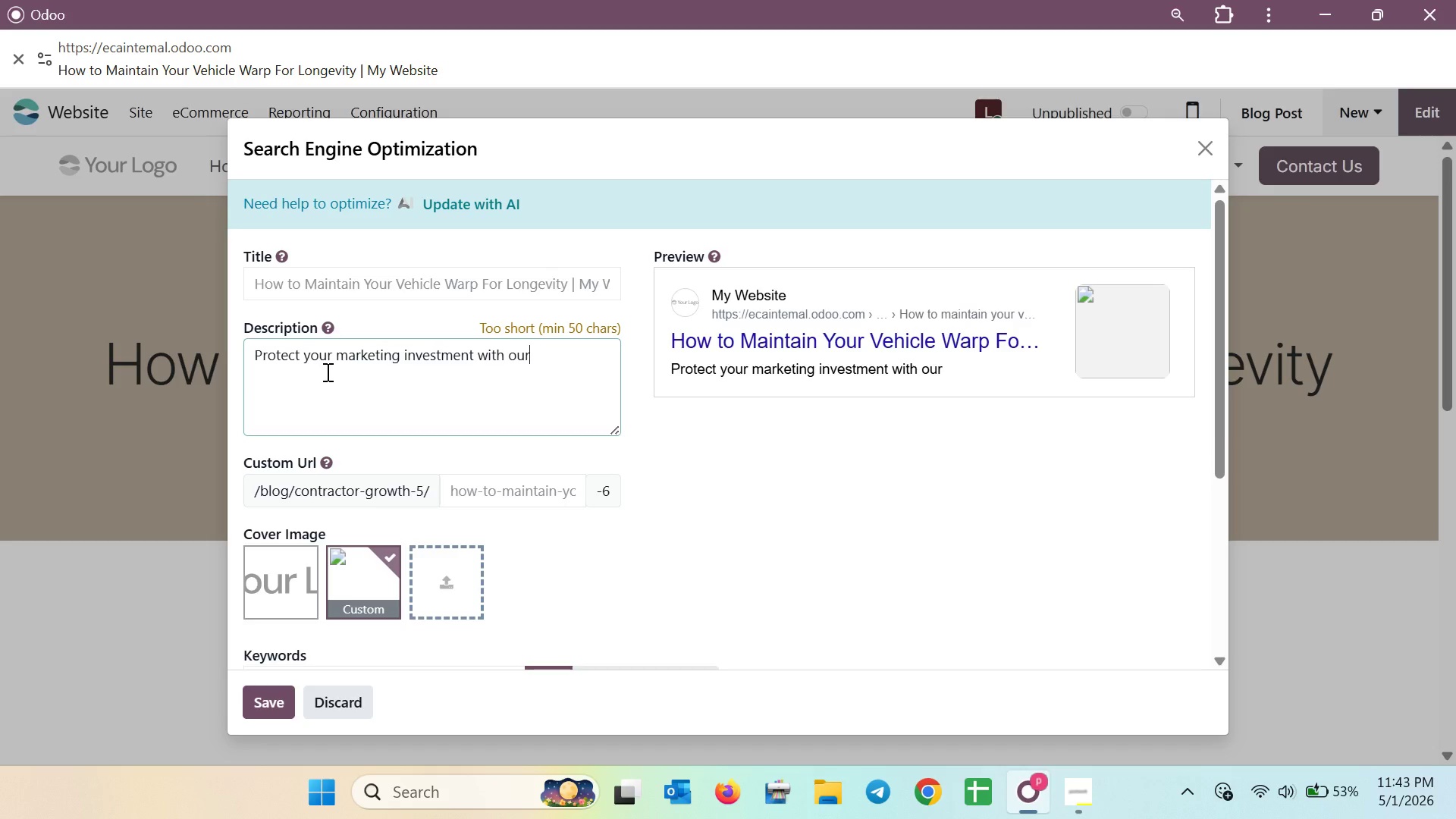 
wait(5.2)
 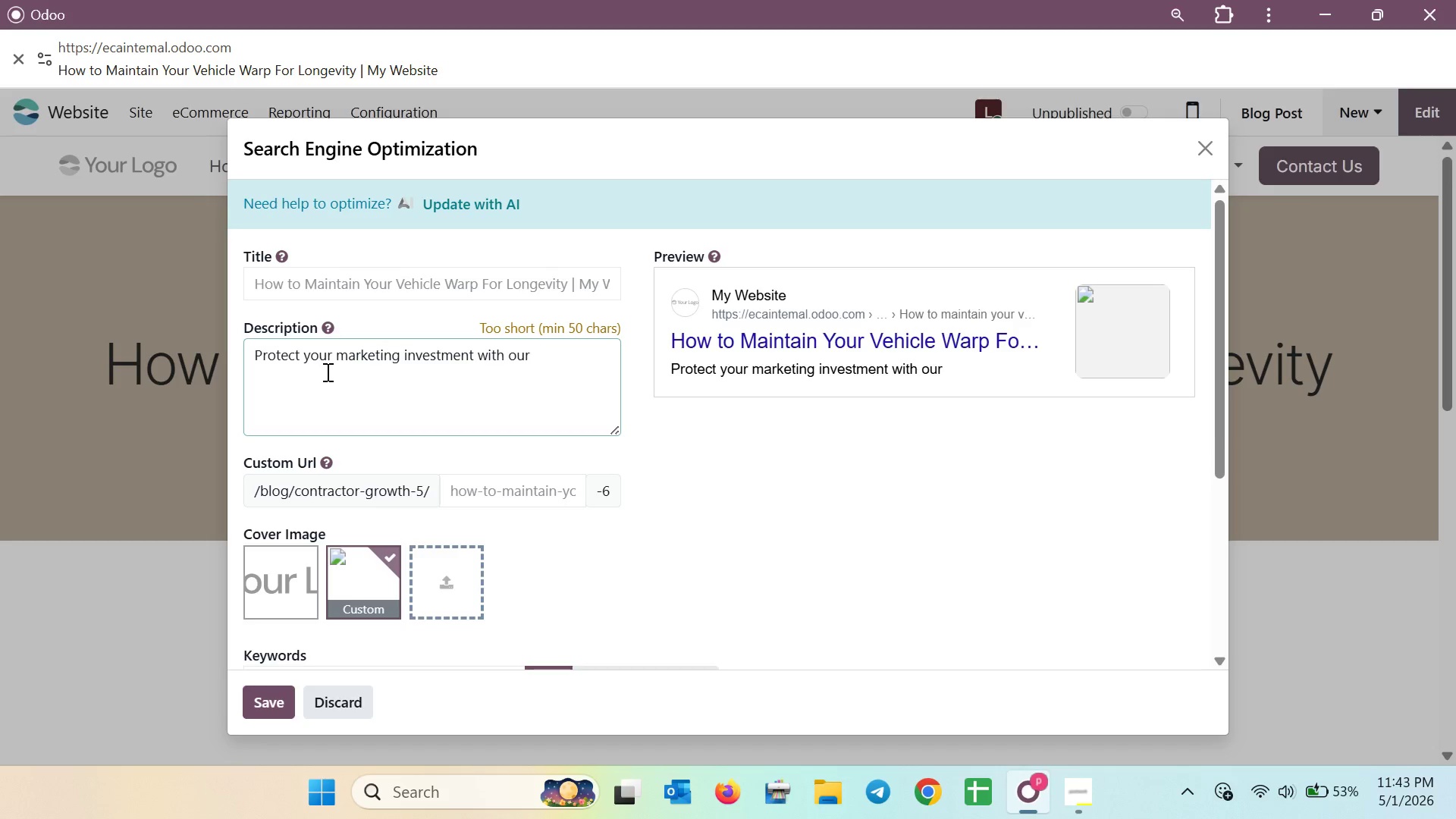 
key(Space)
 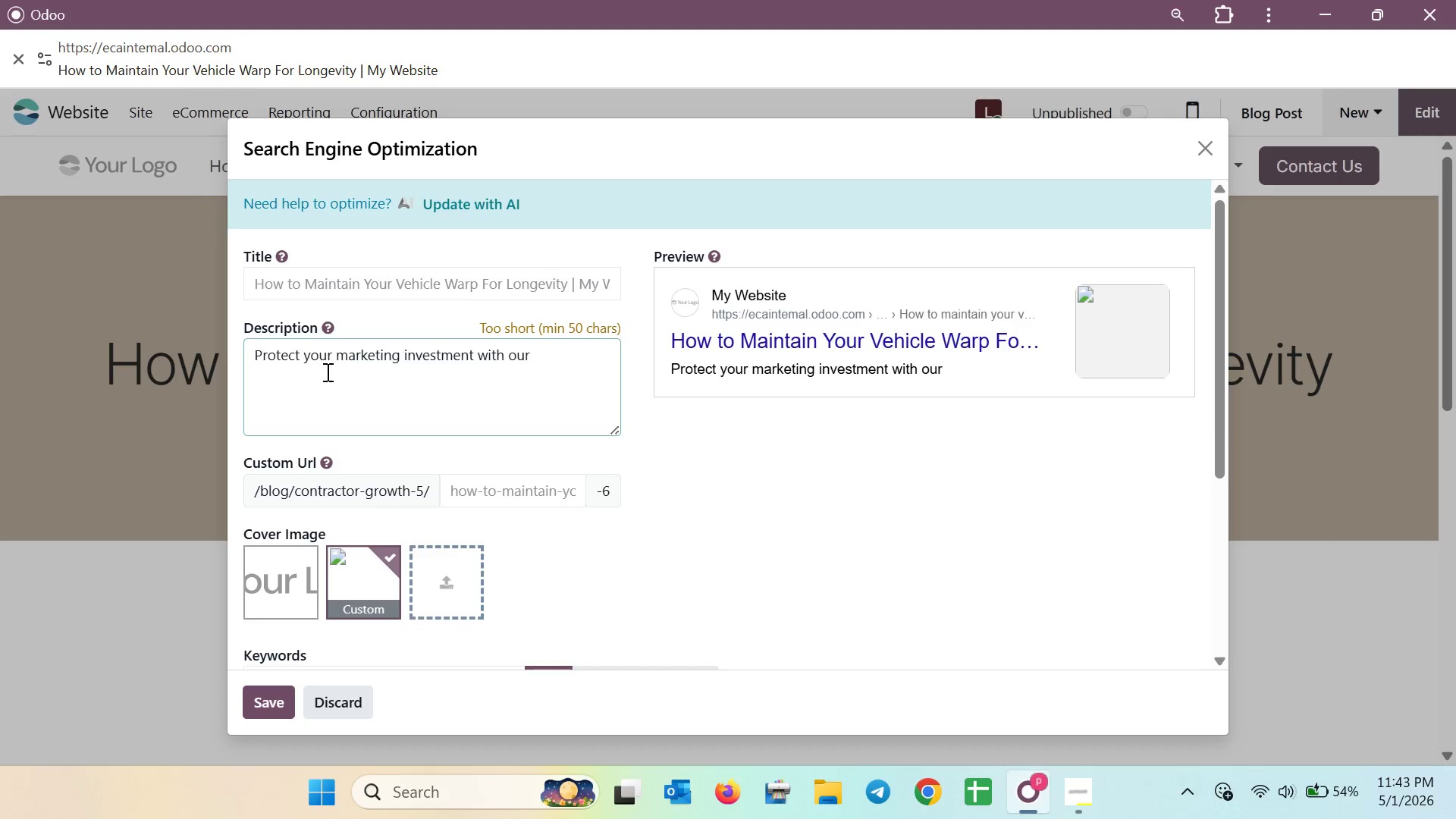 
wait(6.38)
 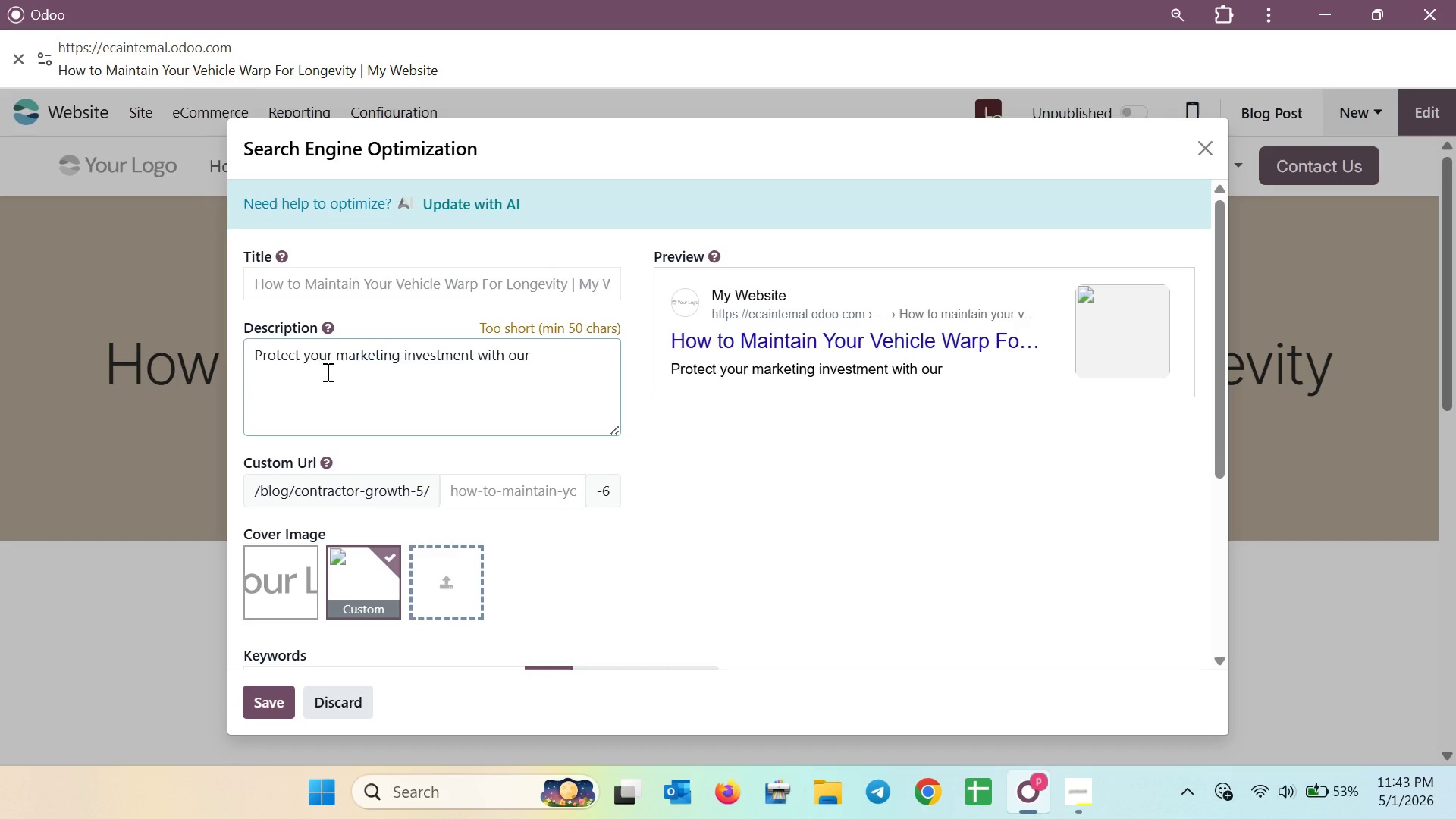 
type(ex)
 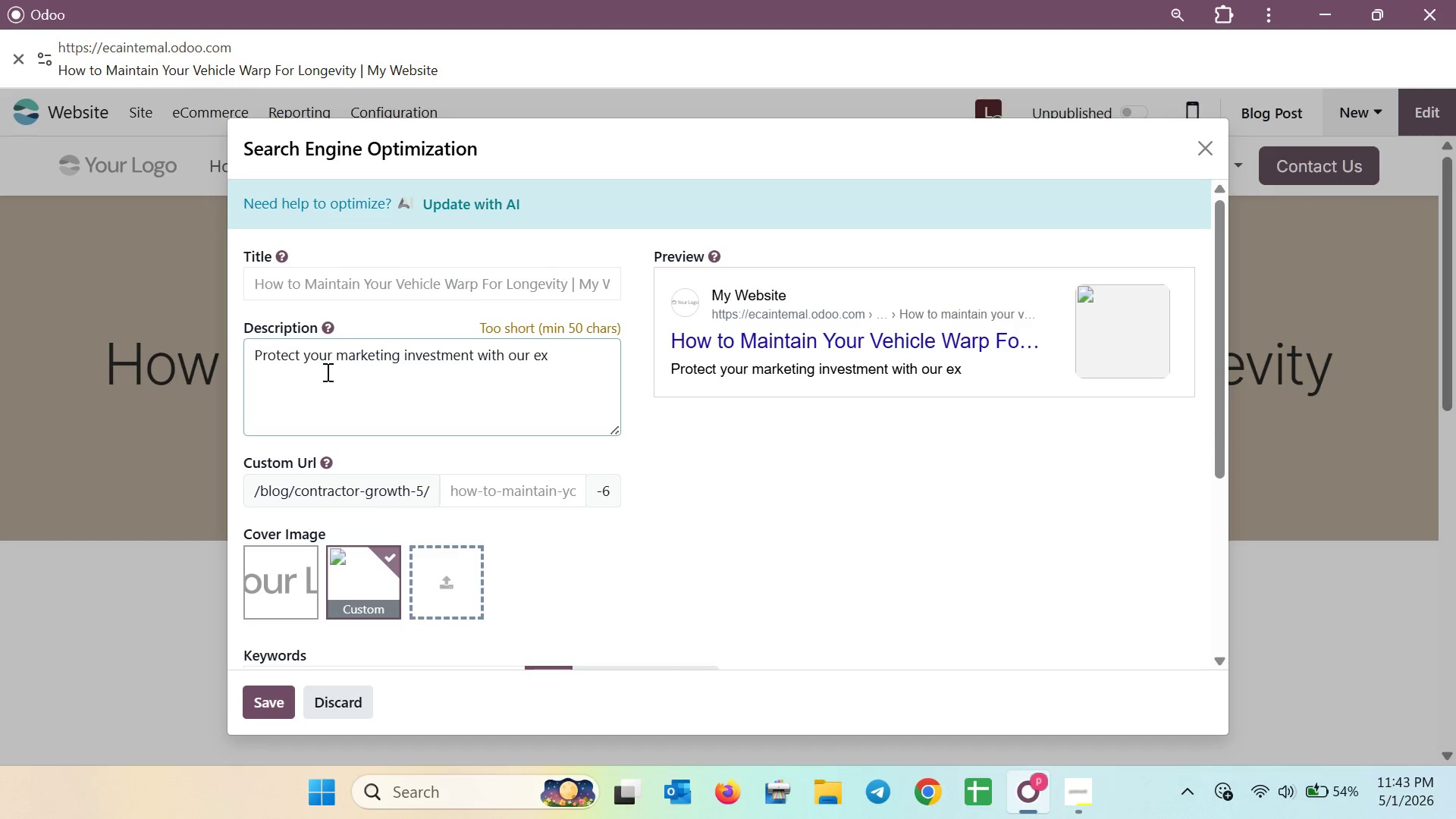 
wait(5.03)
 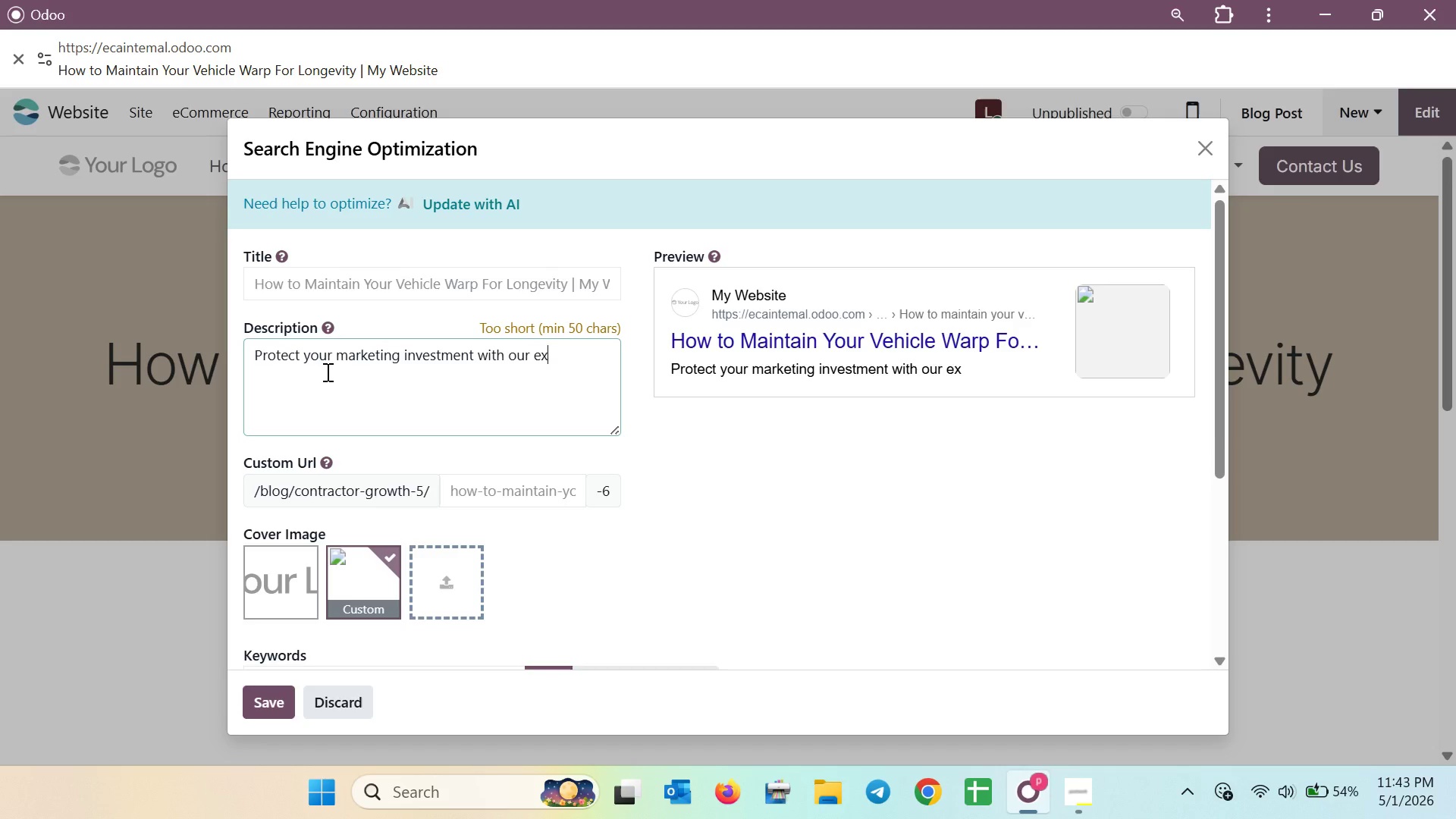 
type(pert)
 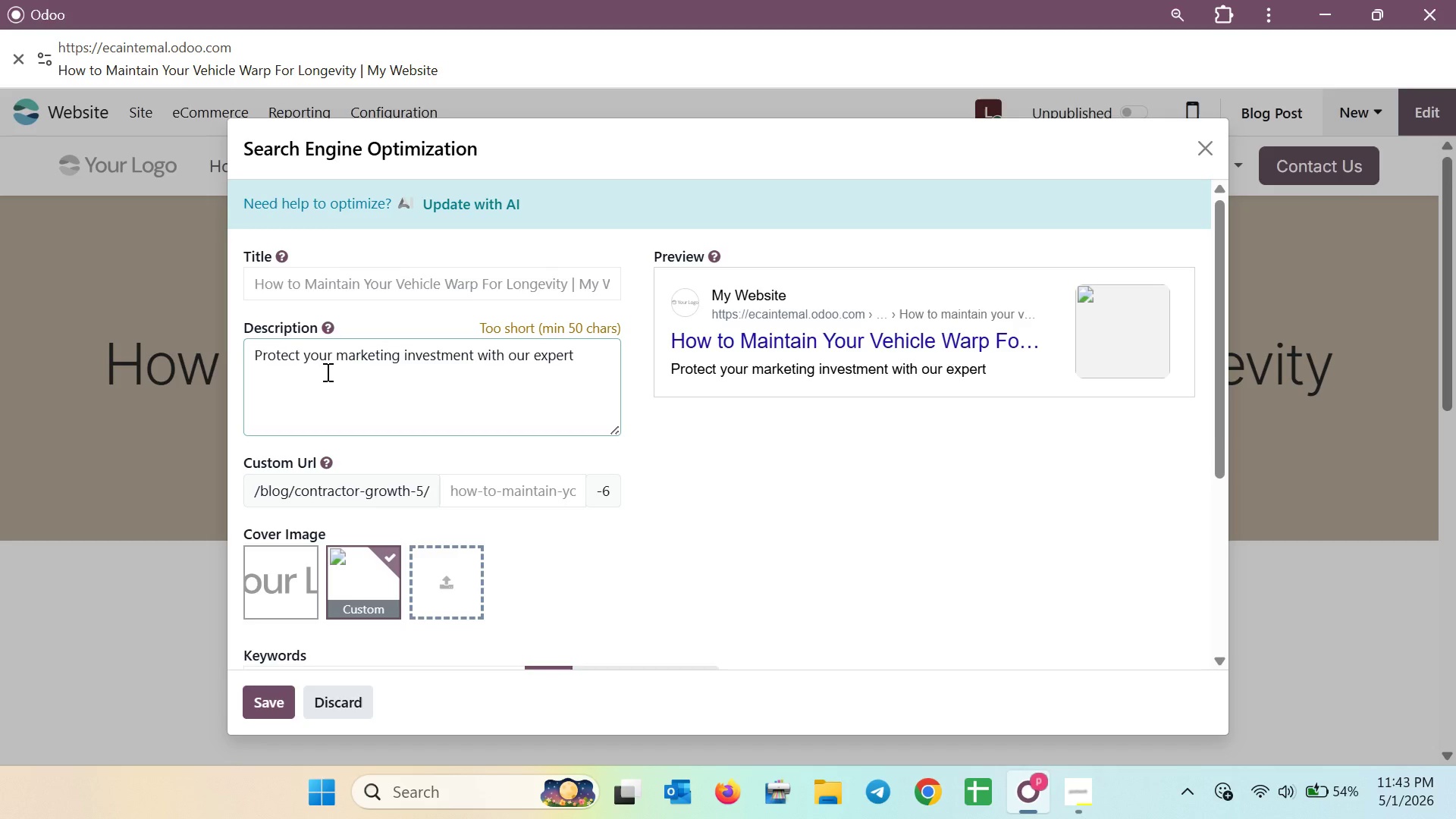 
wait(5.14)
 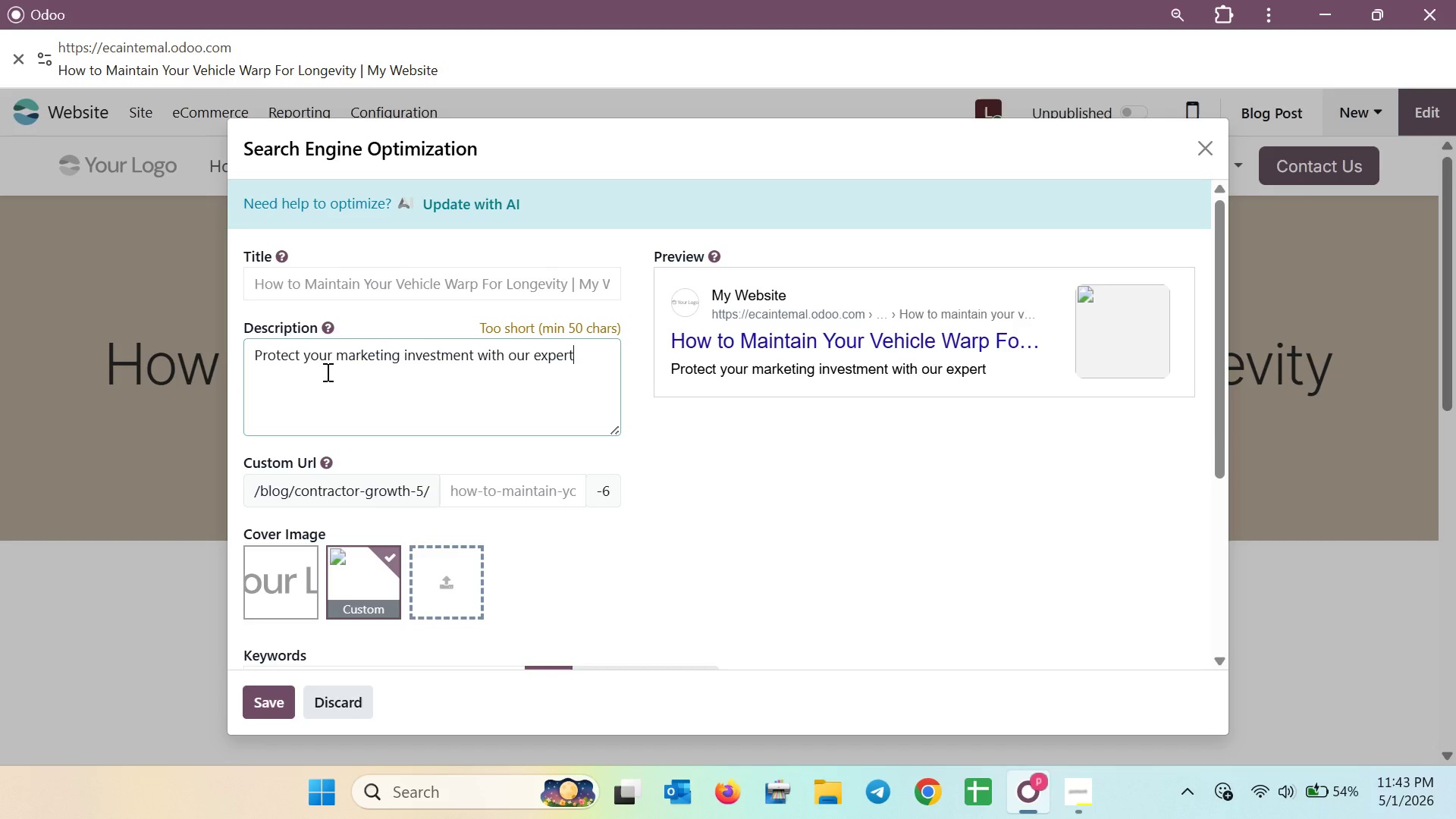 
type(m)
key(Backspace)
type( ma)
 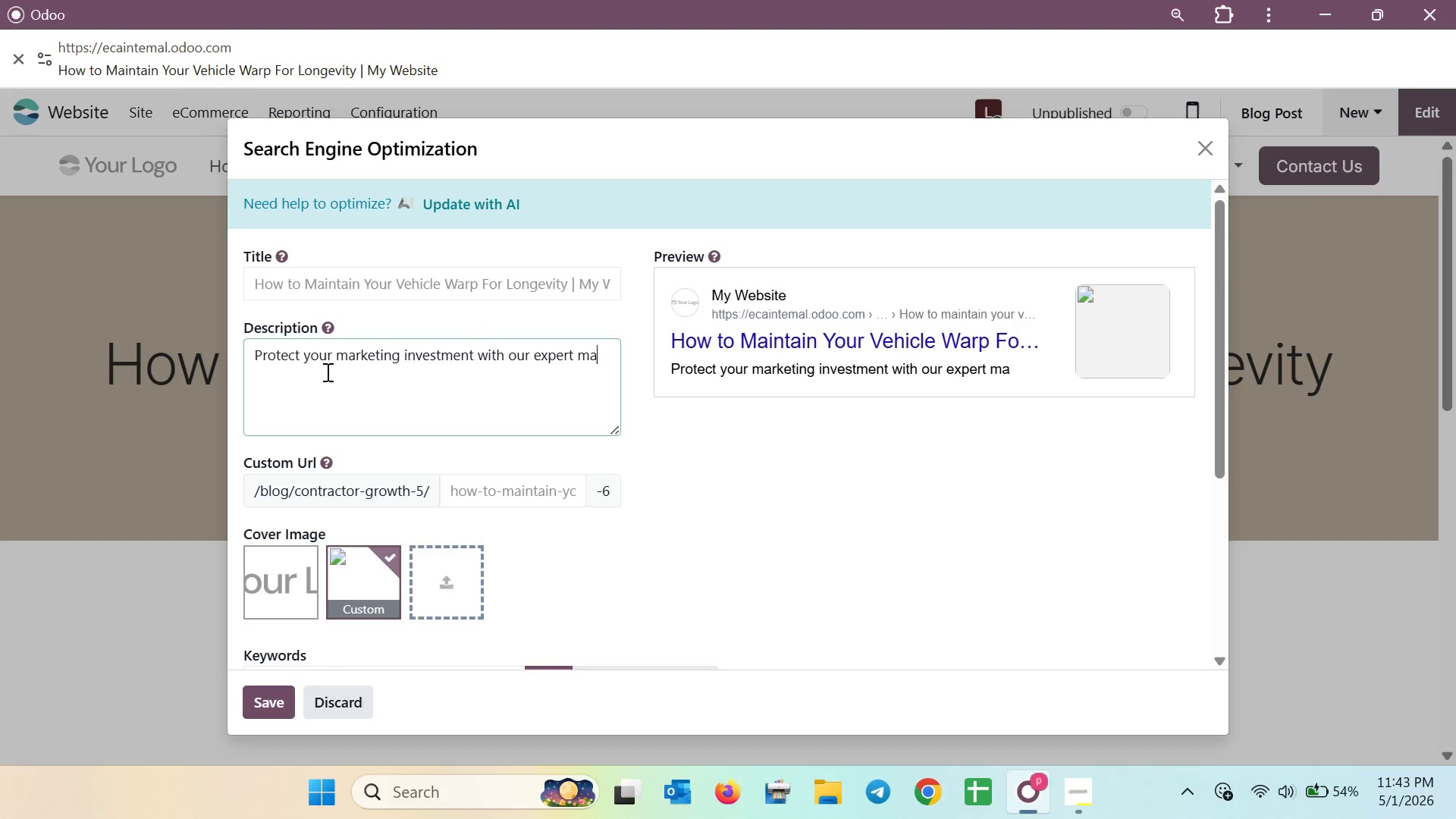 
type(in)
 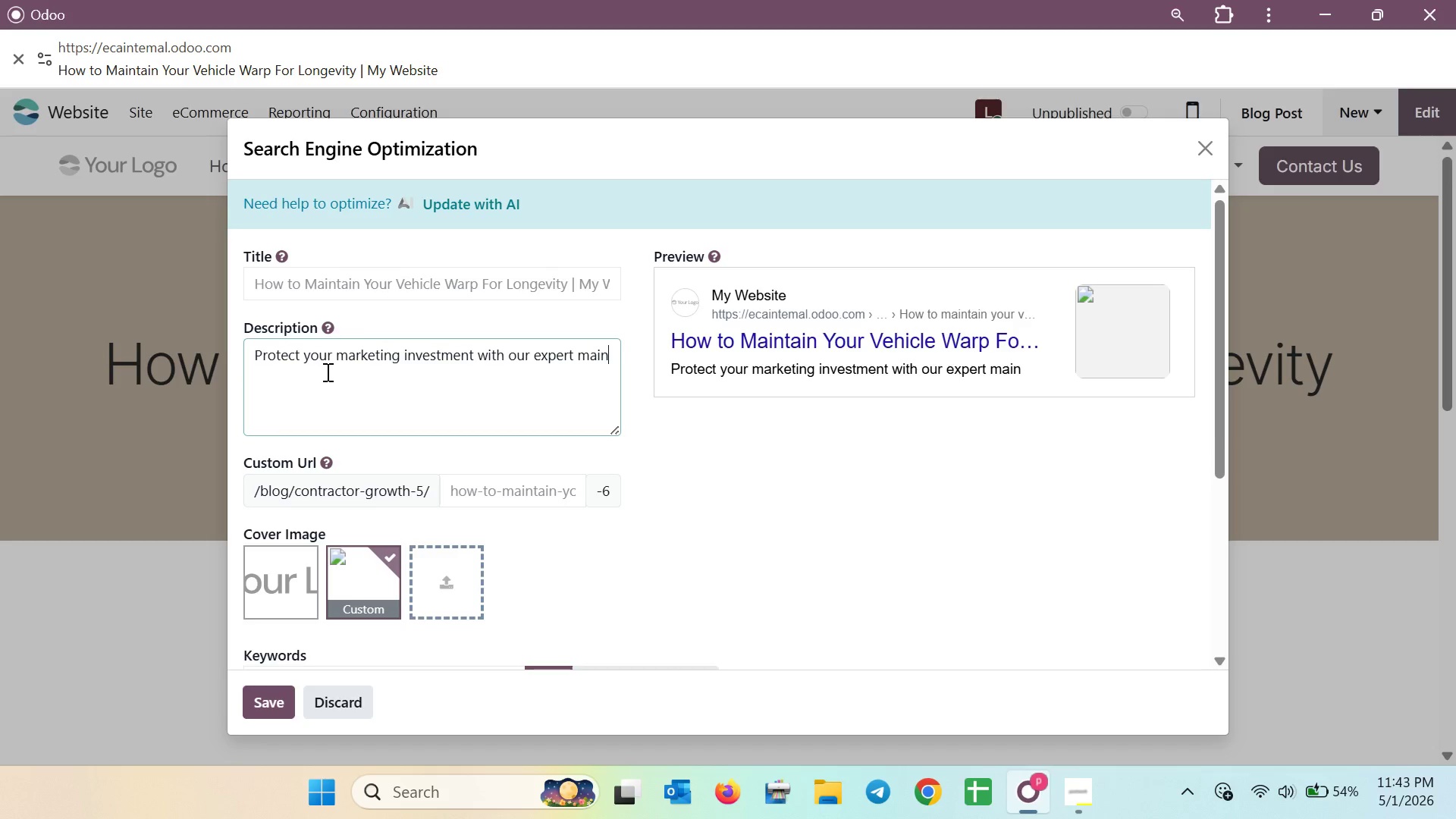 
key(T)
 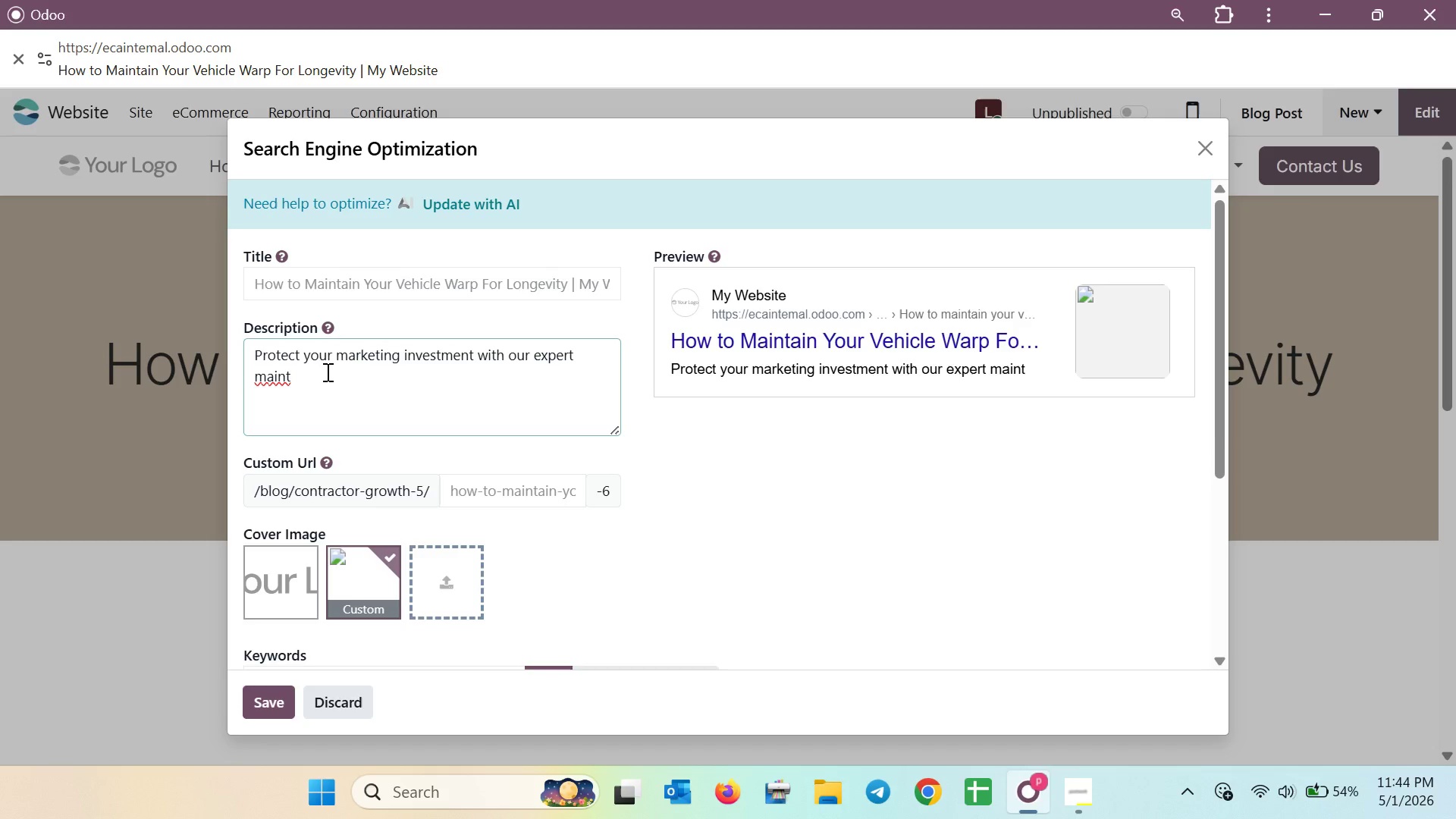 
wait(14.33)
 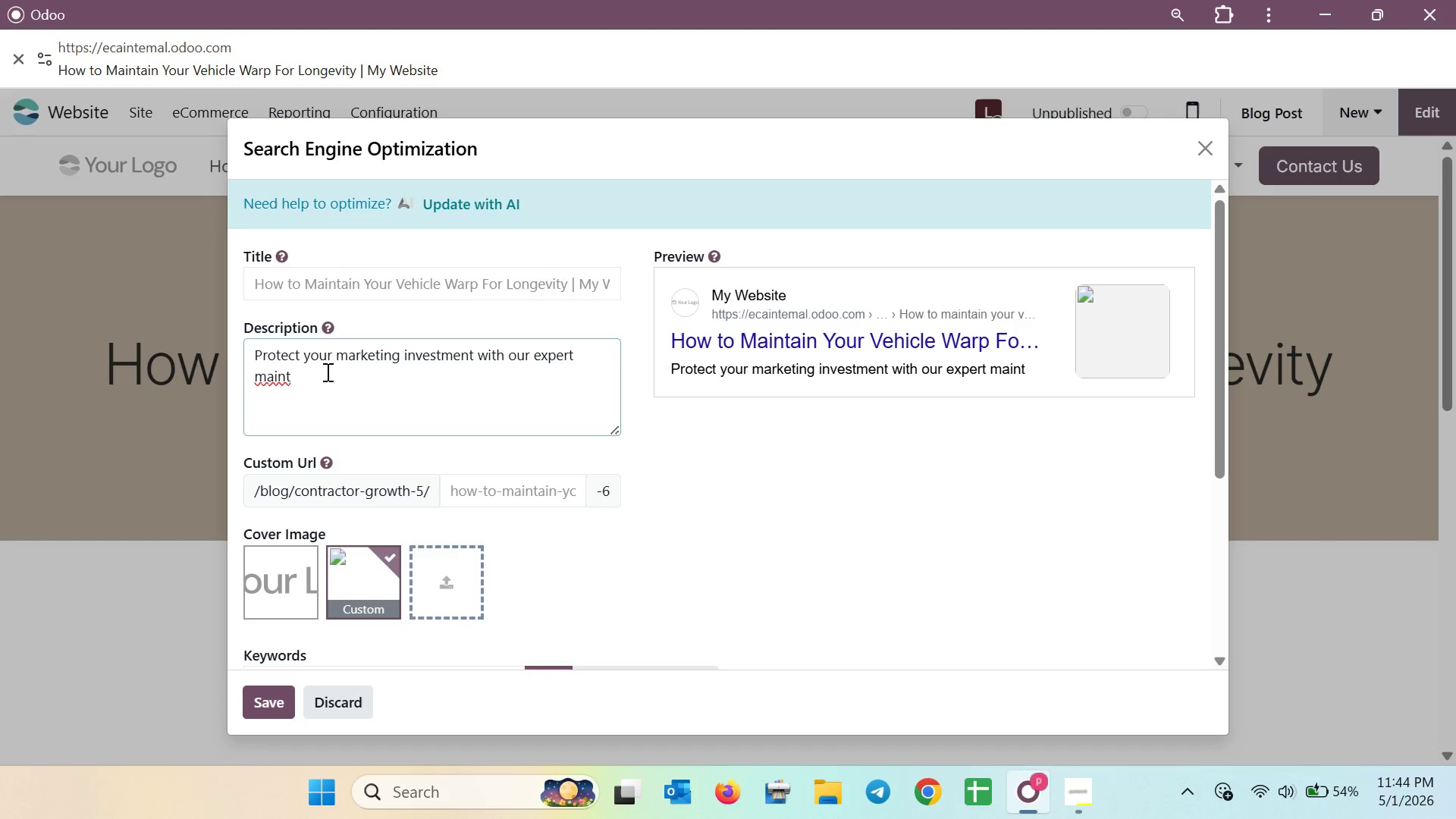 
key(E)
 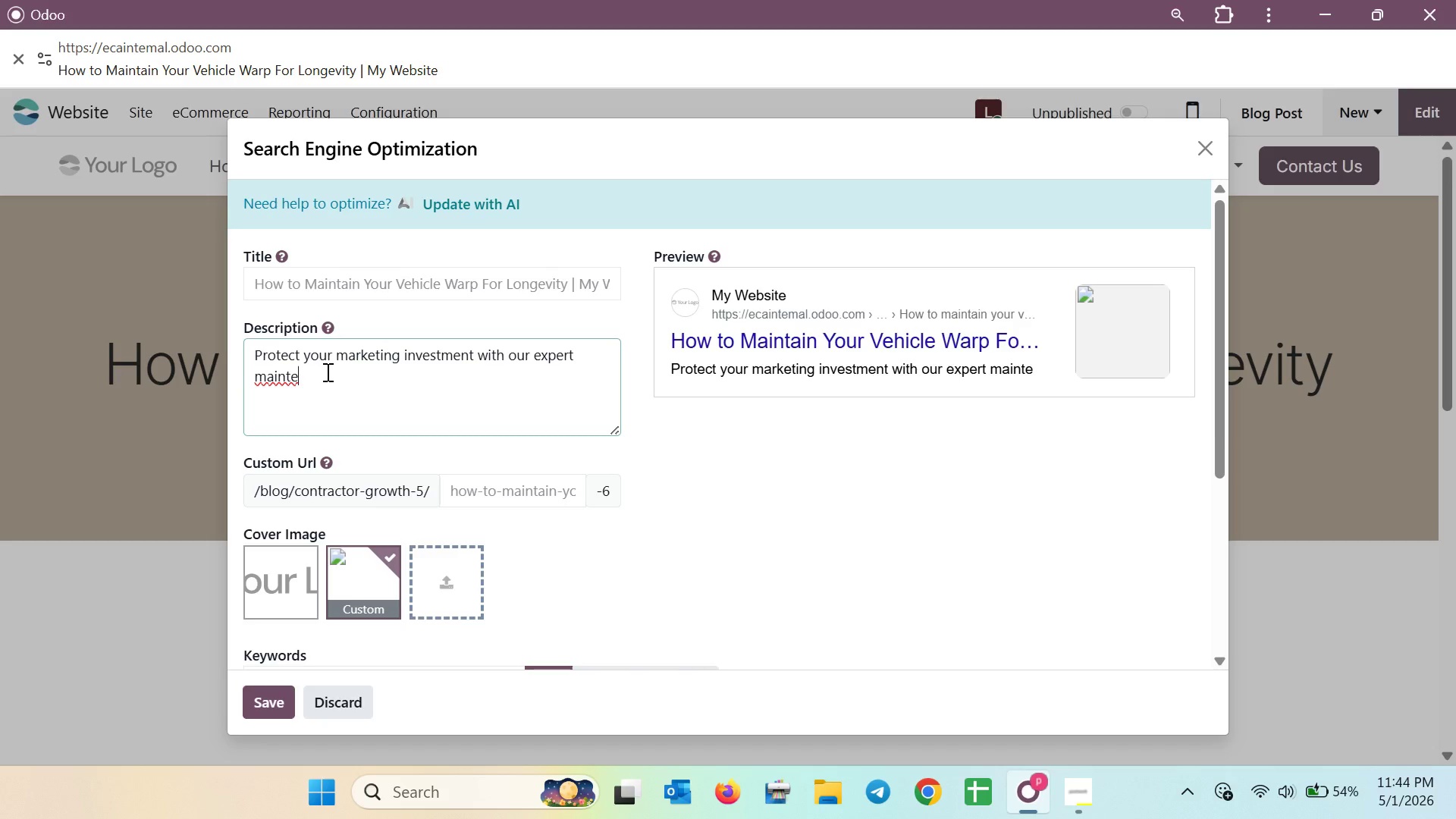 
type(nance )
 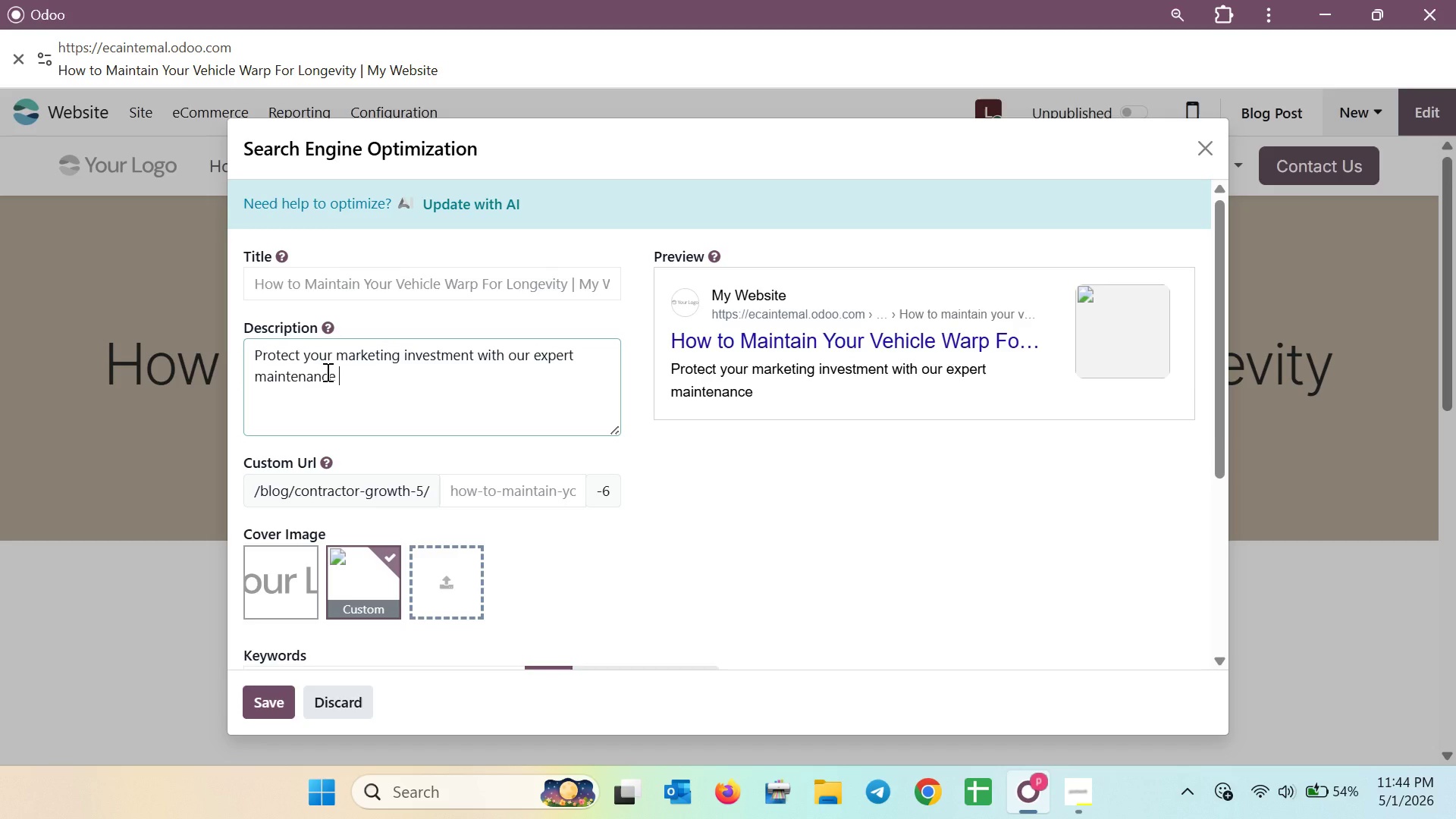 
type(gude. Learn the )
 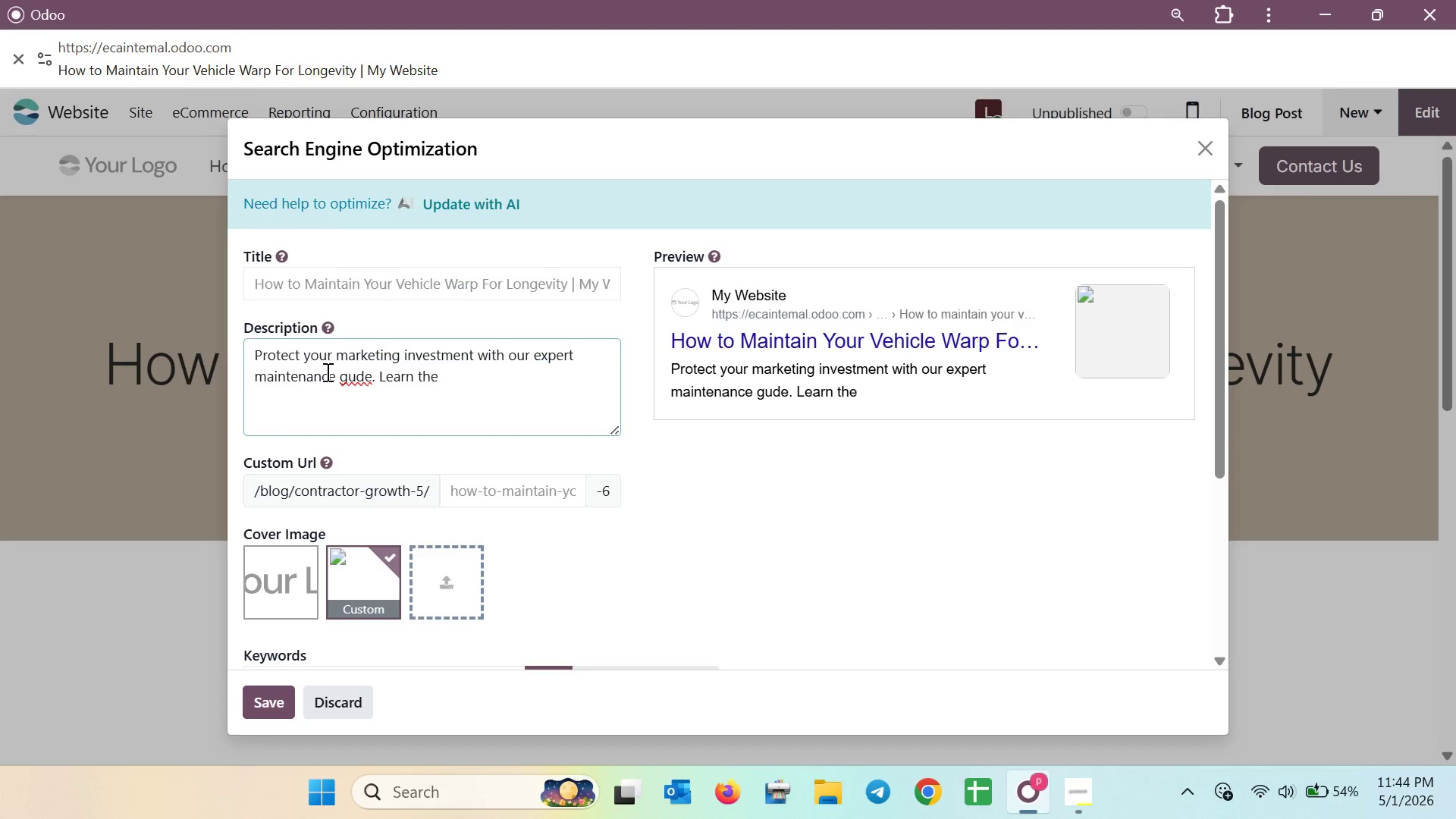 
key(ArrowLeft)
 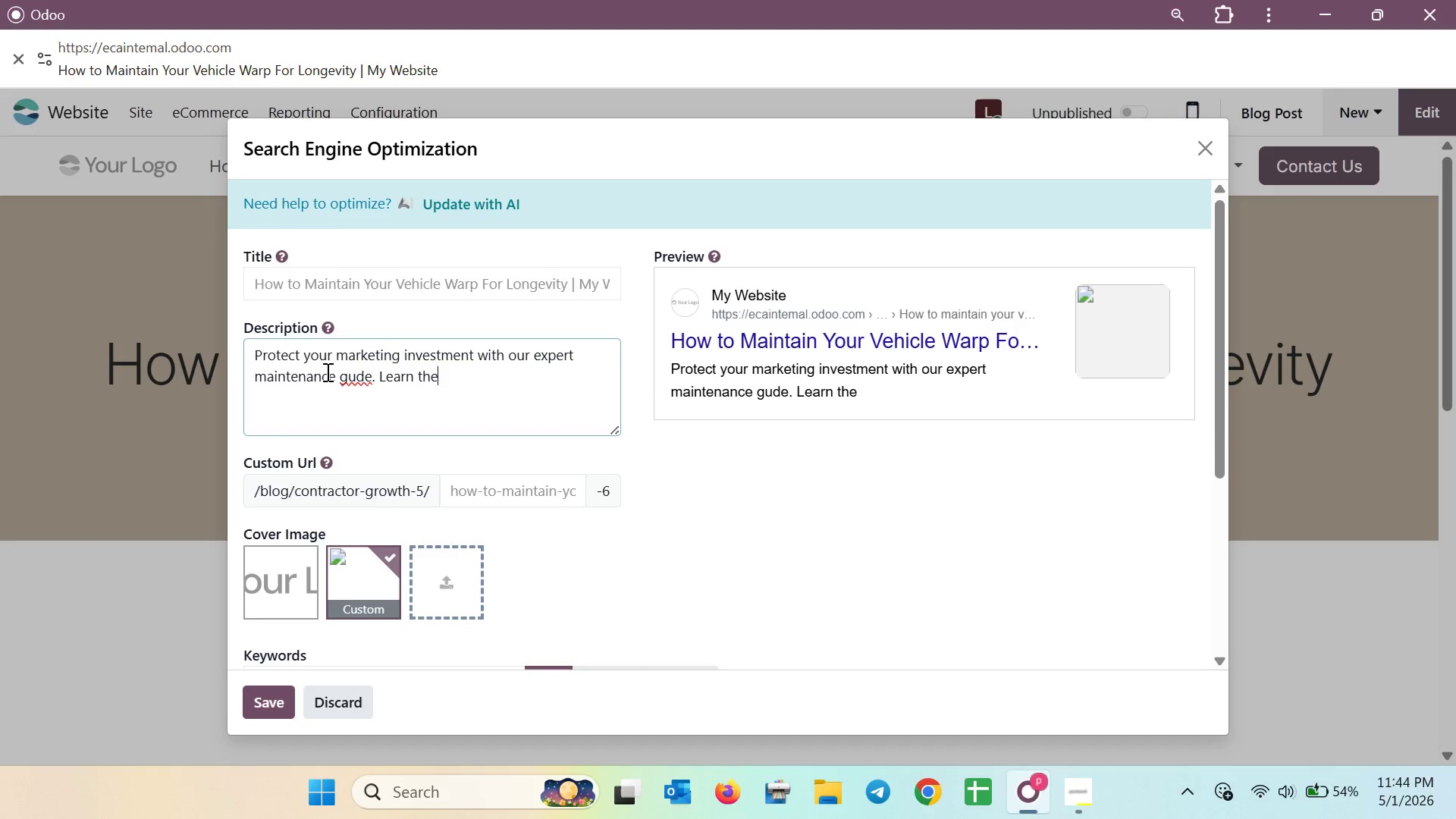 
key(ArrowLeft)
 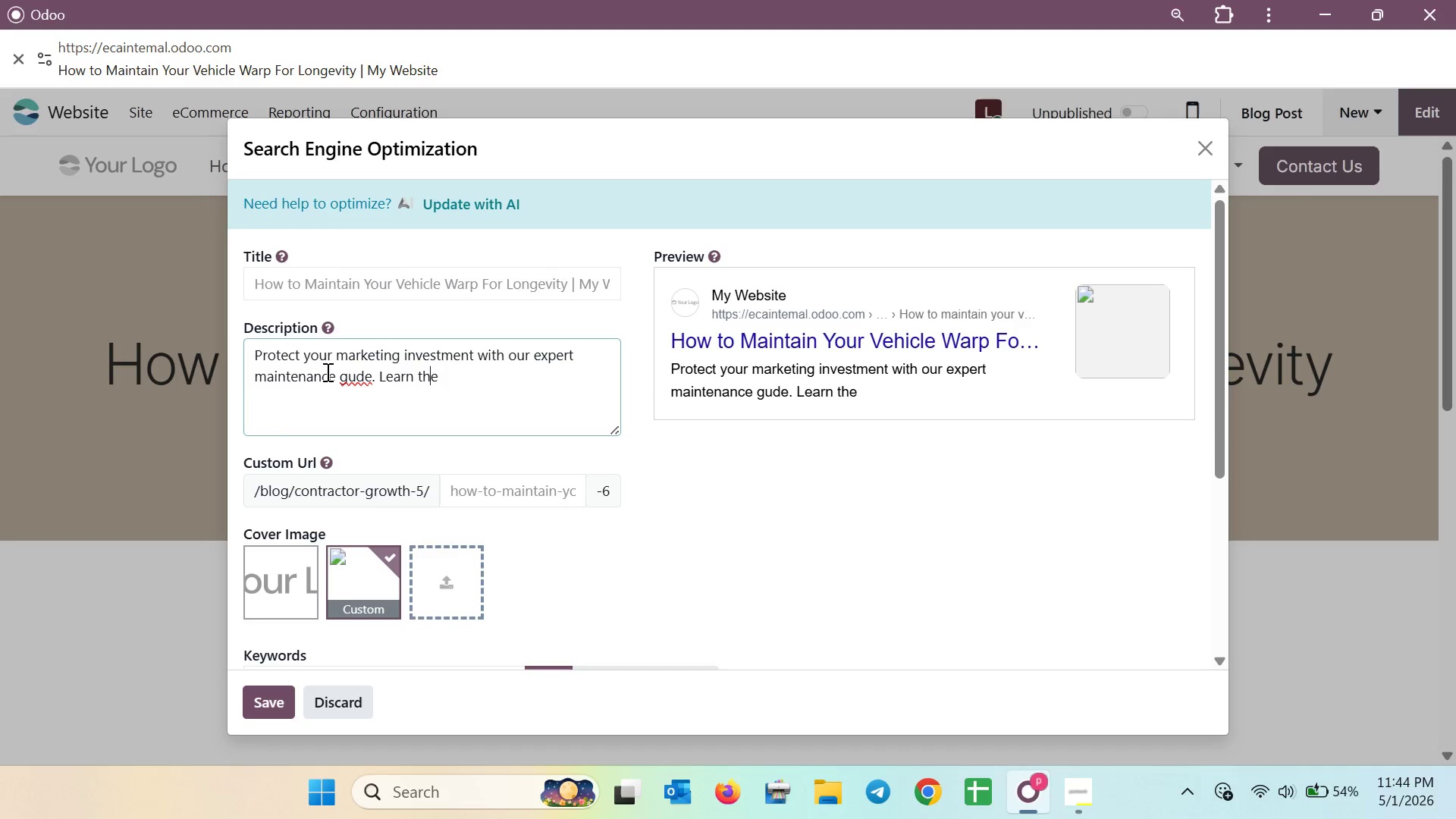 
key(ArrowLeft)
 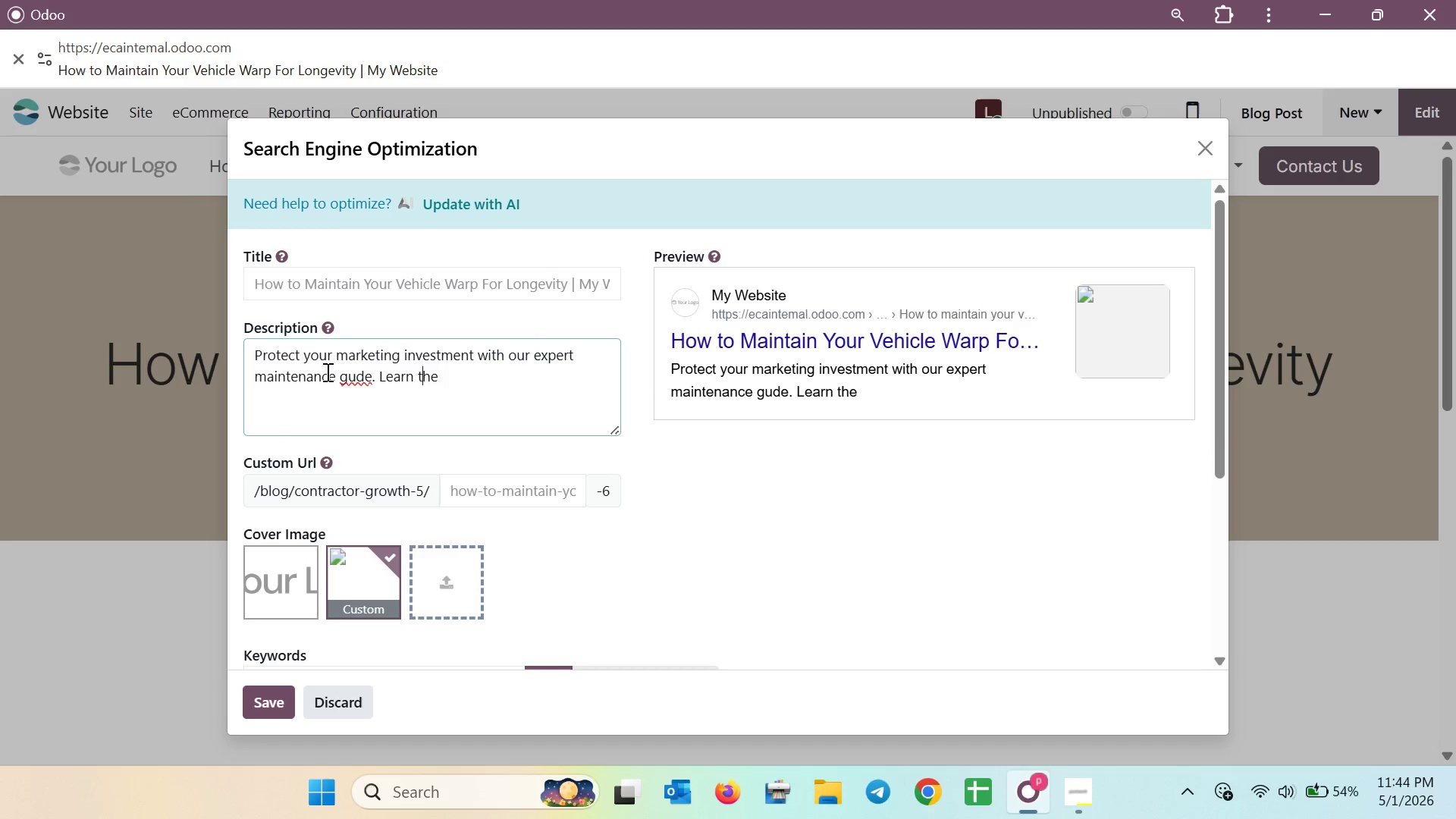 
key(ArrowLeft)
 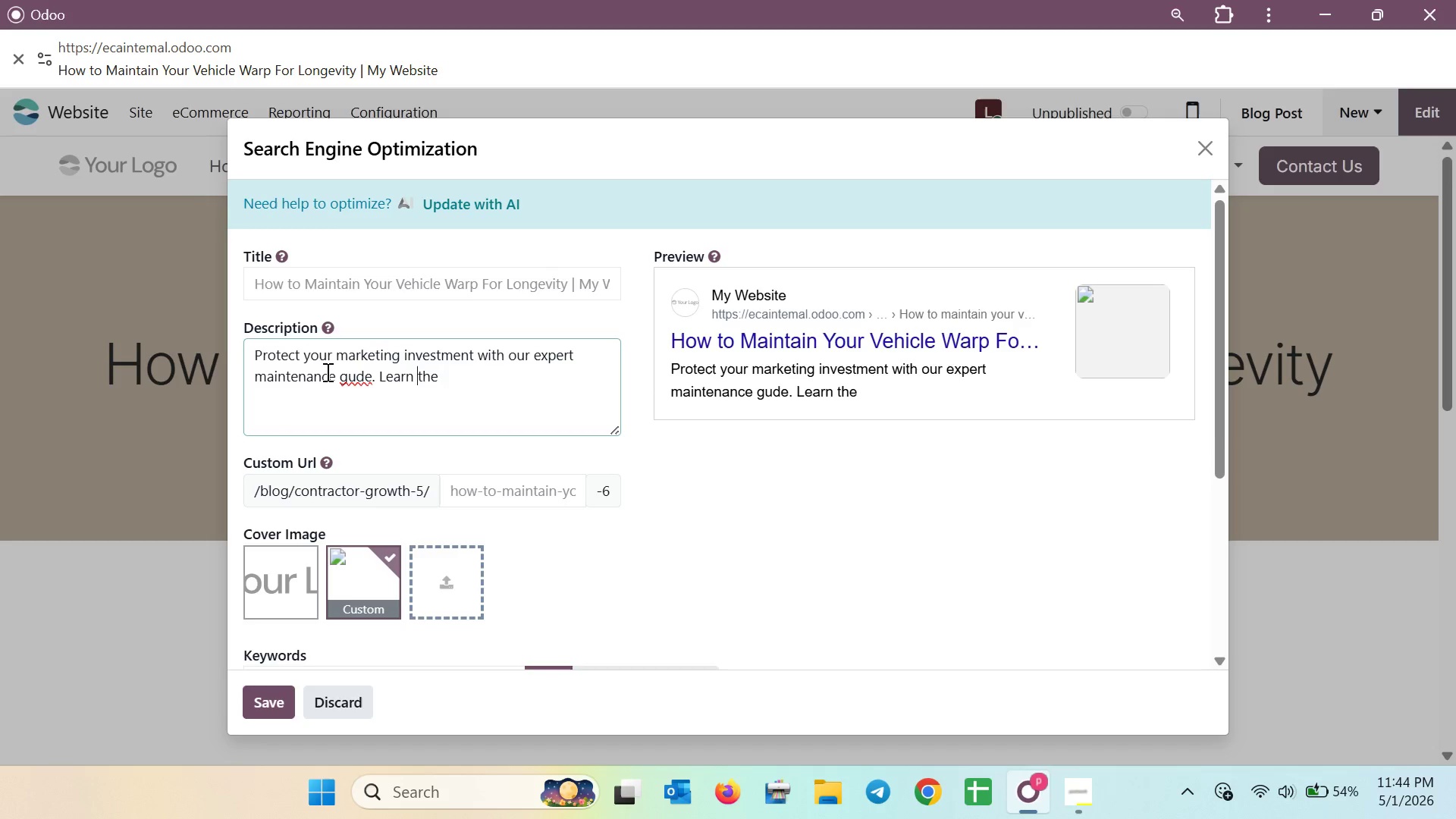 
key(ArrowLeft)
 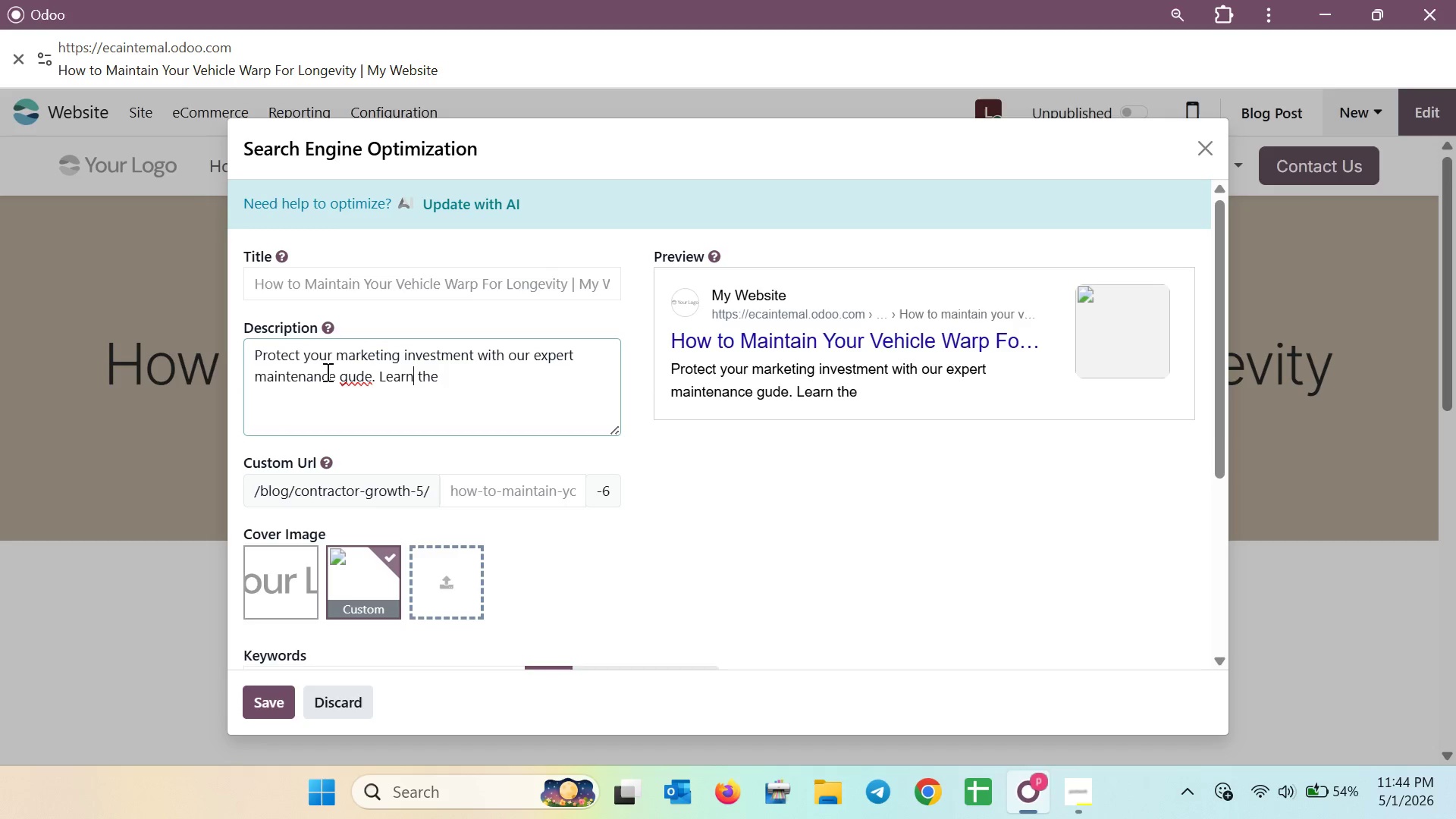 
key(ArrowLeft)
 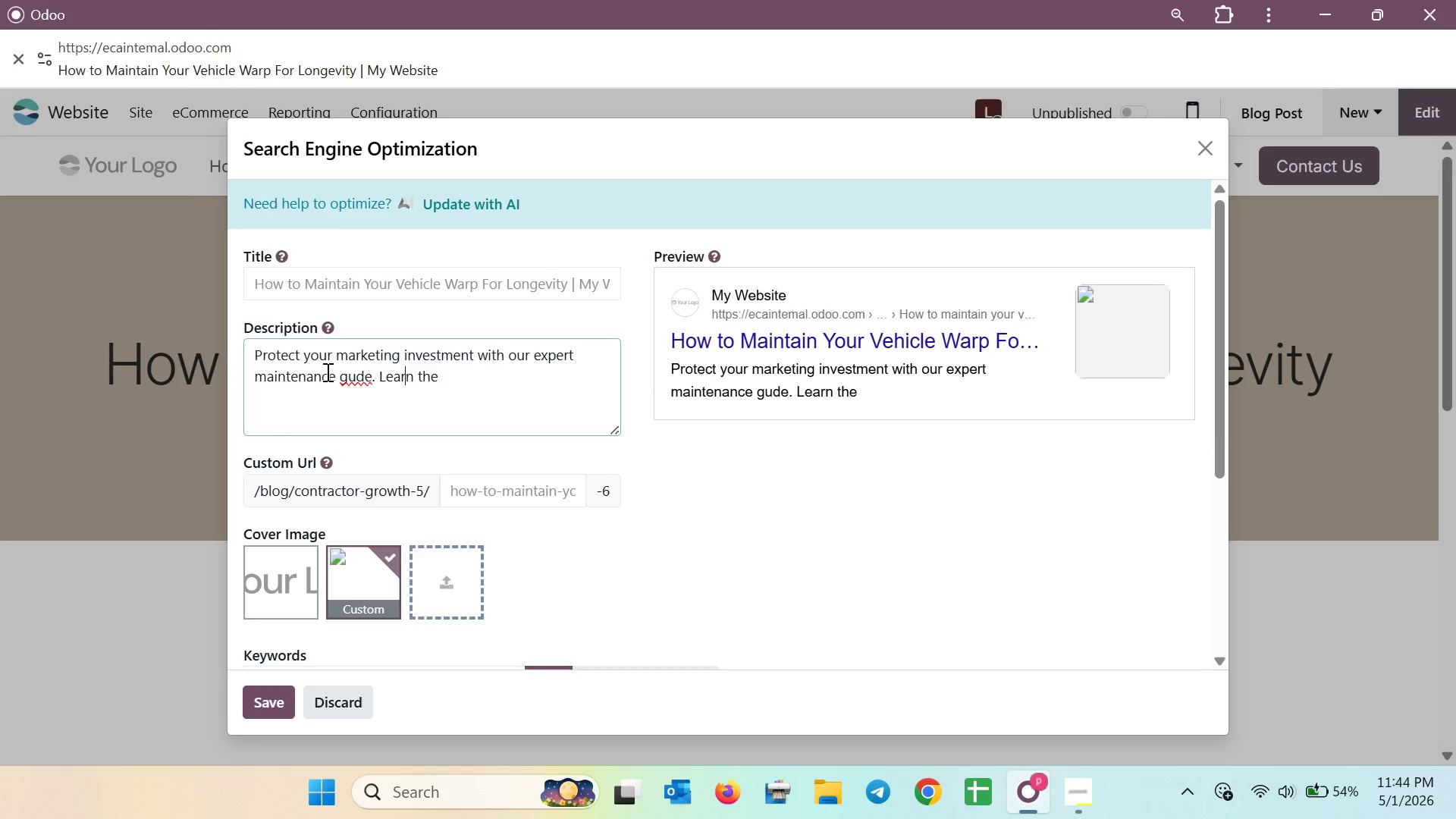 
key(ArrowLeft)
 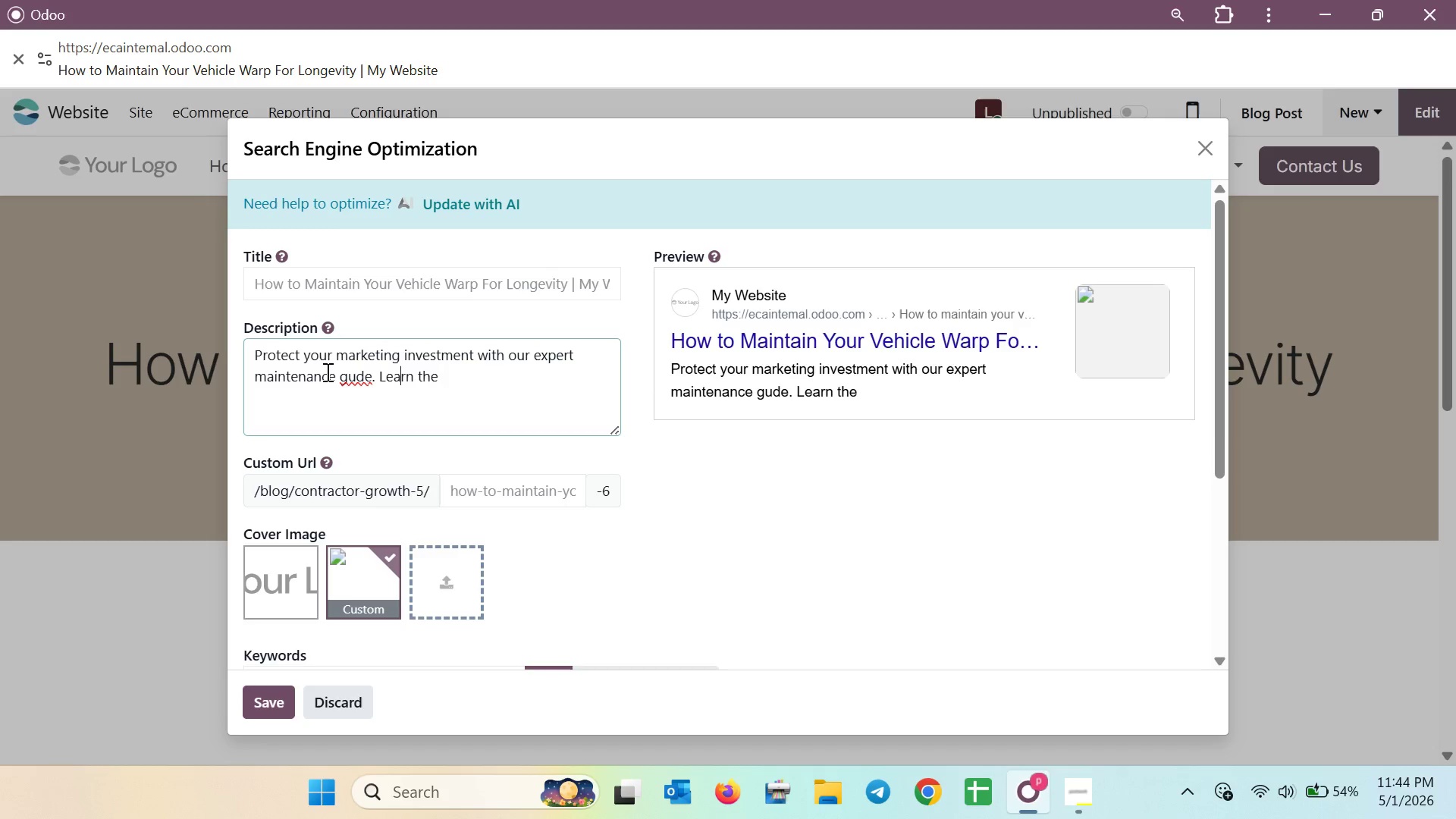 
key(ArrowLeft)
 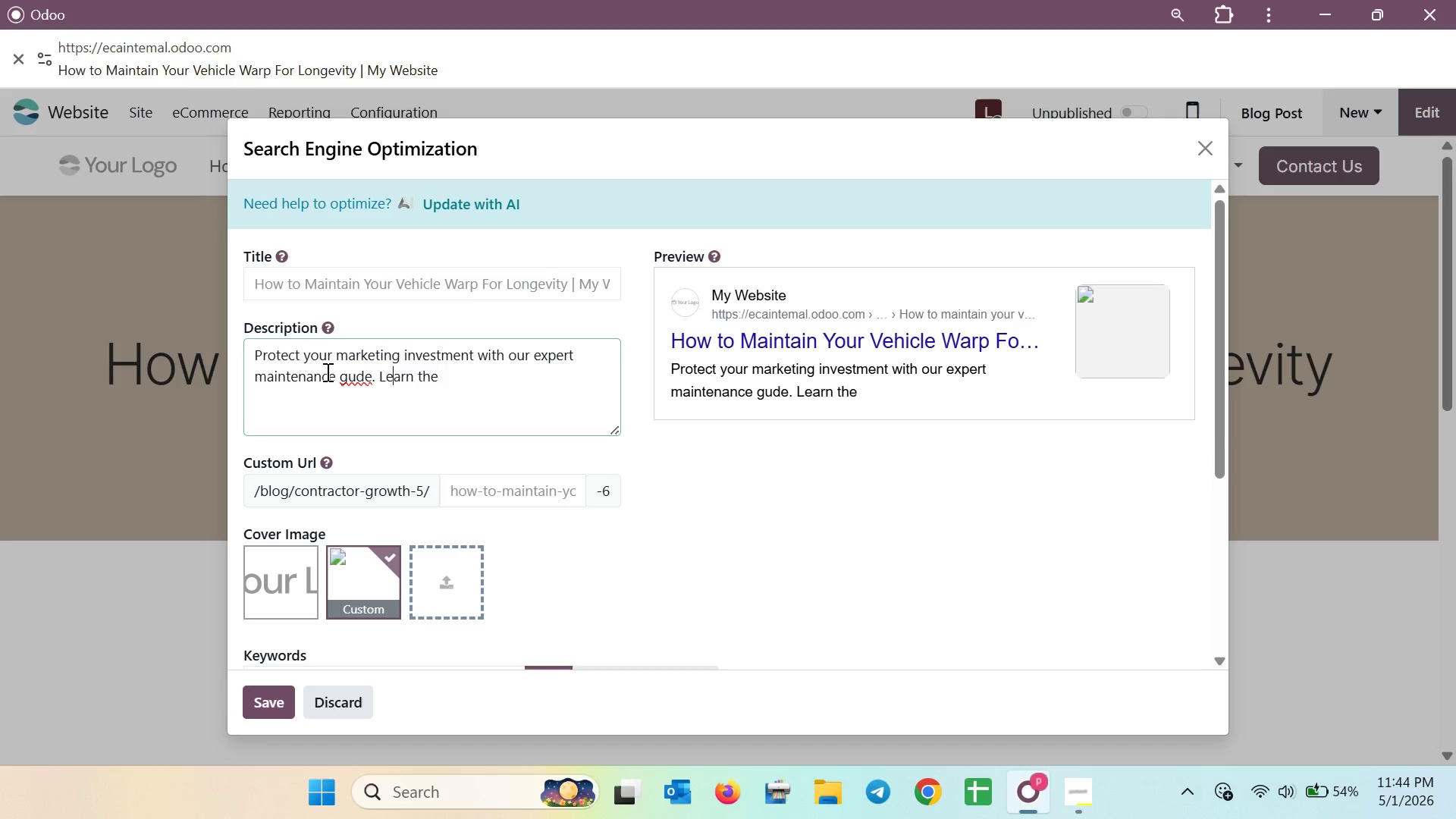 
key(ArrowLeft)
 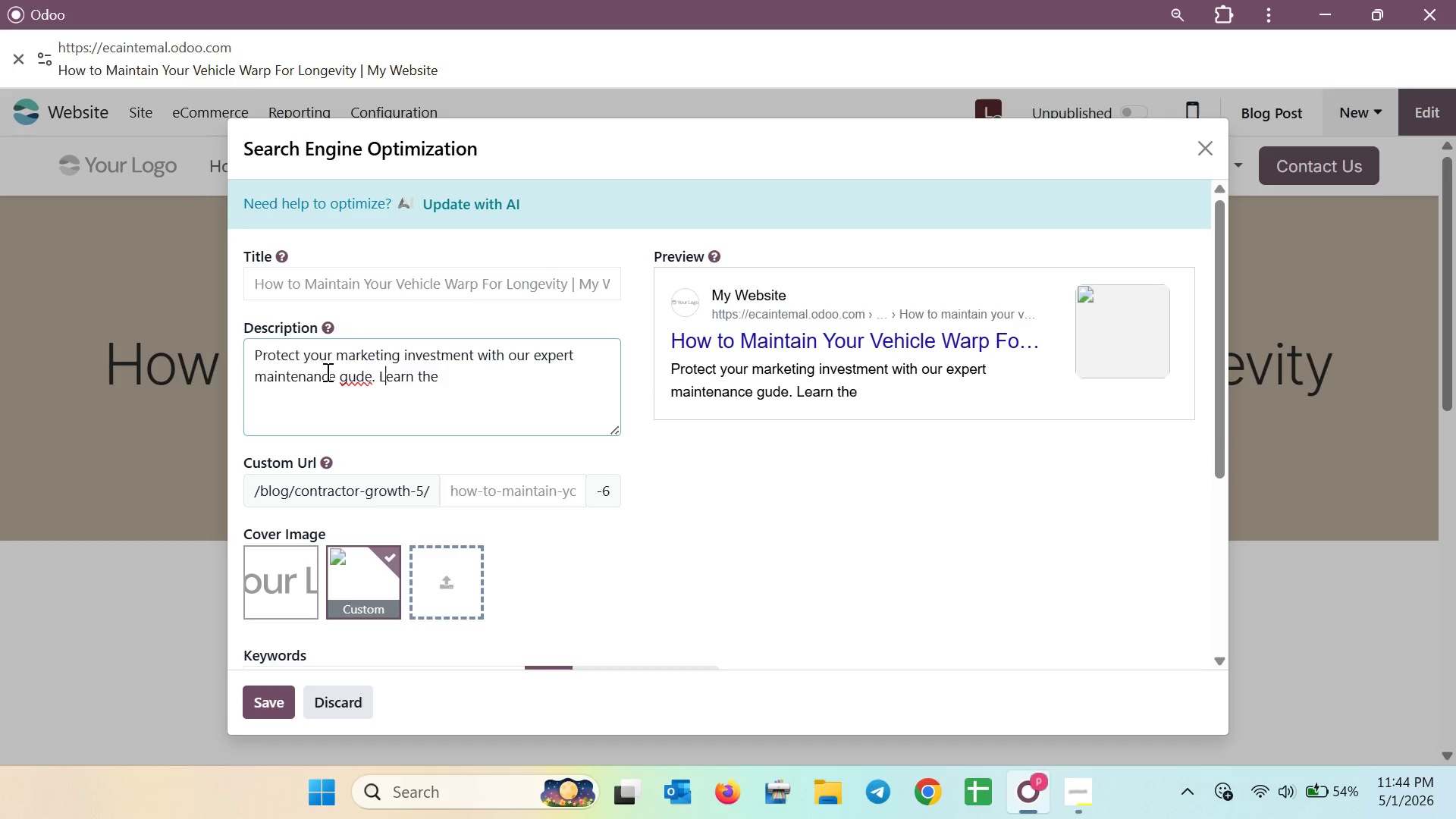 
key(ArrowLeft)
 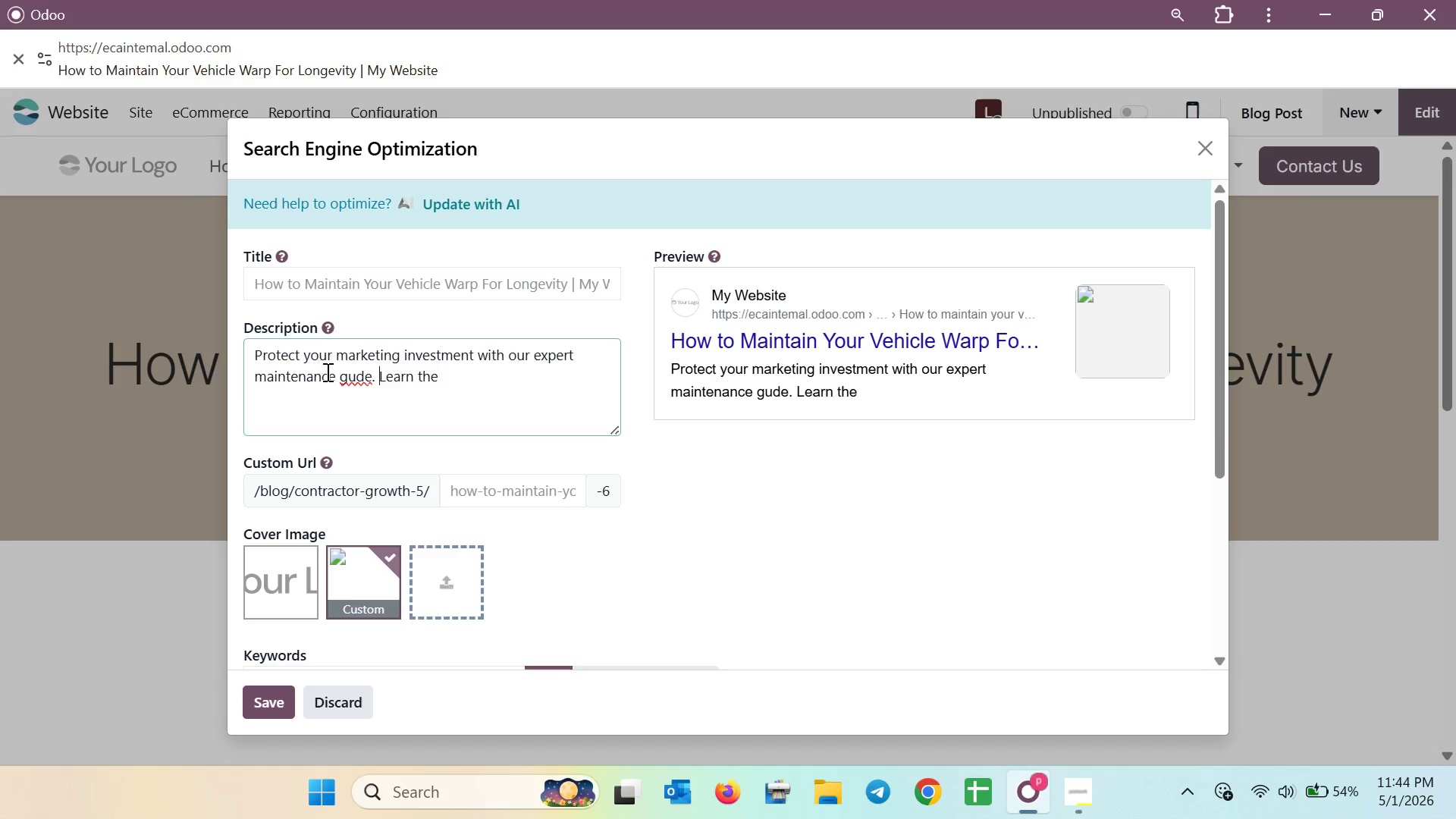 
key(ArrowLeft)
 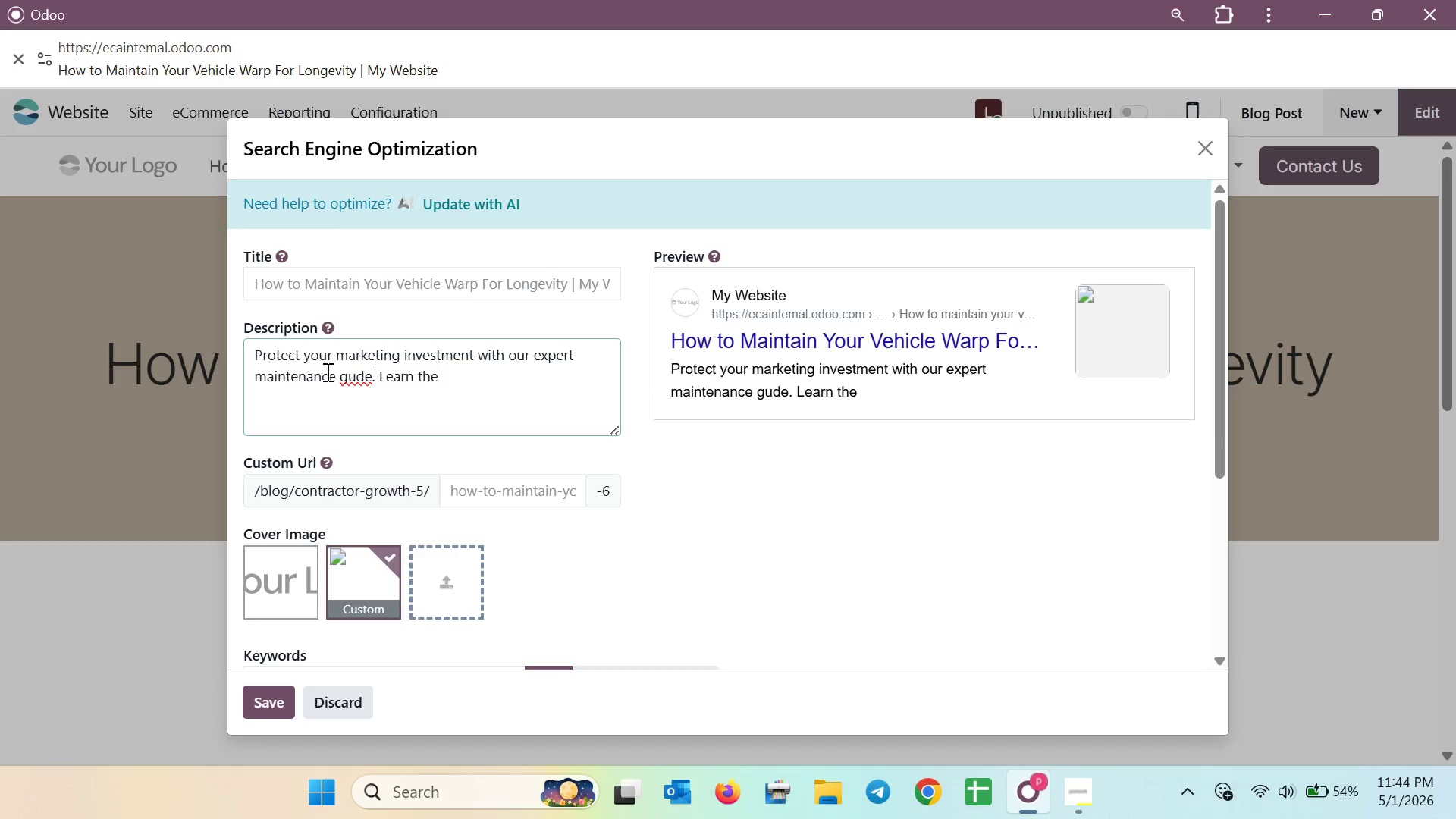 
key(ArrowLeft)
 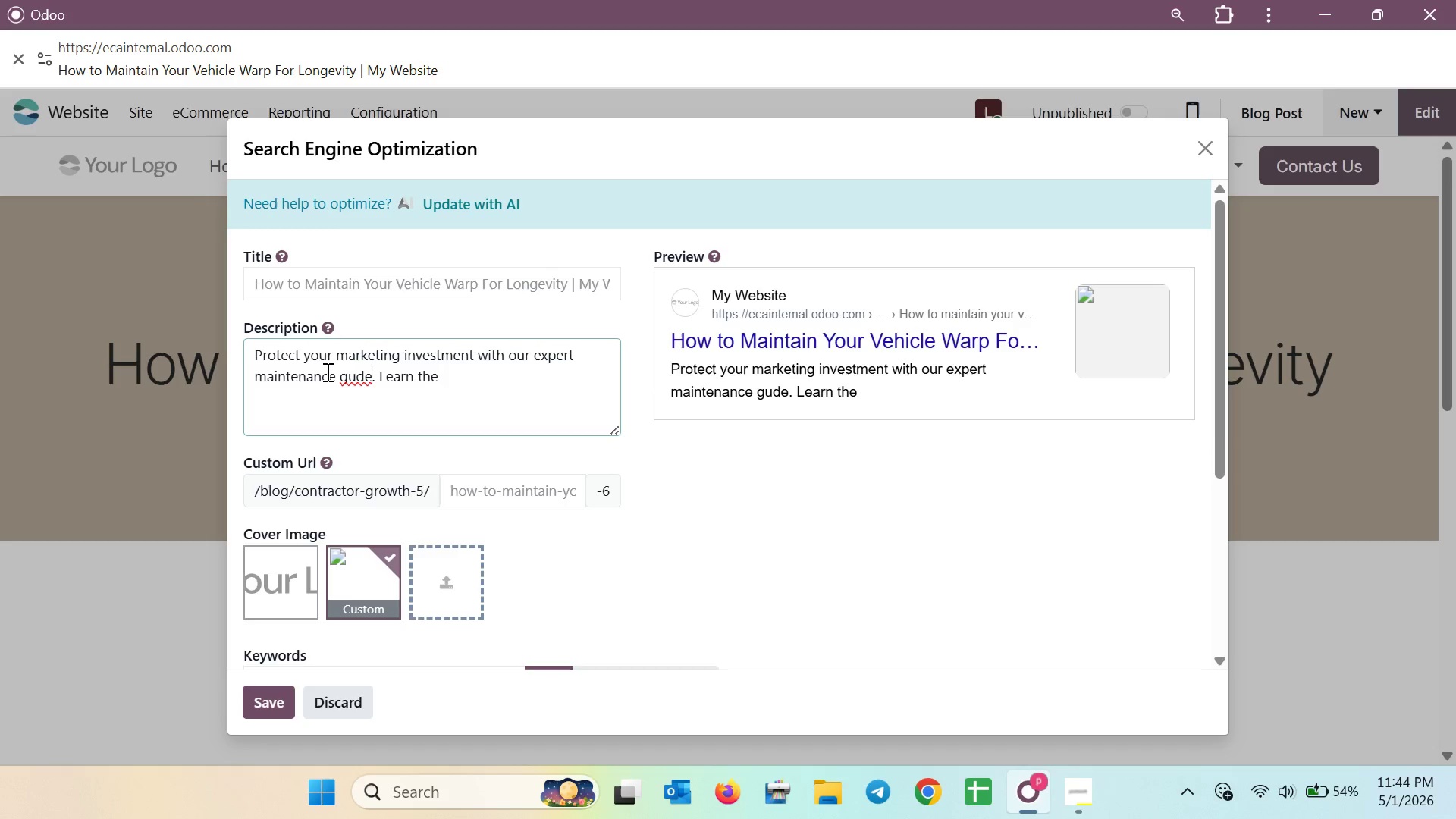 
key(ArrowLeft)
 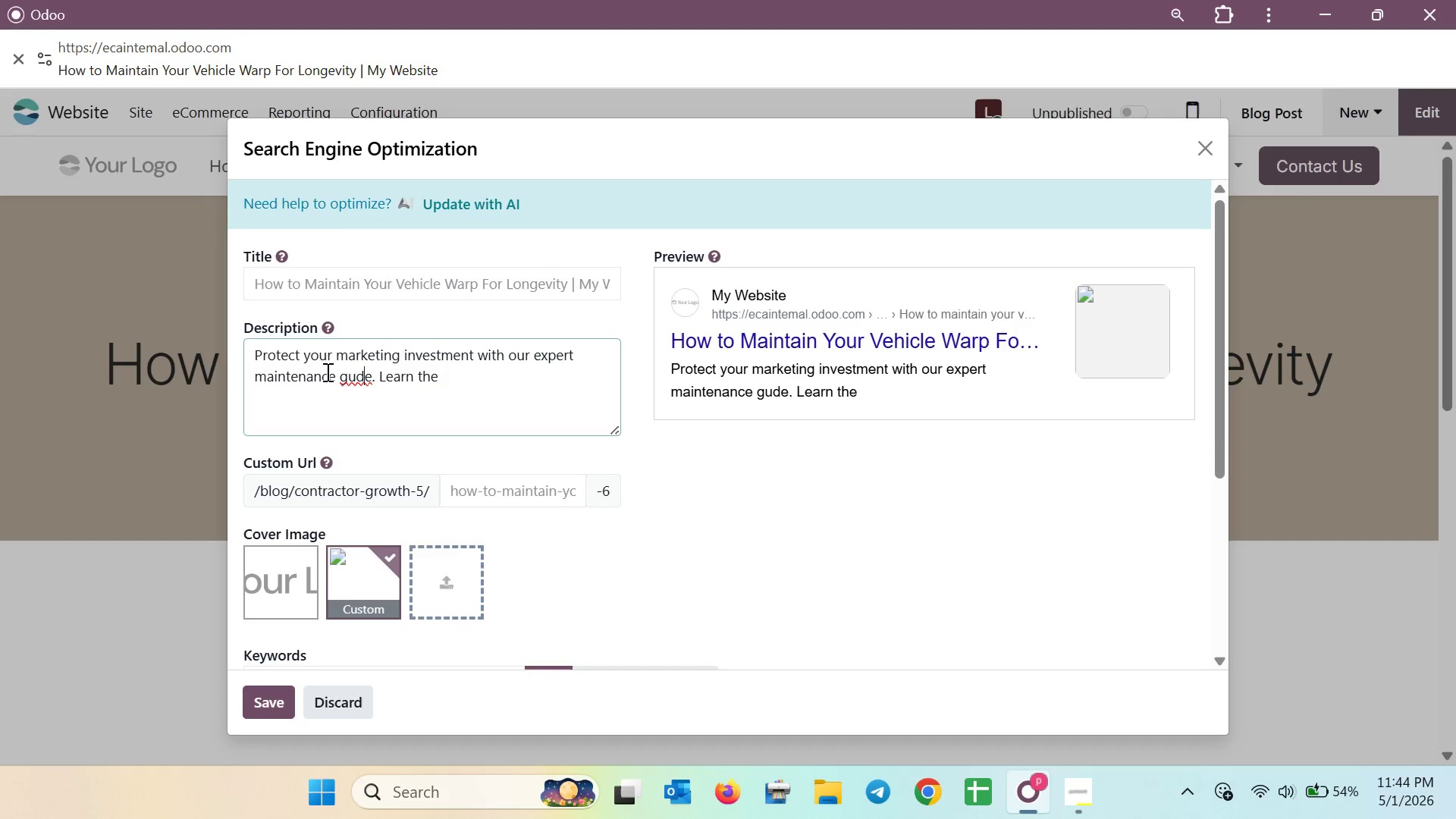 
key(ArrowLeft)
 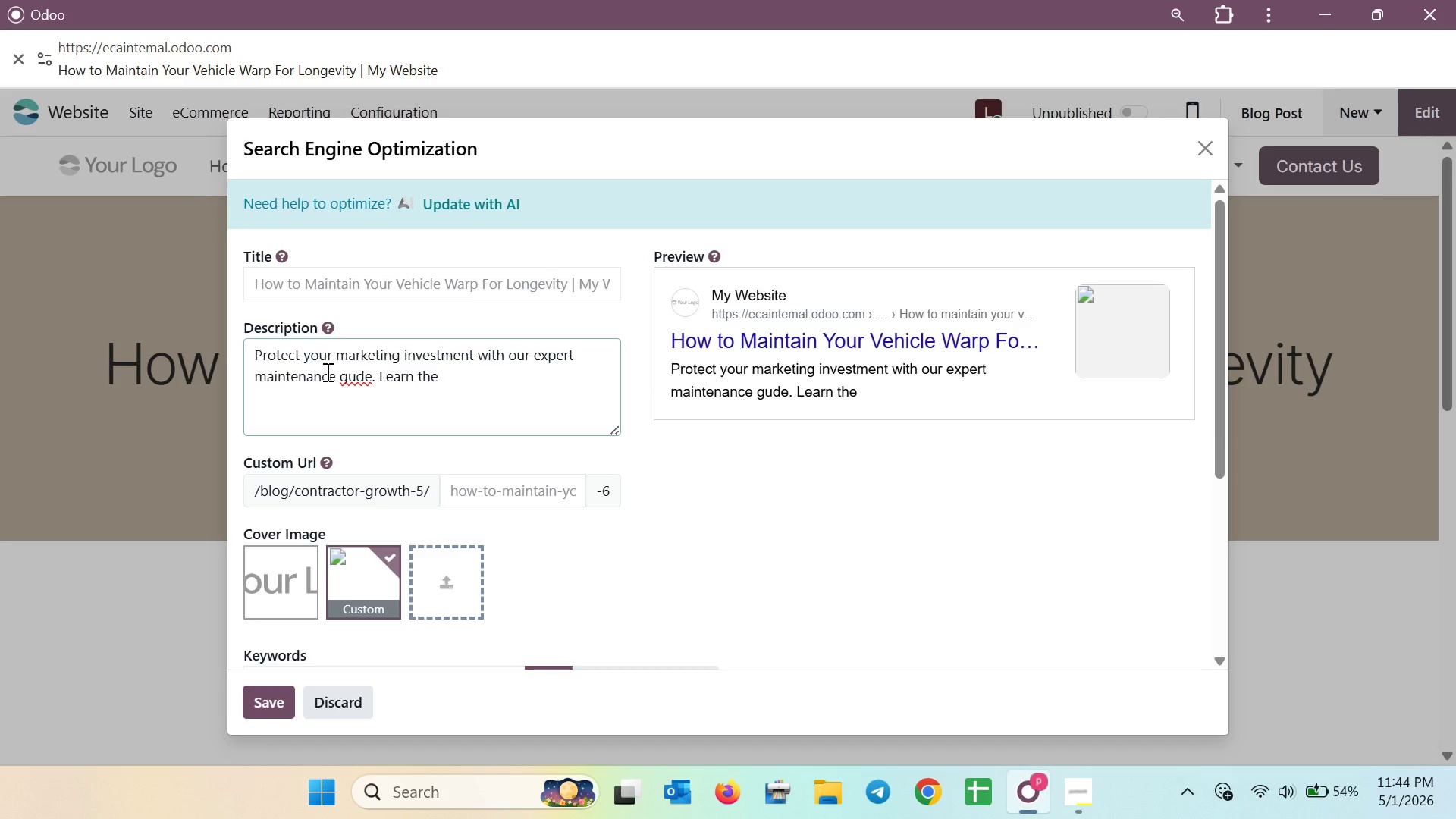 
key(I)
 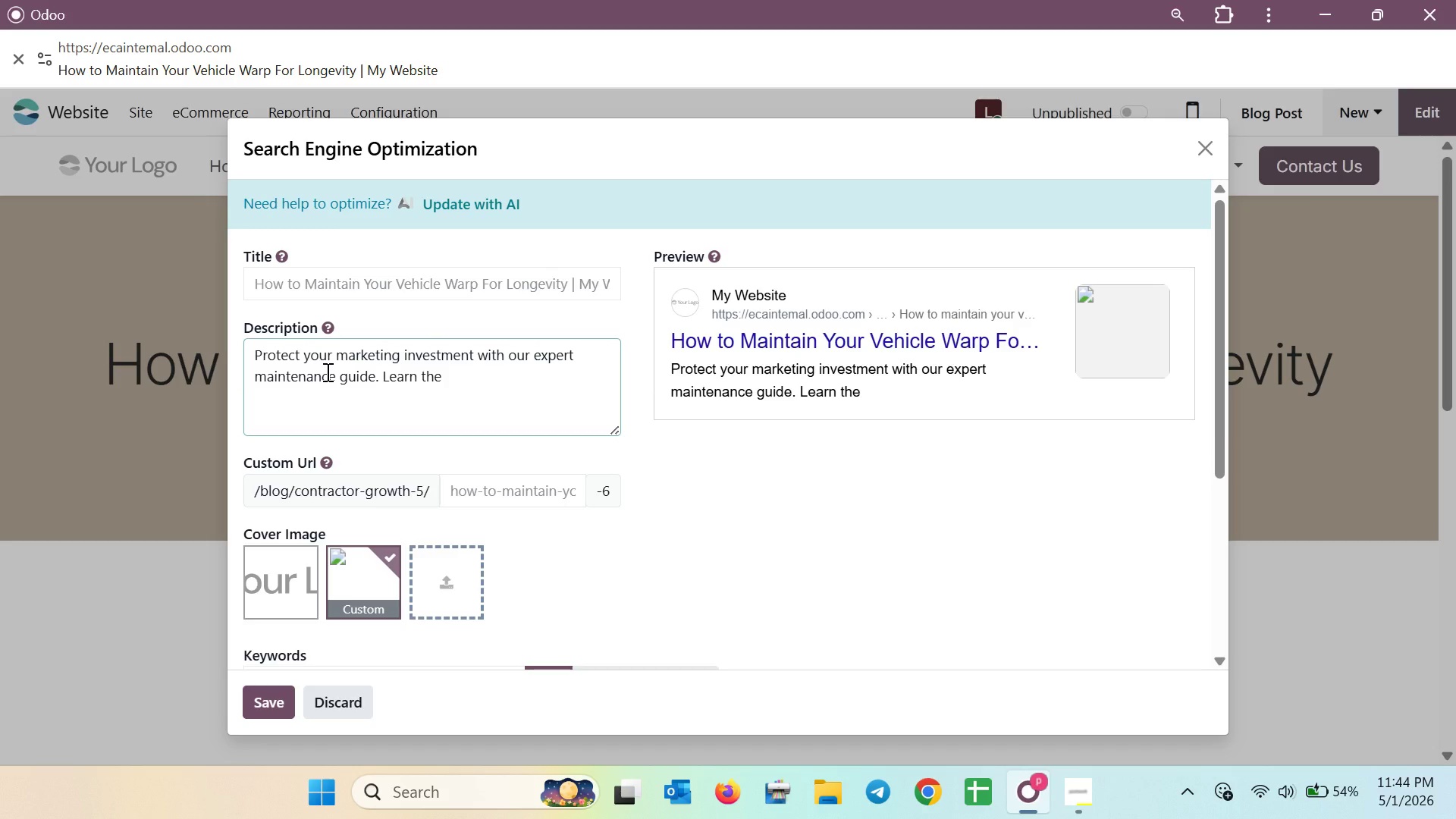 
key(ArrowDown)
 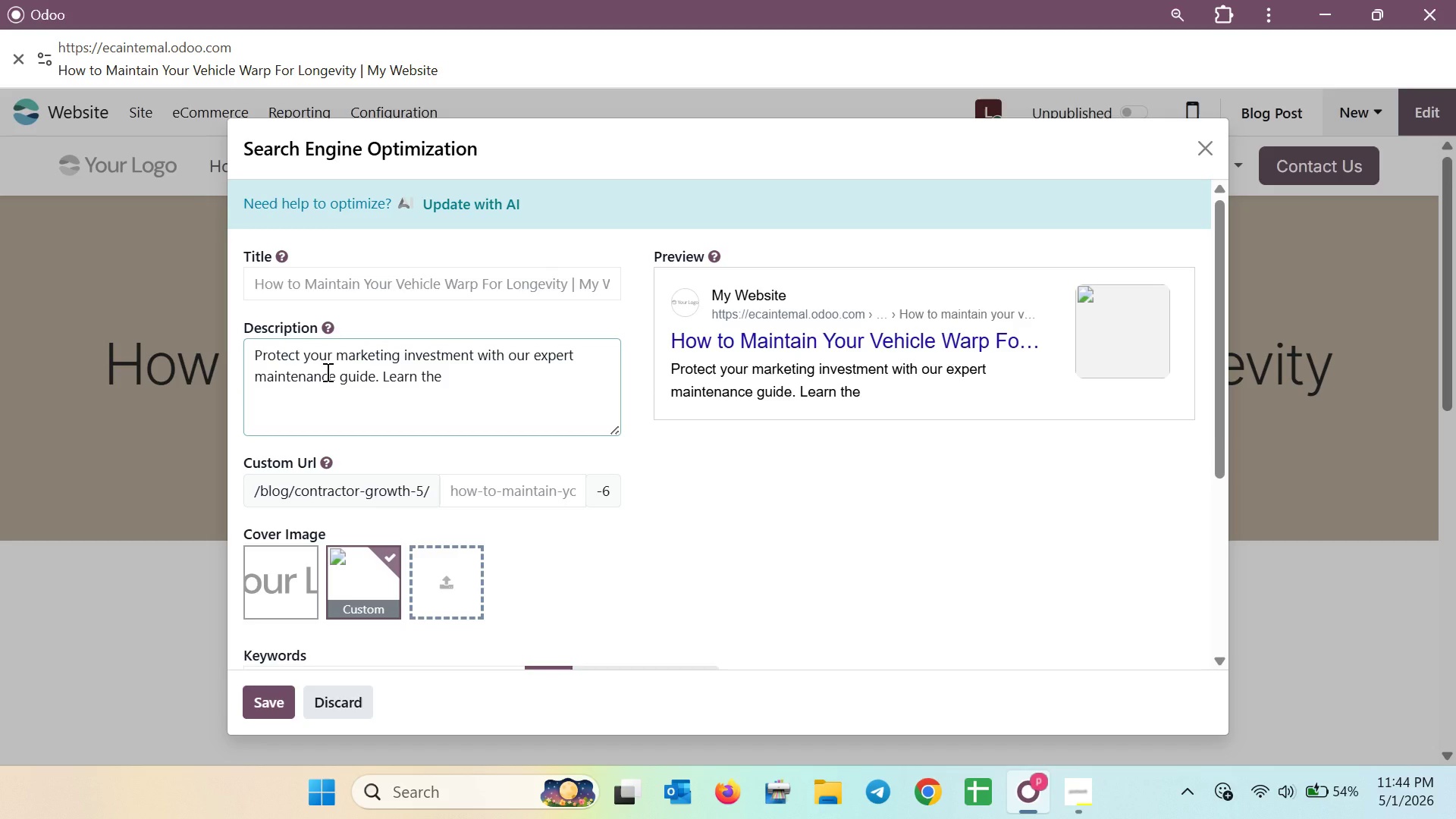 
type(best)
 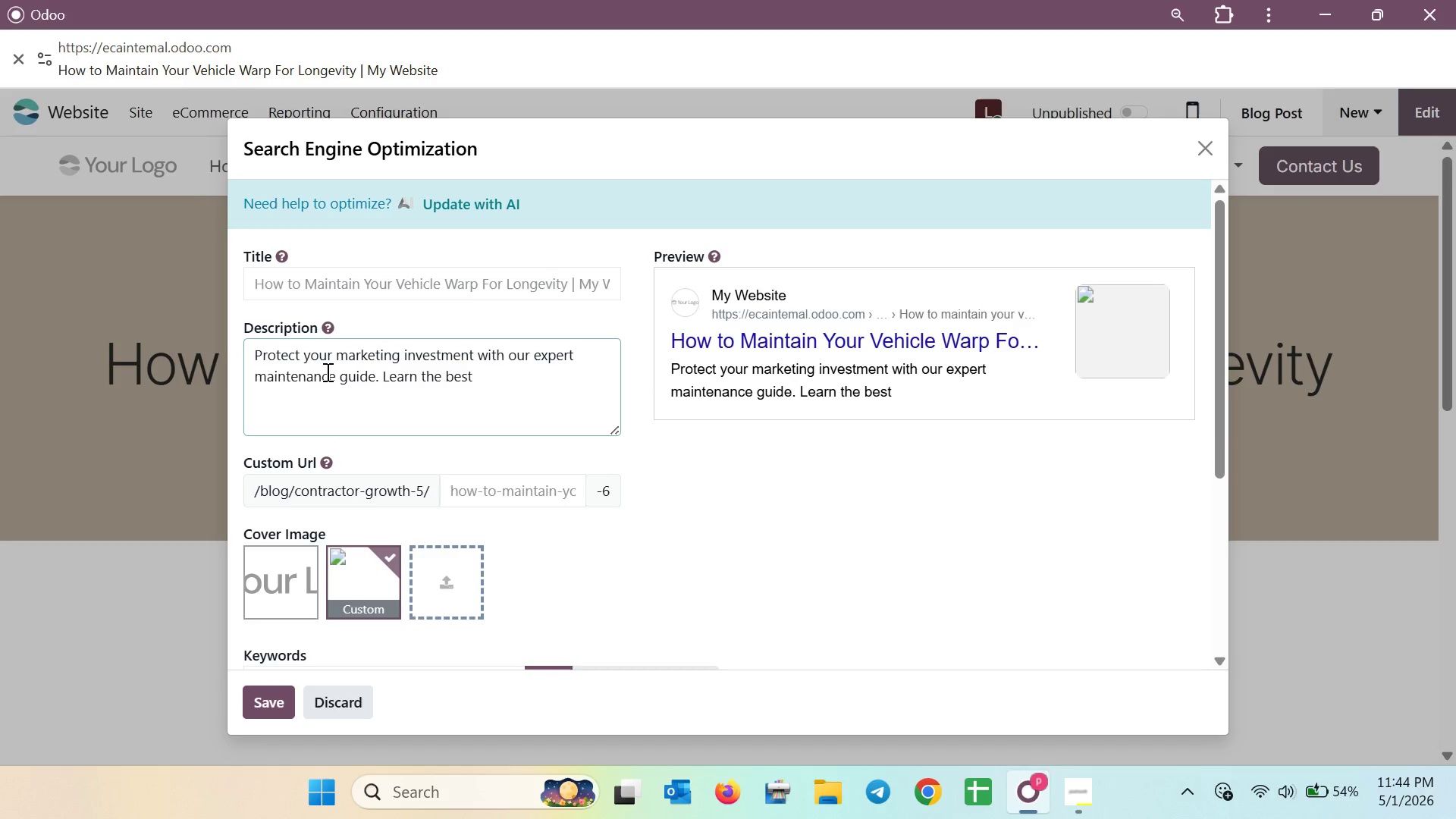 
type( cleaning and )
 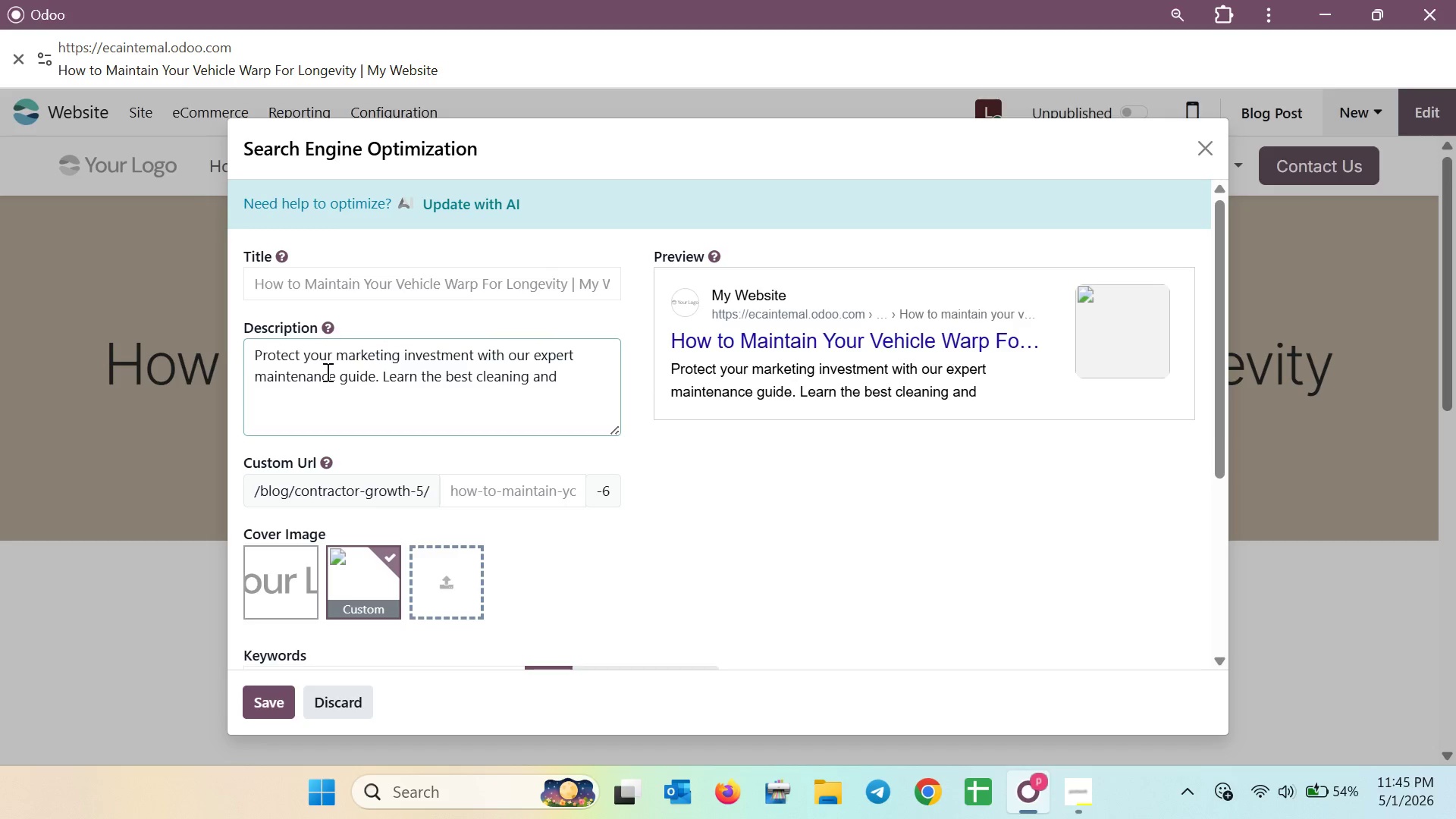 
type(care techniq)
 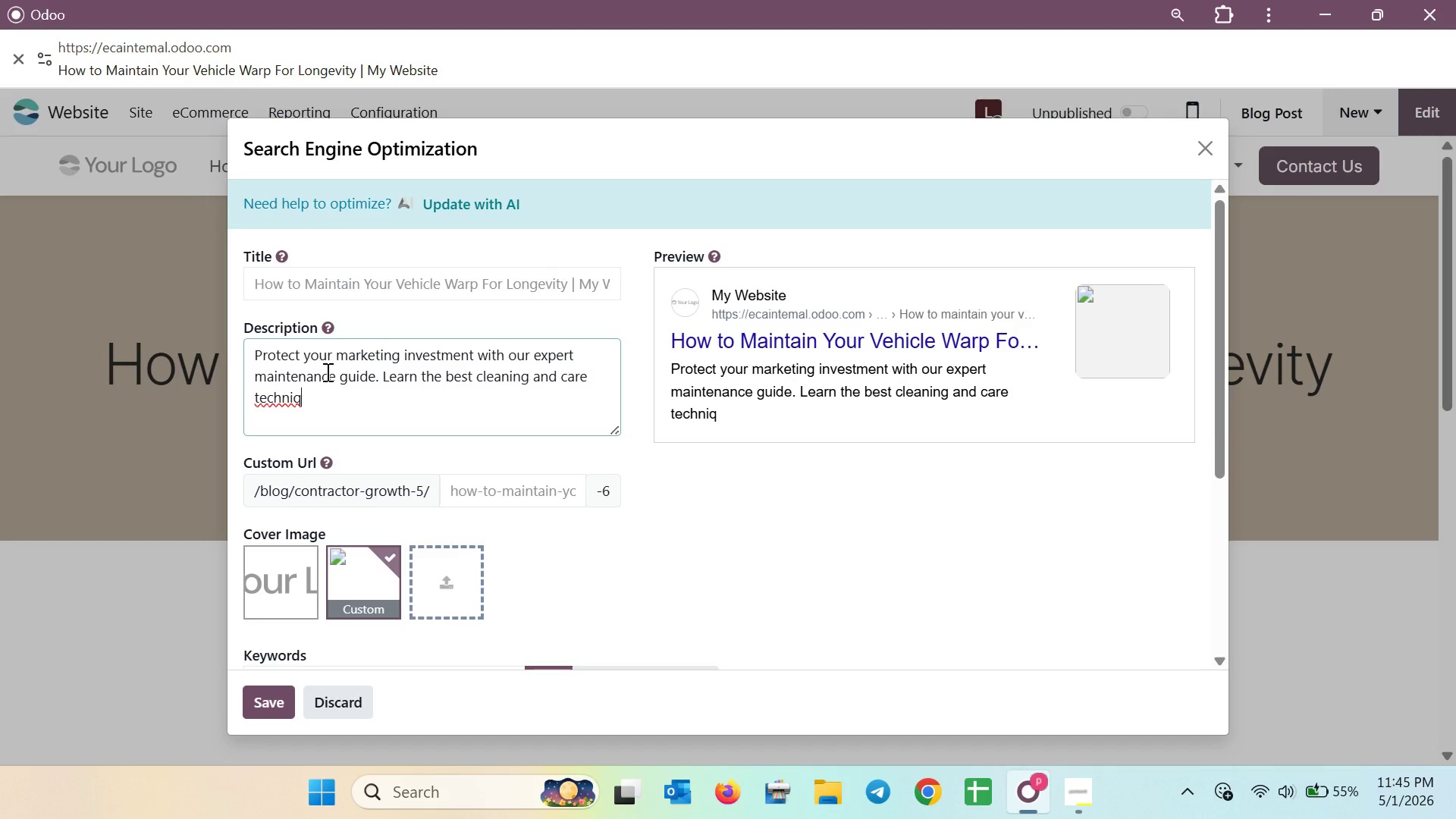 
wait(21.06)
 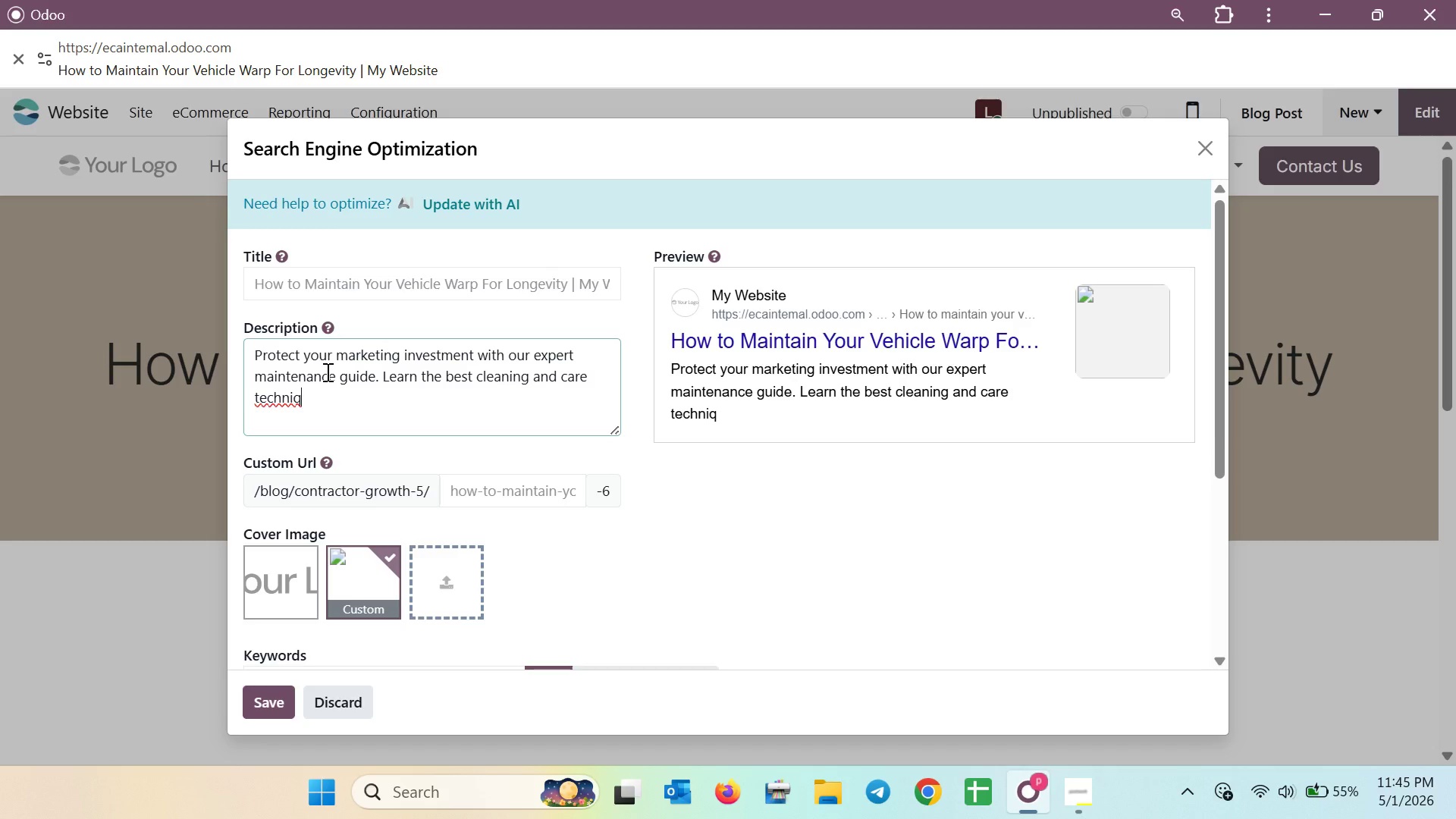 
type(ues )
 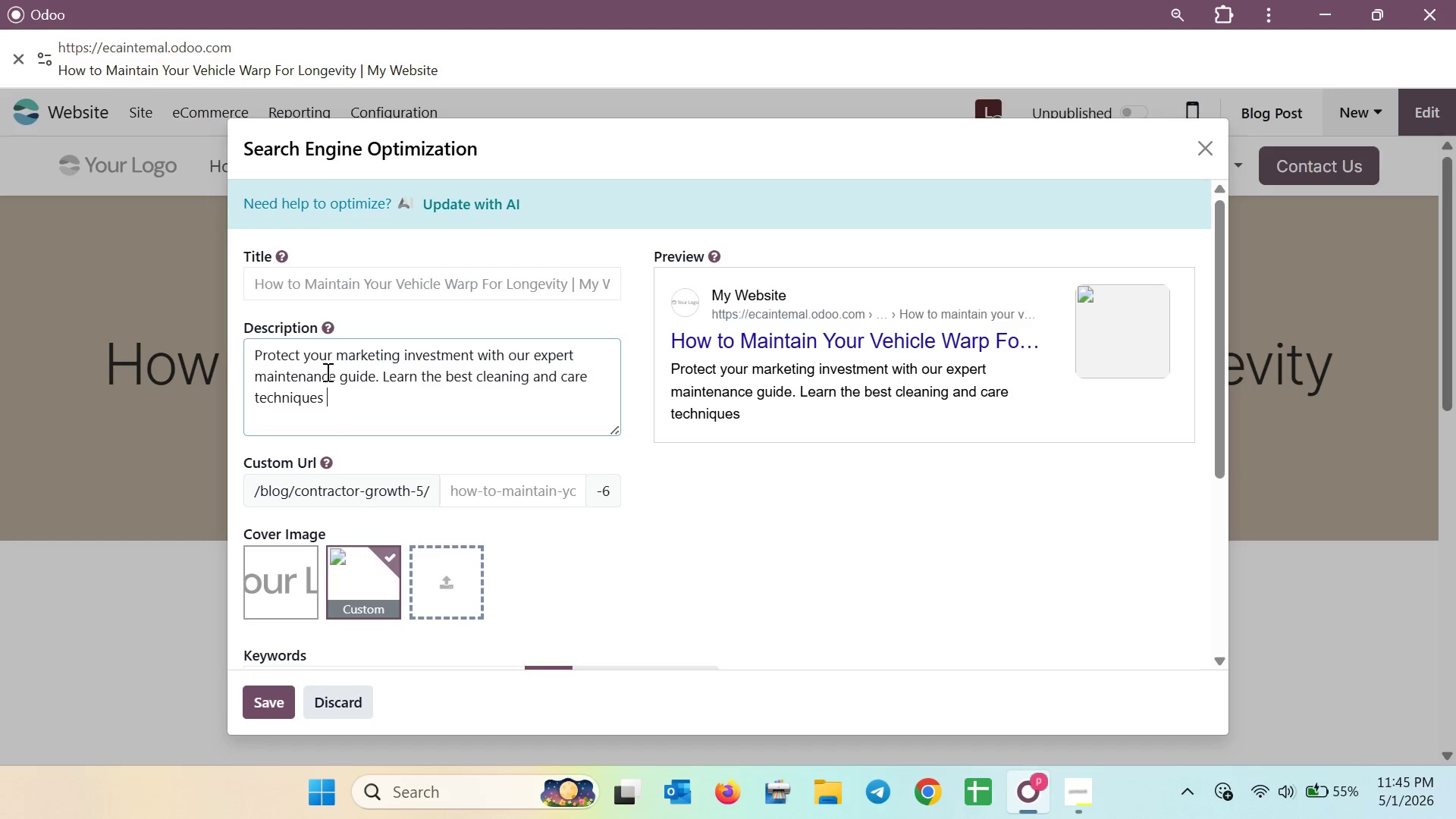 
type(to keep your Neo)
 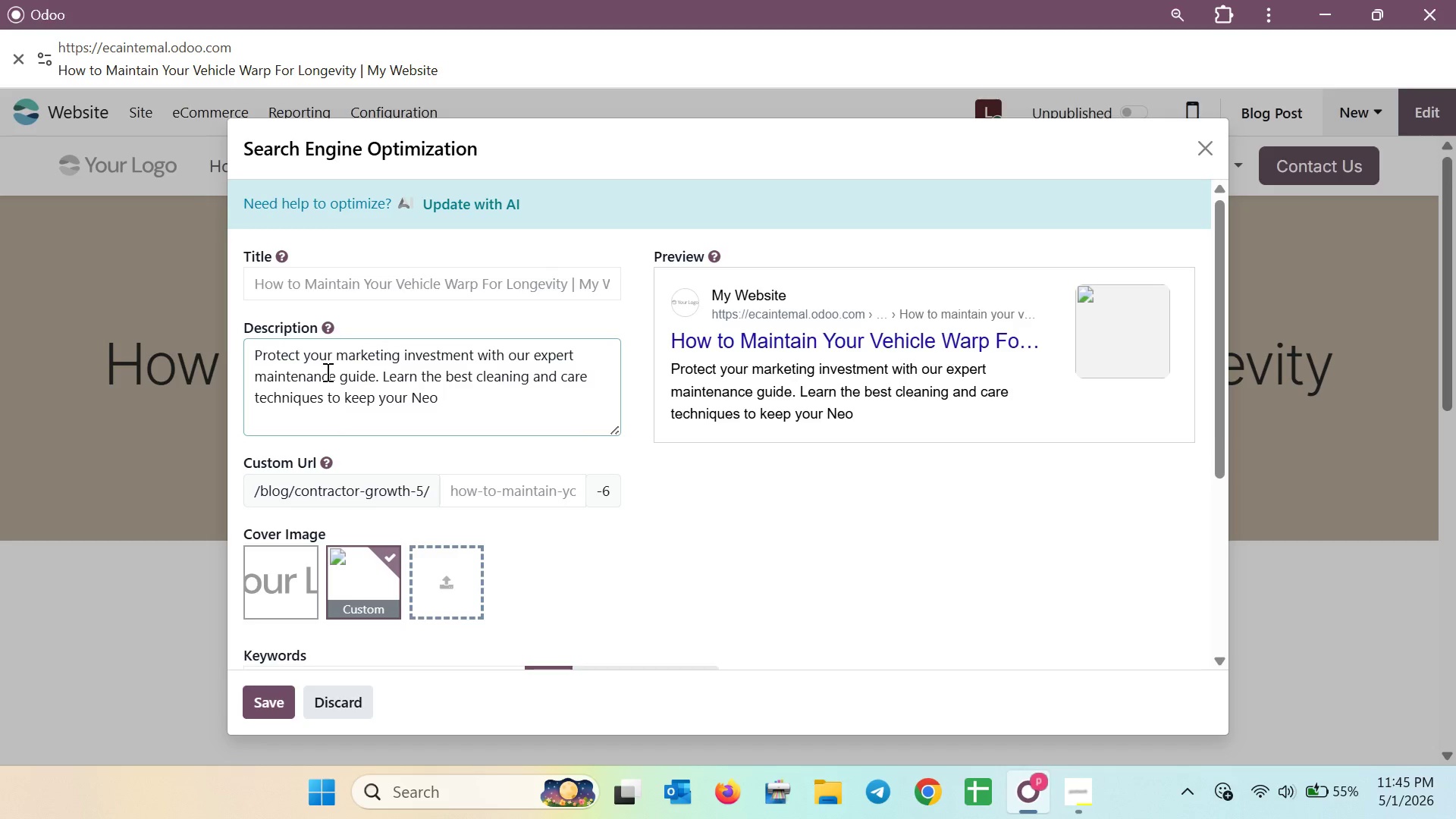 
type(nCanvas)
 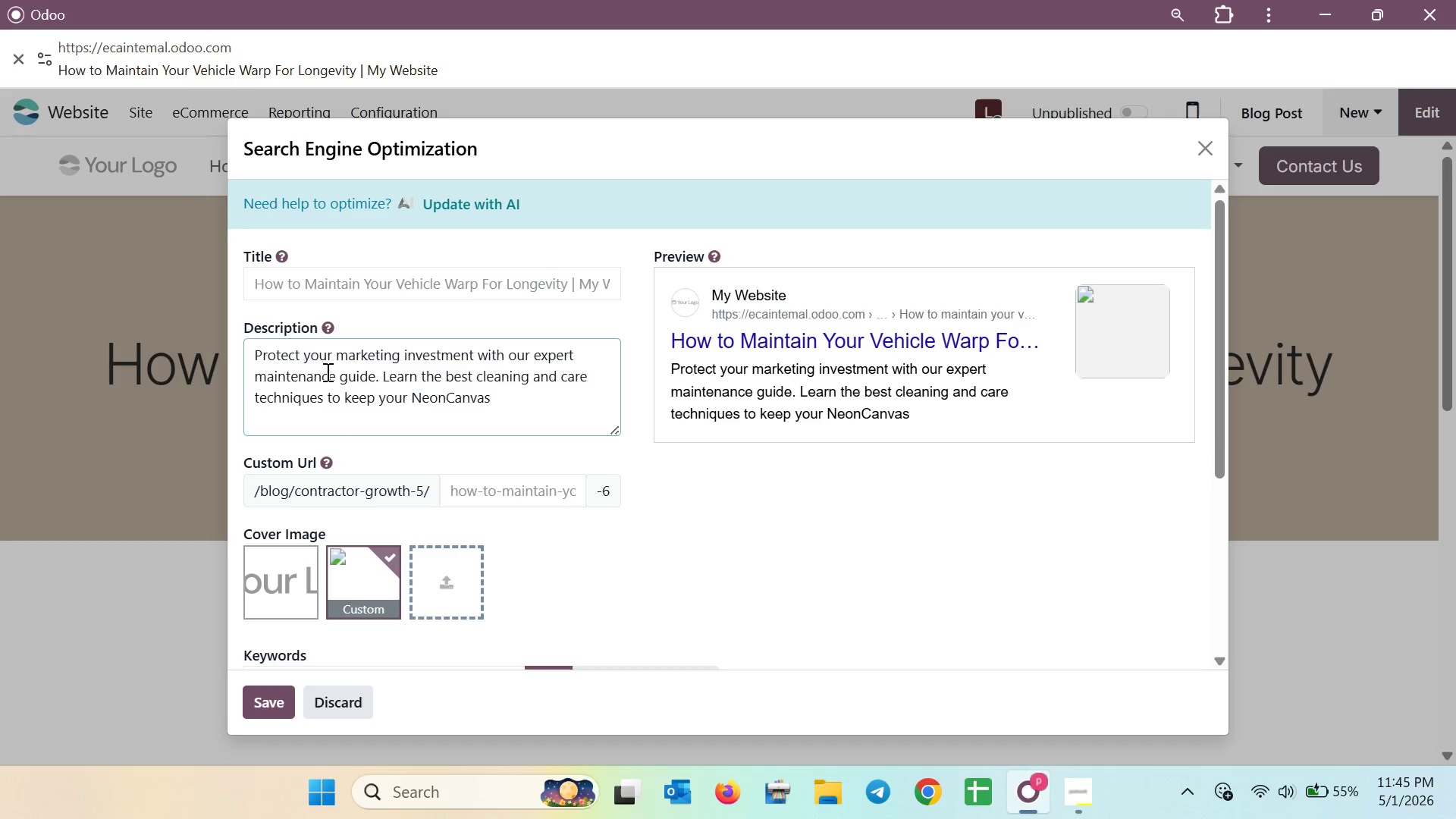 
wait(5.3)
 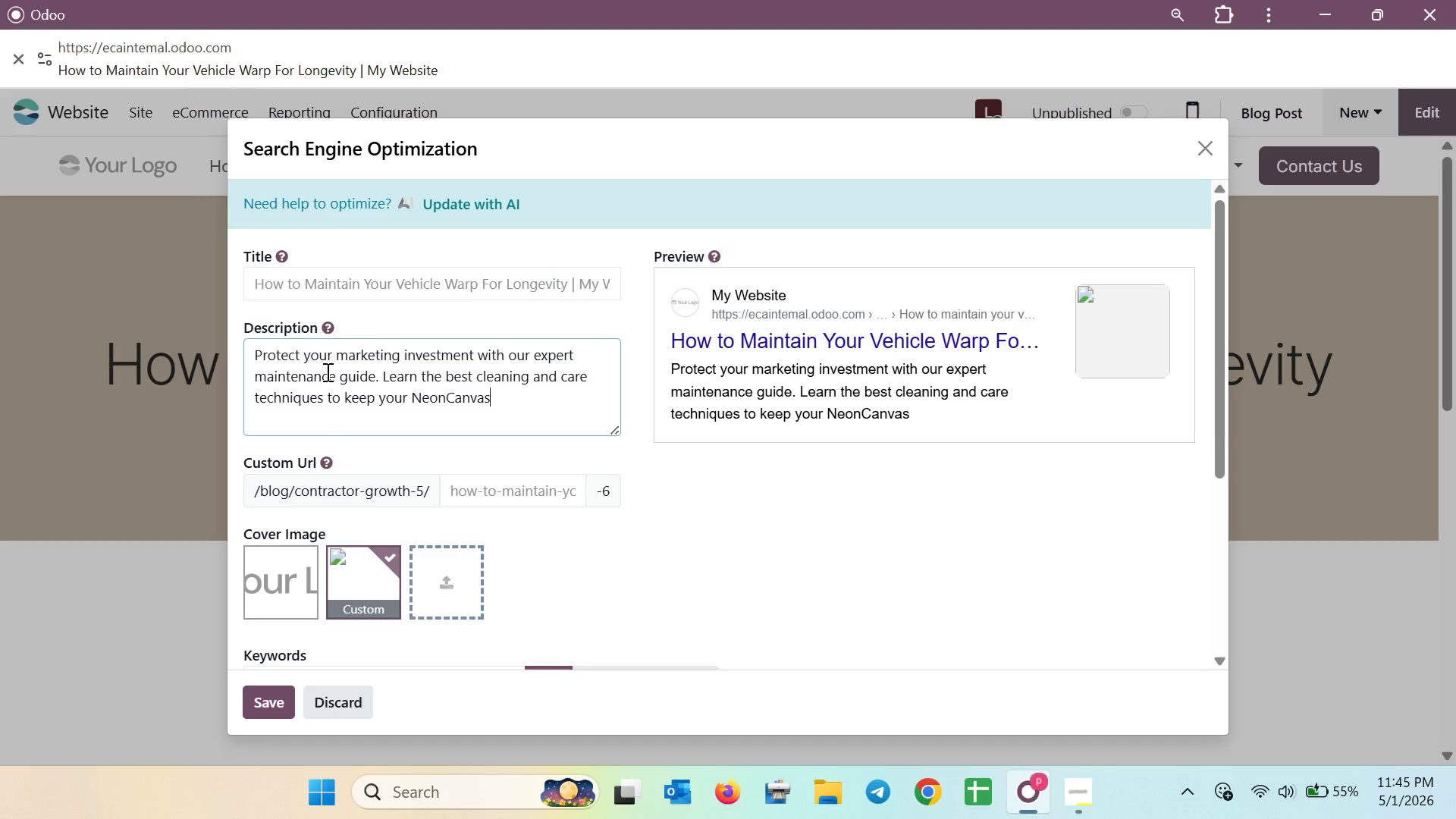 
key(Space)
 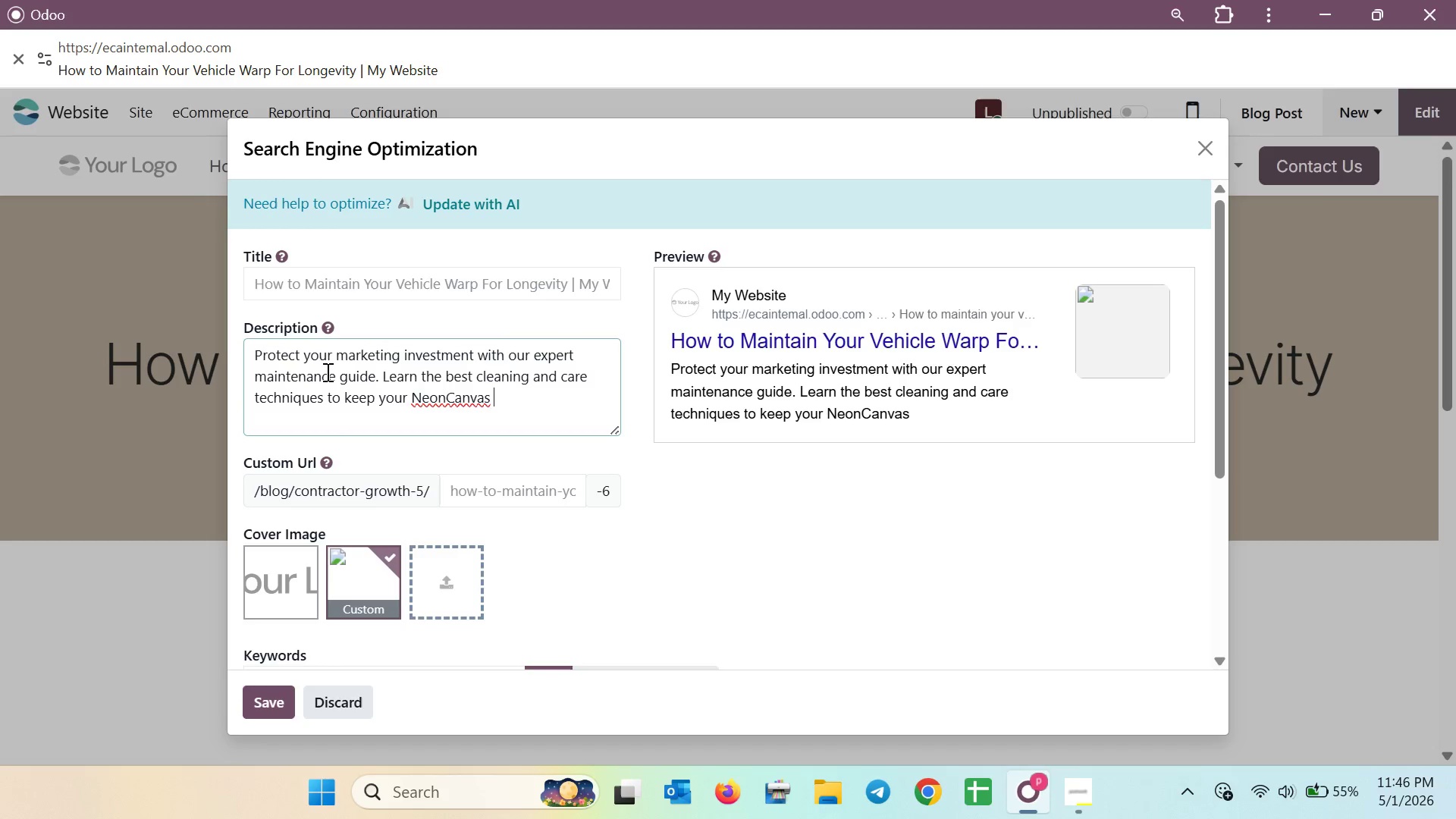 
key(V)
 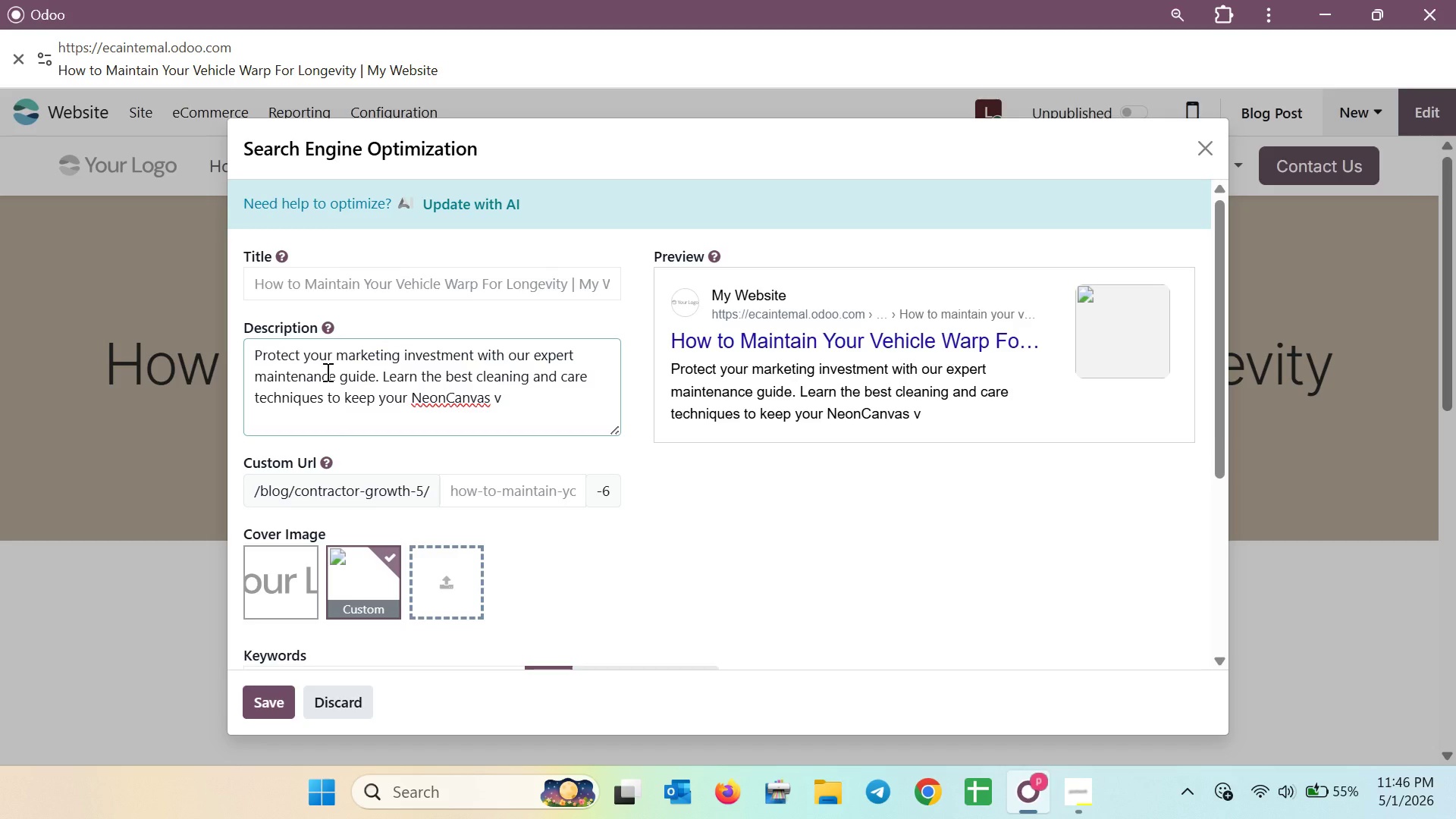 
type(ehile )
 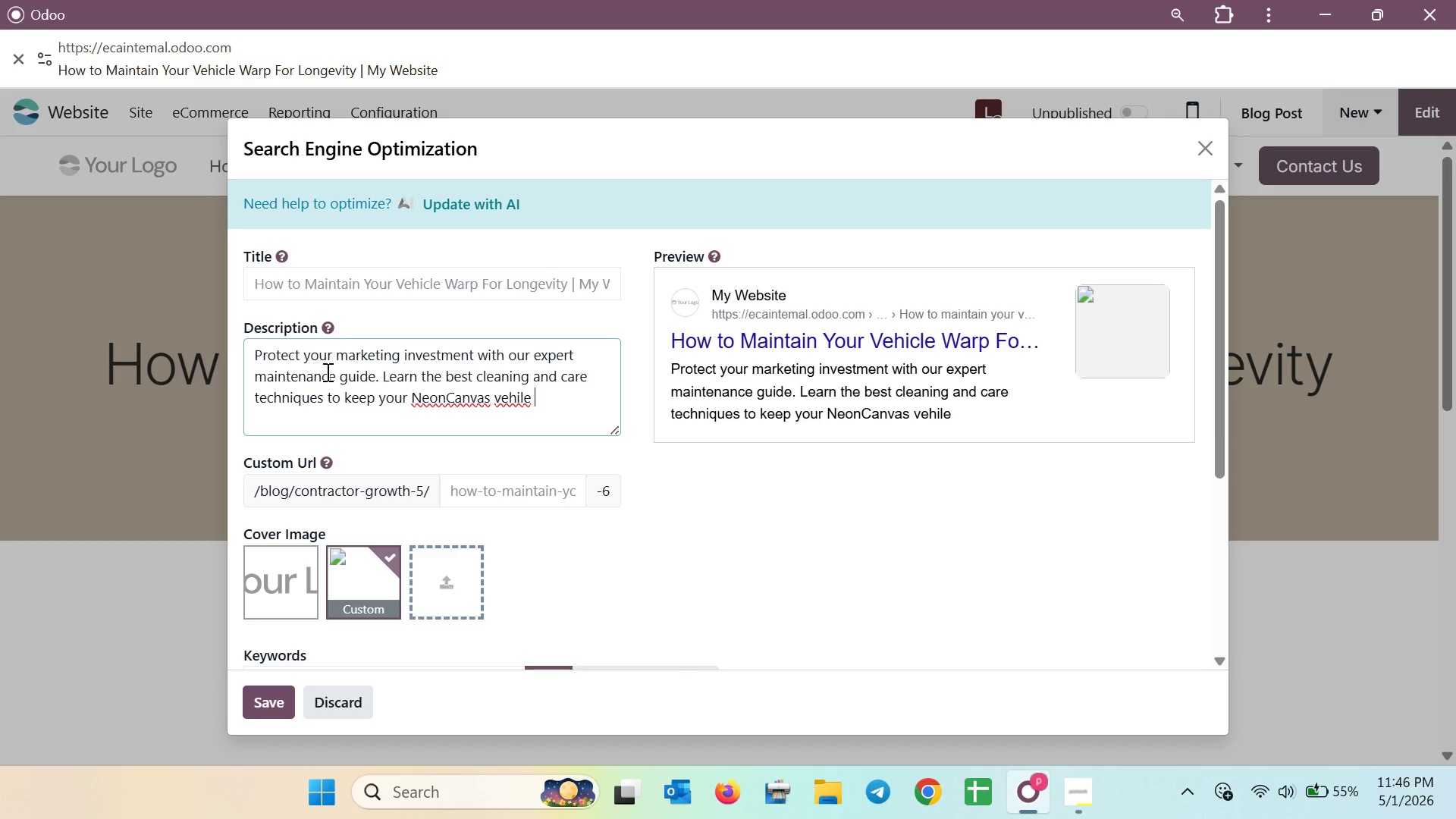 
key(Backspace)
key(Backspace)
key(Backspace)
type(cle)
 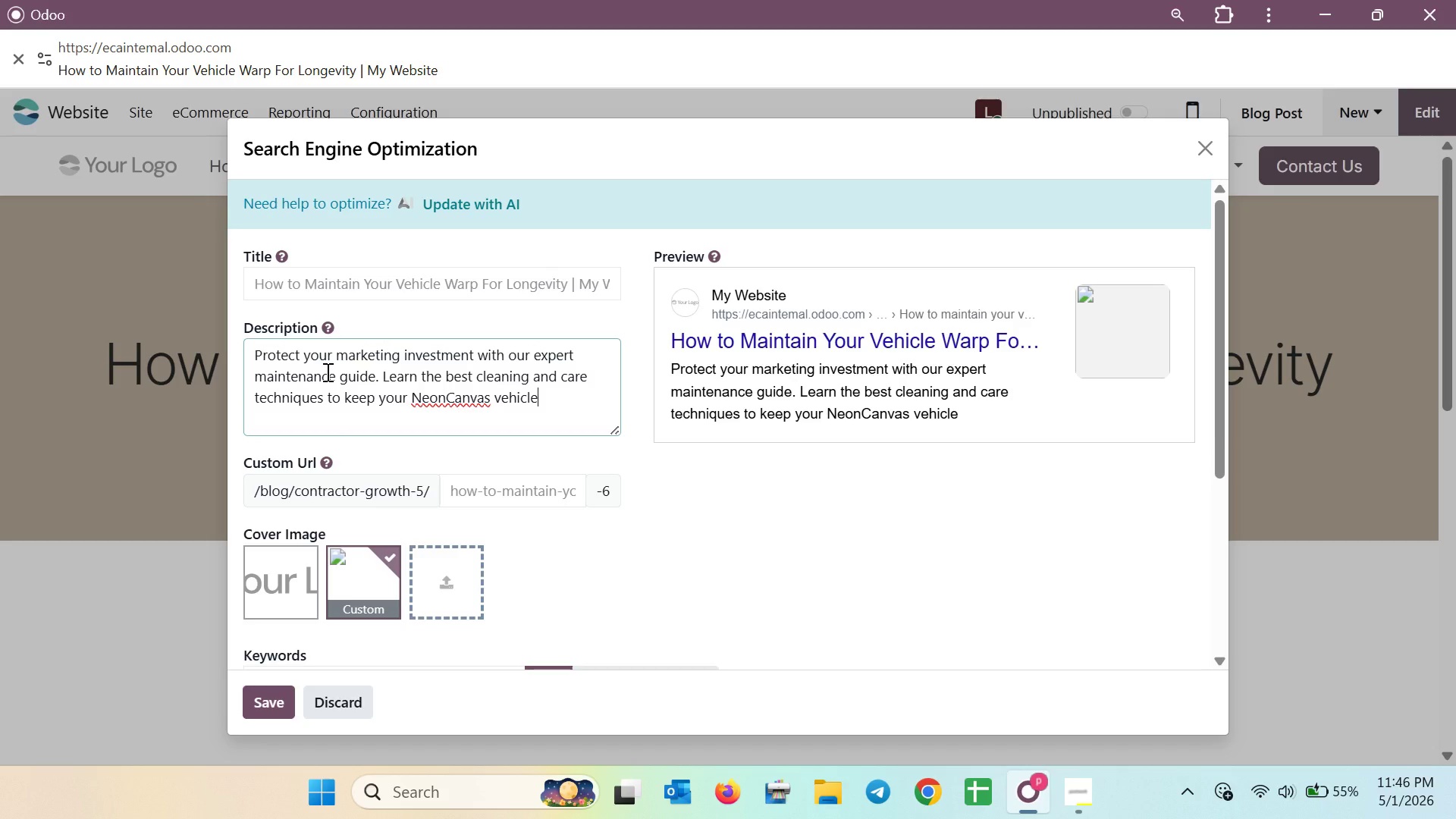 
wait(5.88)
 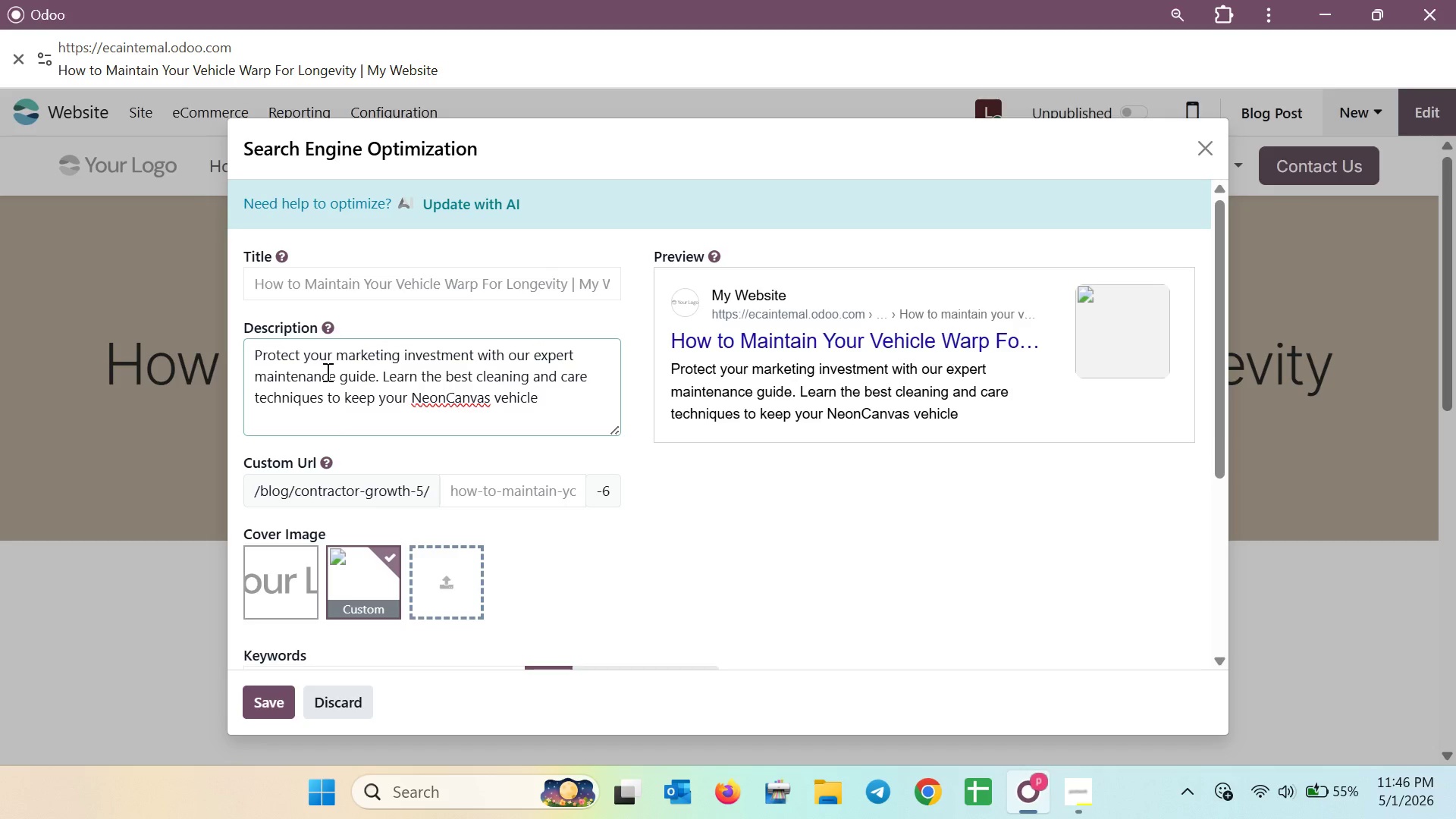 
type( warp looking)
 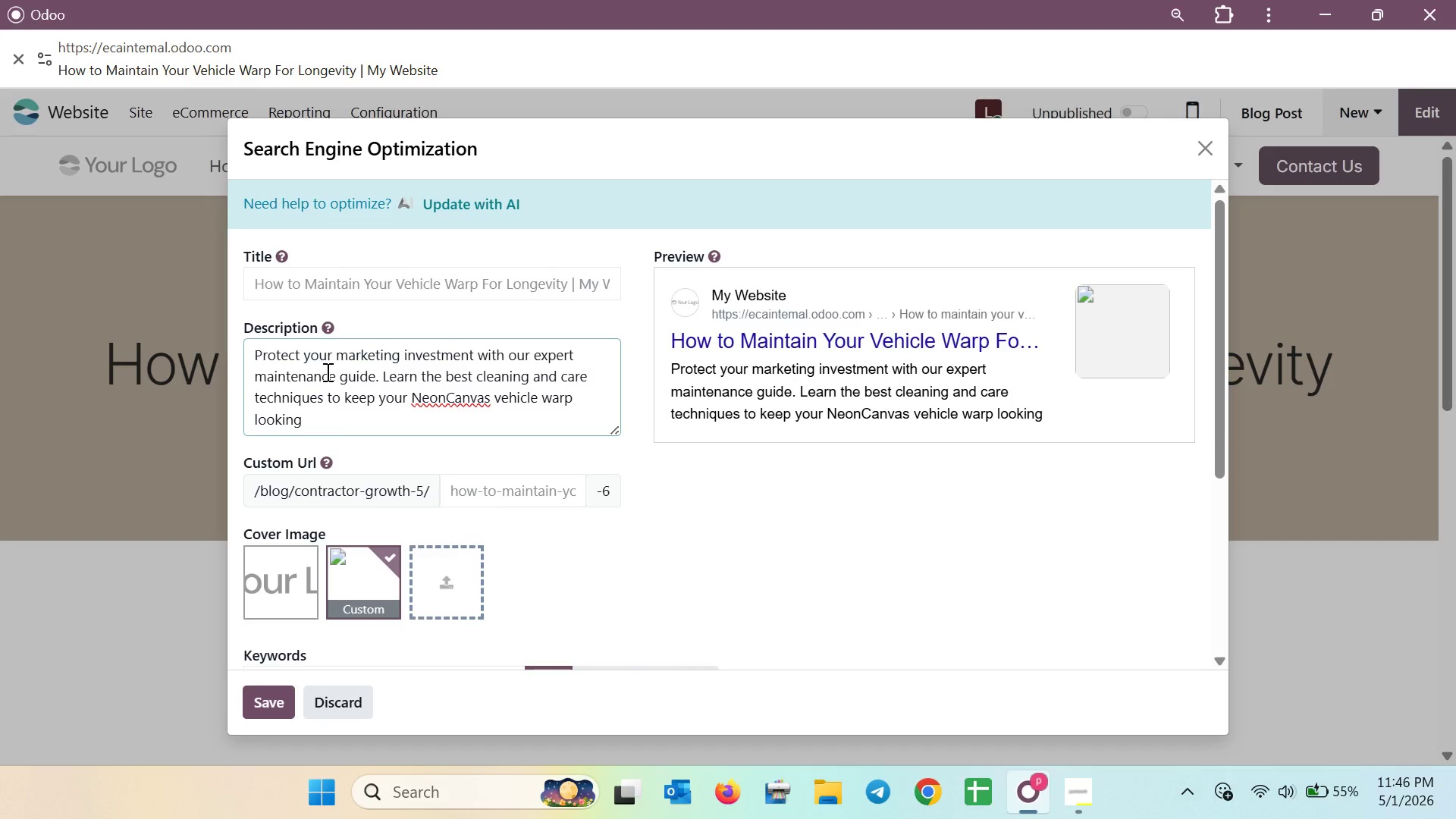 
wait(6.48)
 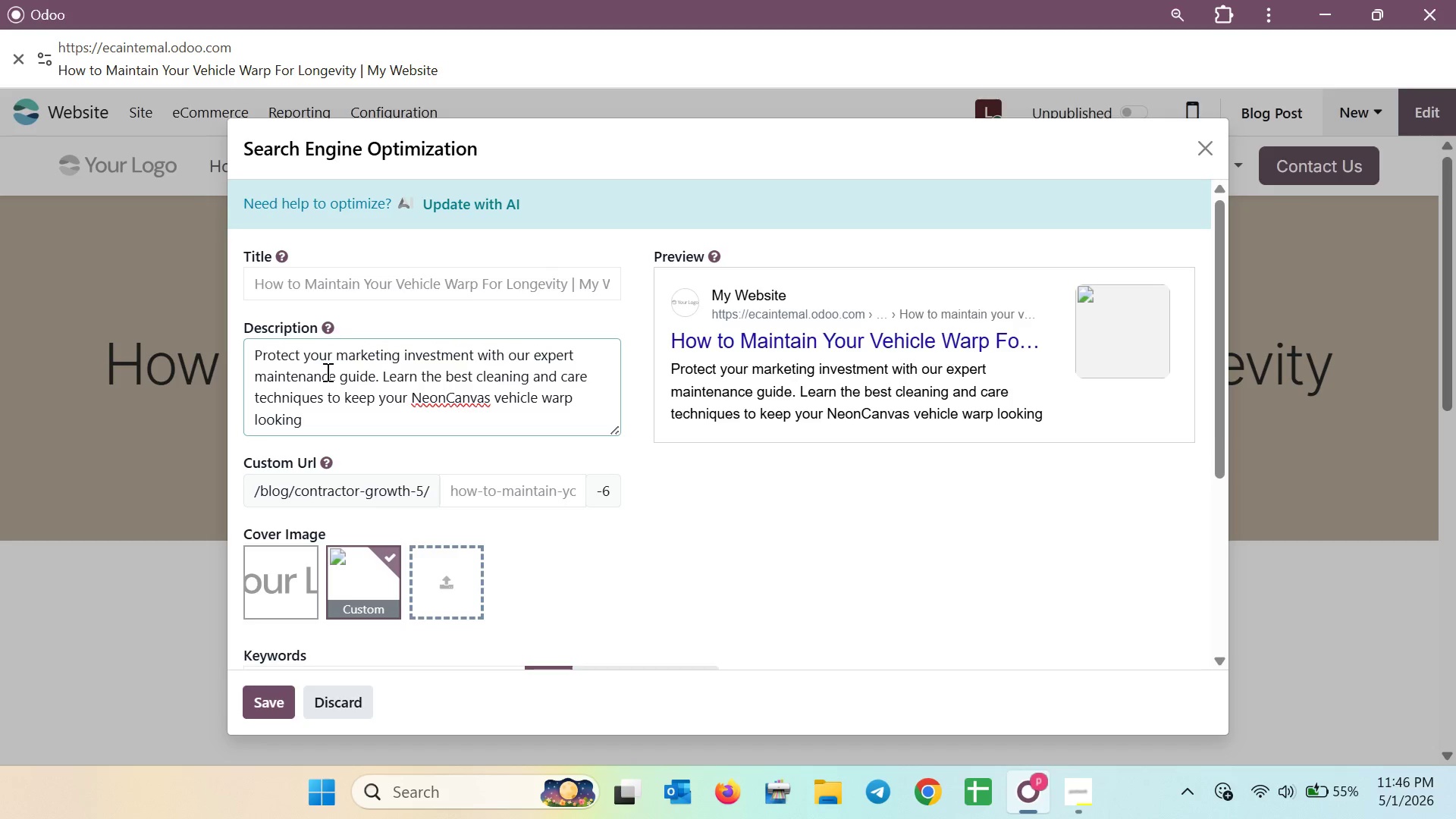 
key(Space)
 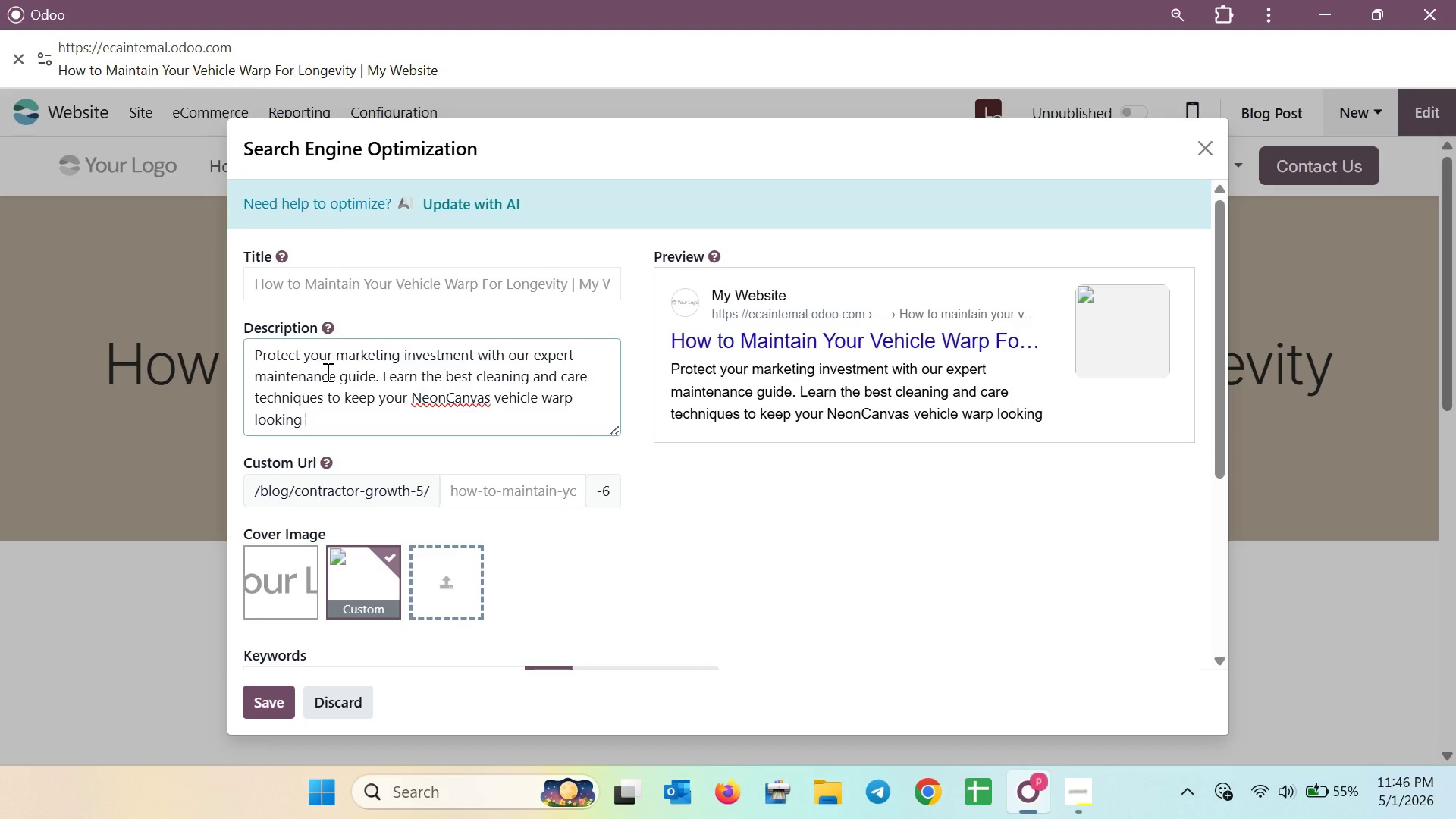 
type(vibran)
 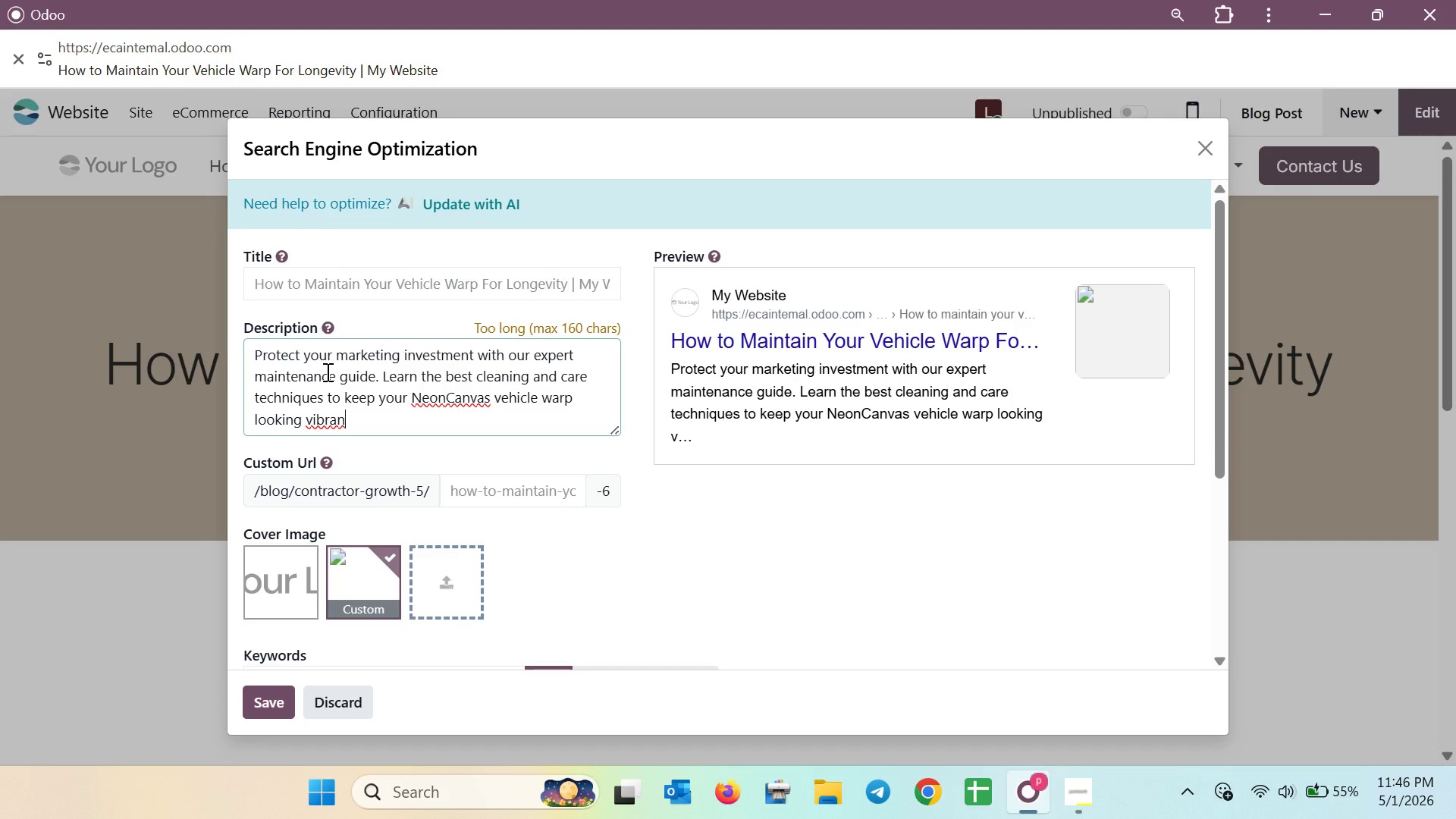 
key(T)
 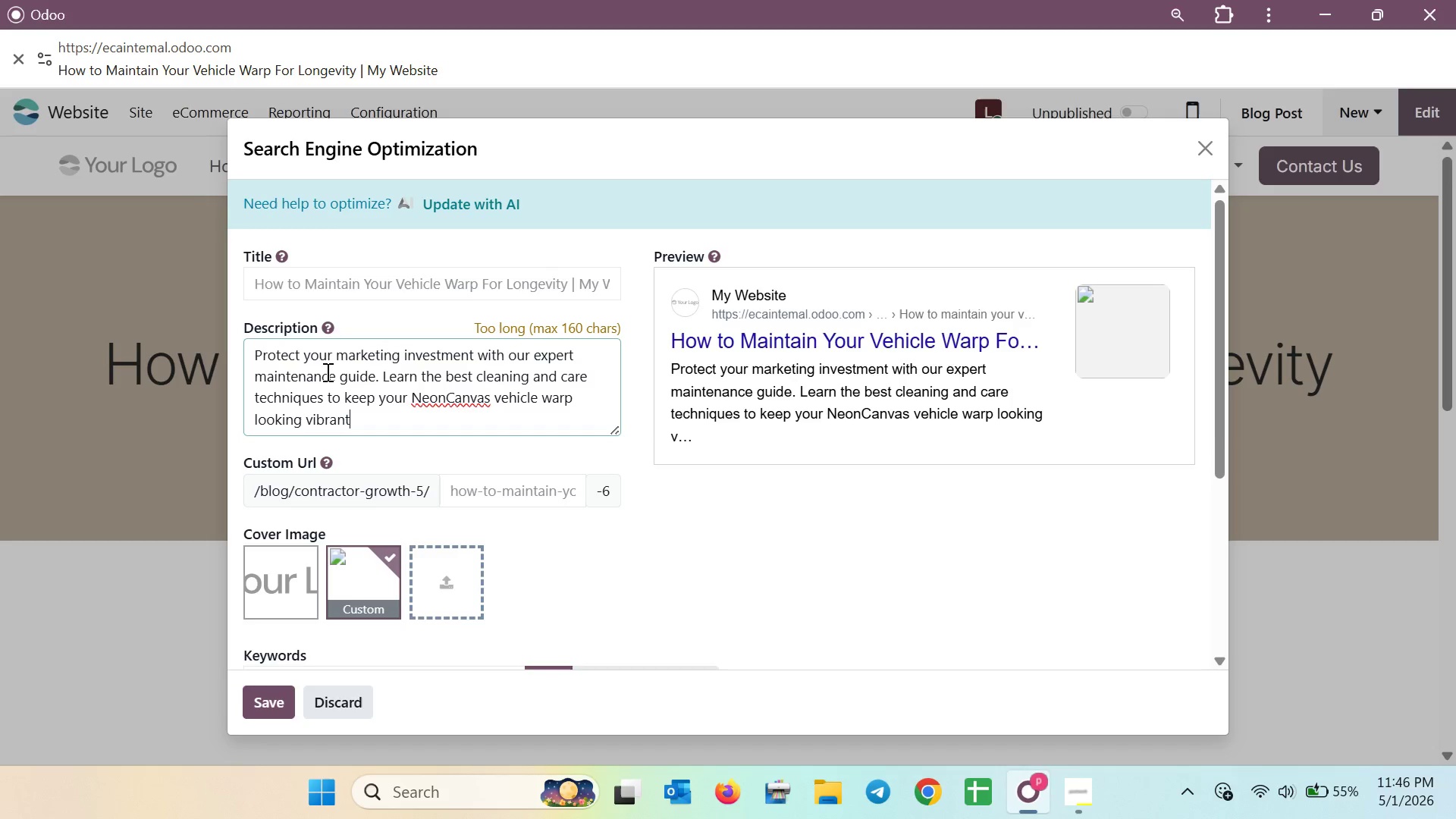 
type( and)
 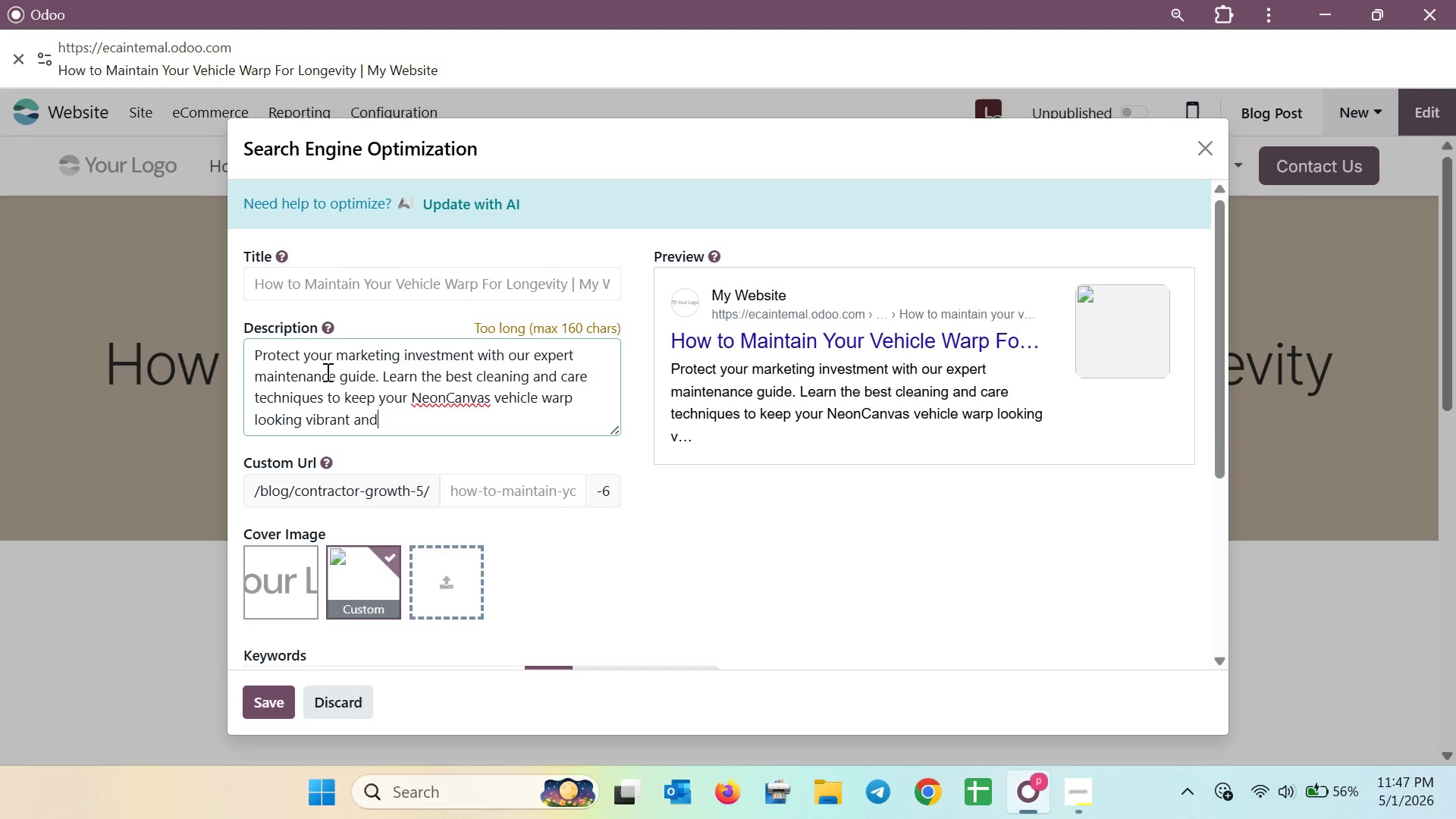 
wait(11.22)
 